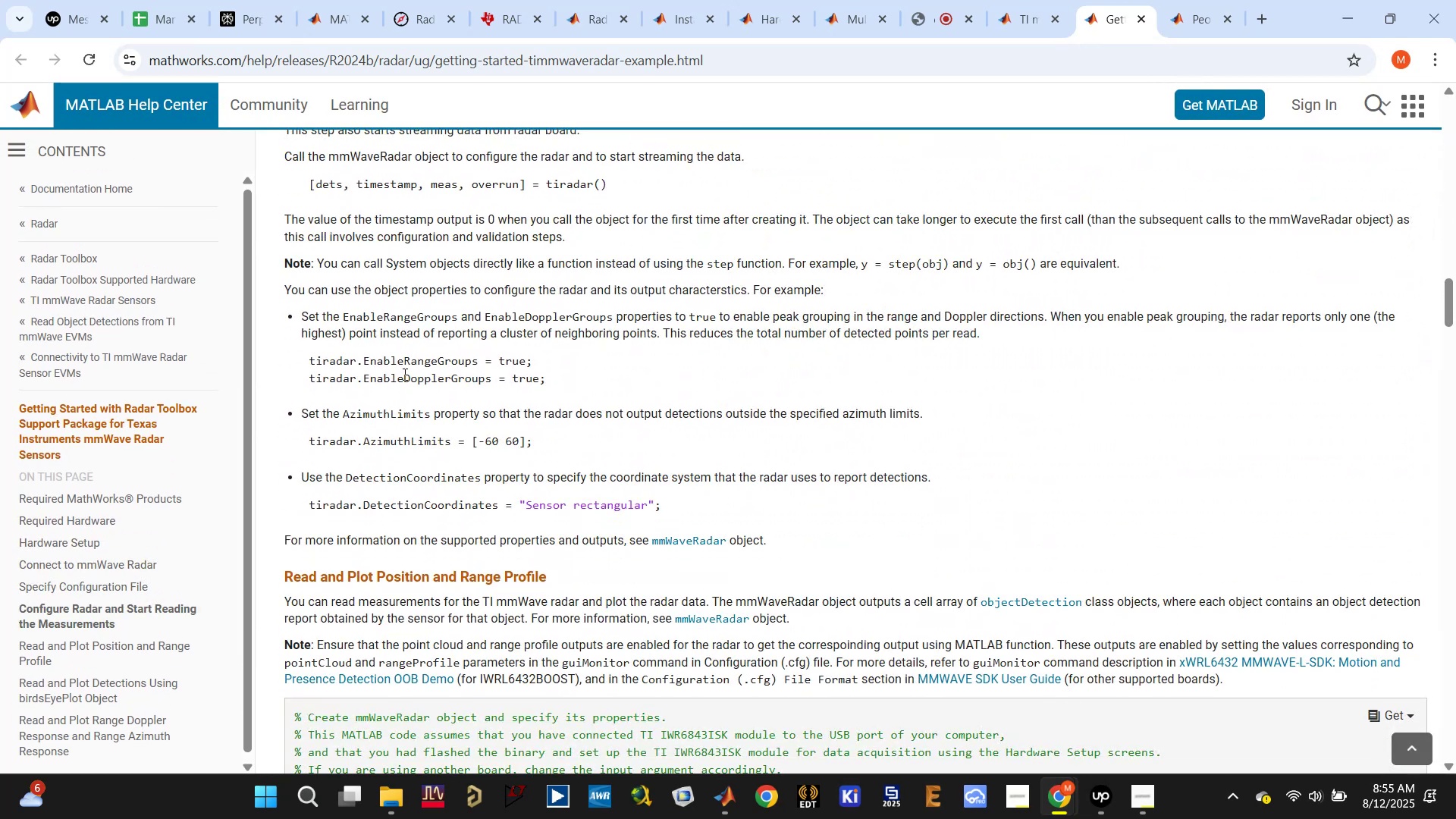 
left_click([403, 366])
 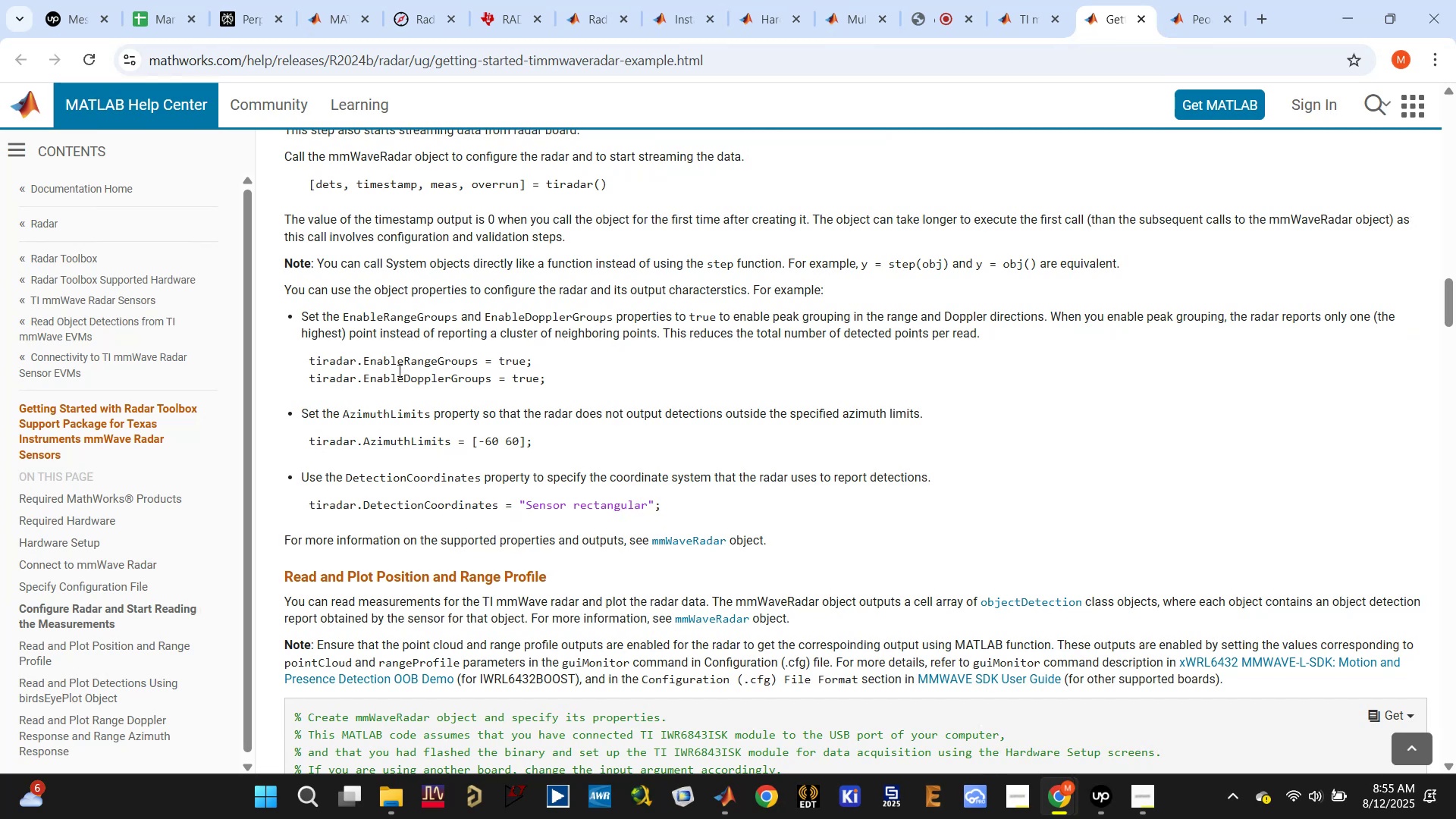 
scroll: coordinate [397, 373], scroll_direction: up, amount: 2.0
 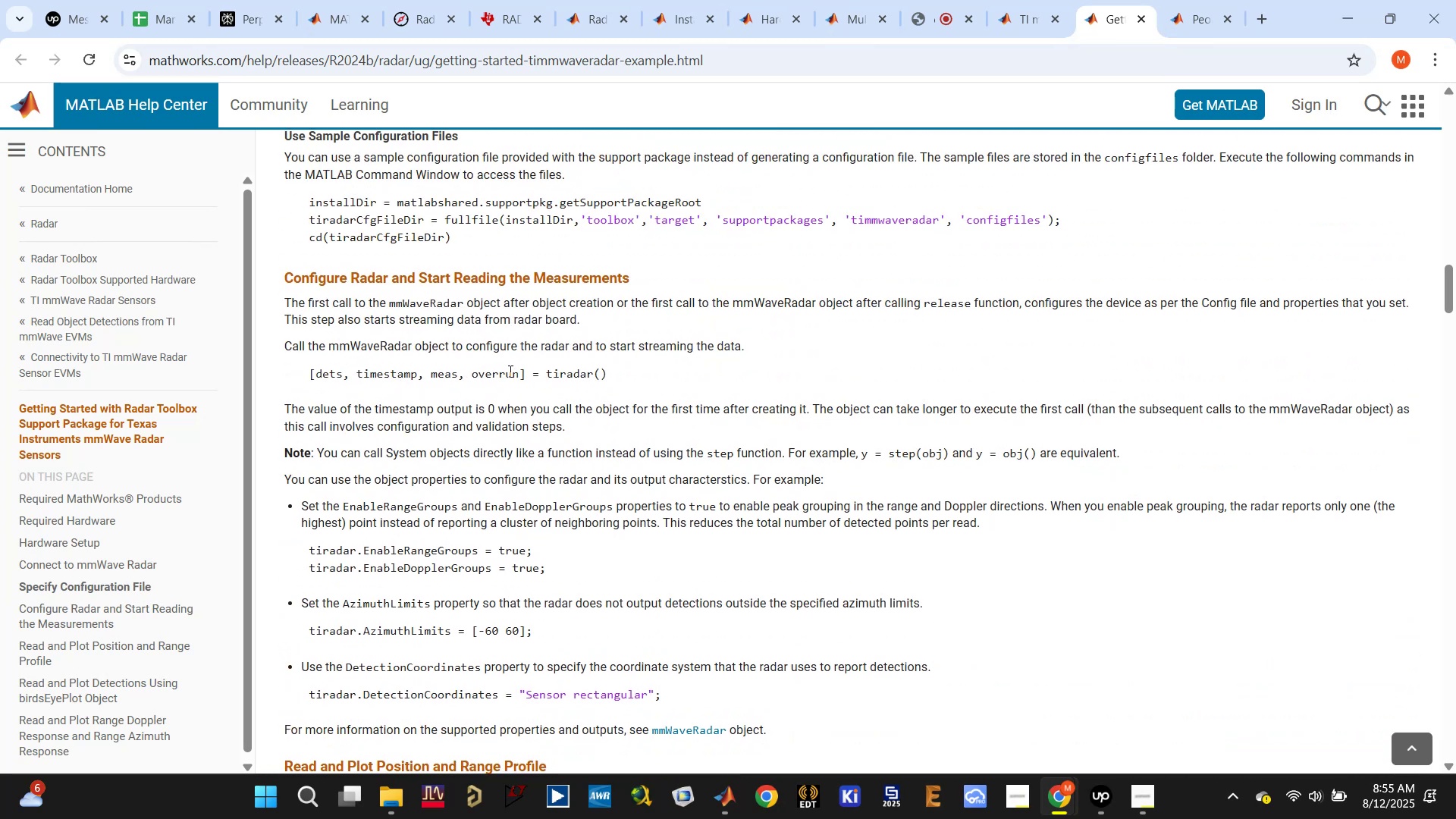 
wait(7.57)
 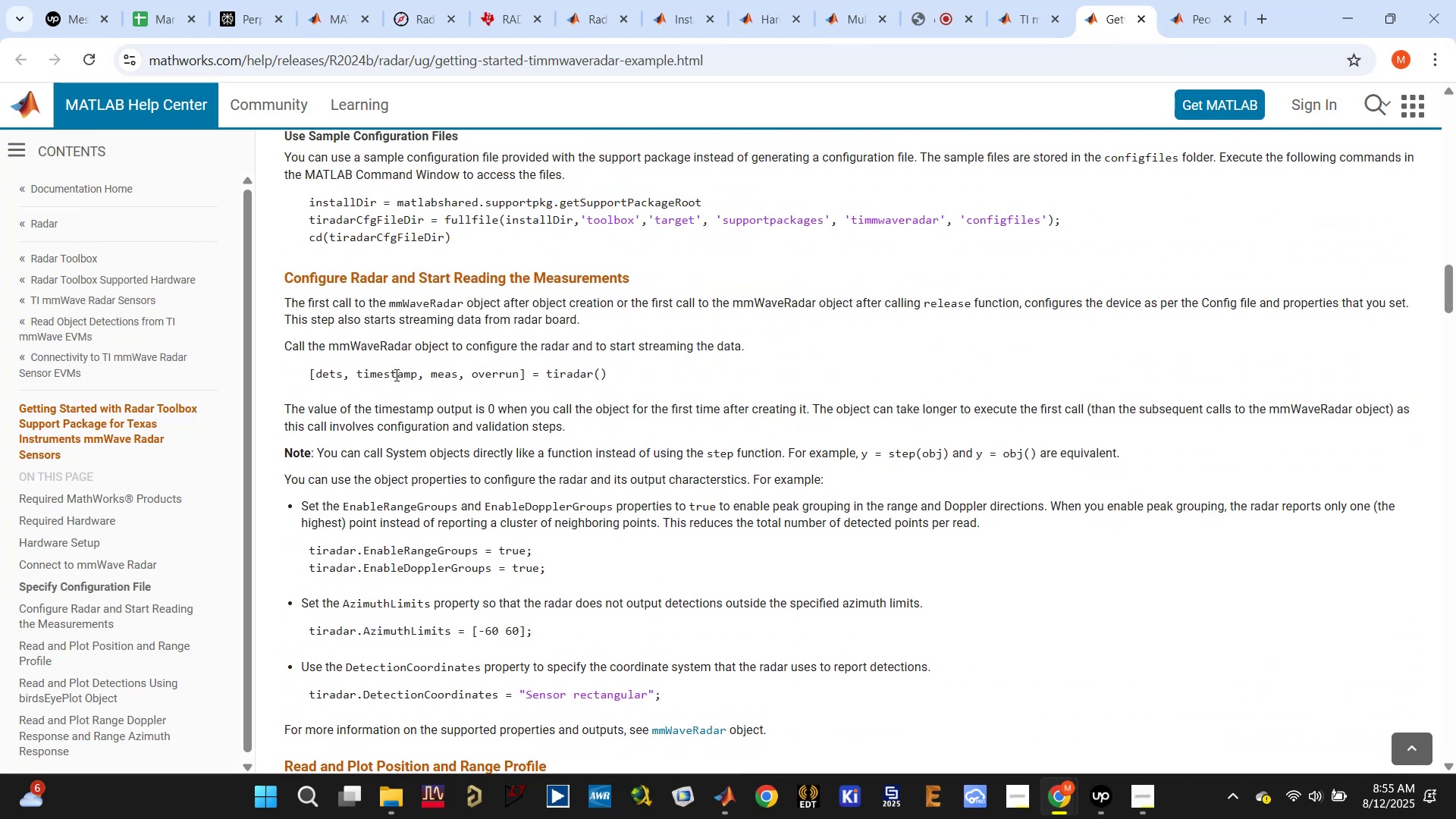 
left_click([646, 350])
 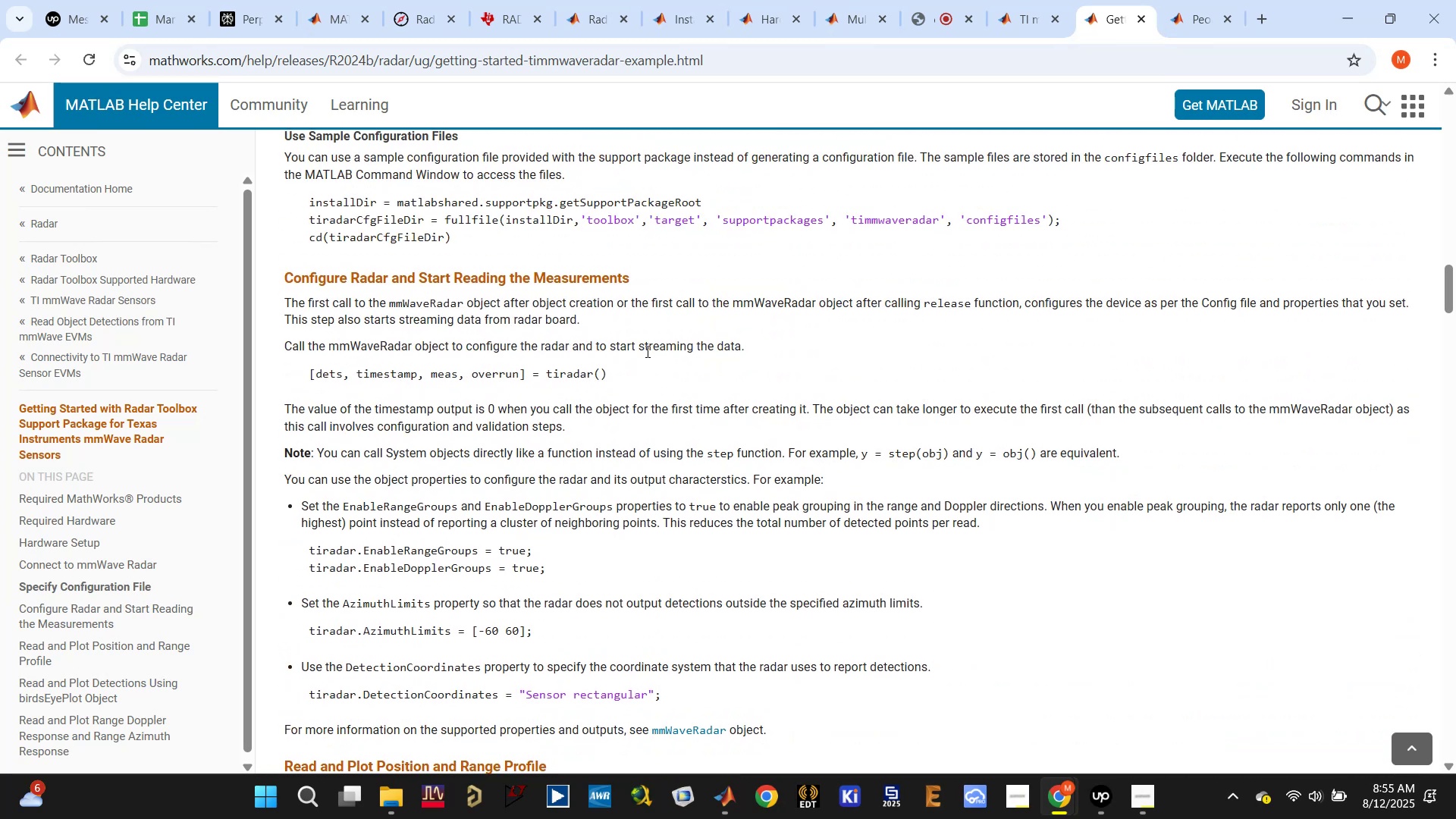 
scroll: coordinate [458, 338], scroll_direction: up, amount: 3.0
 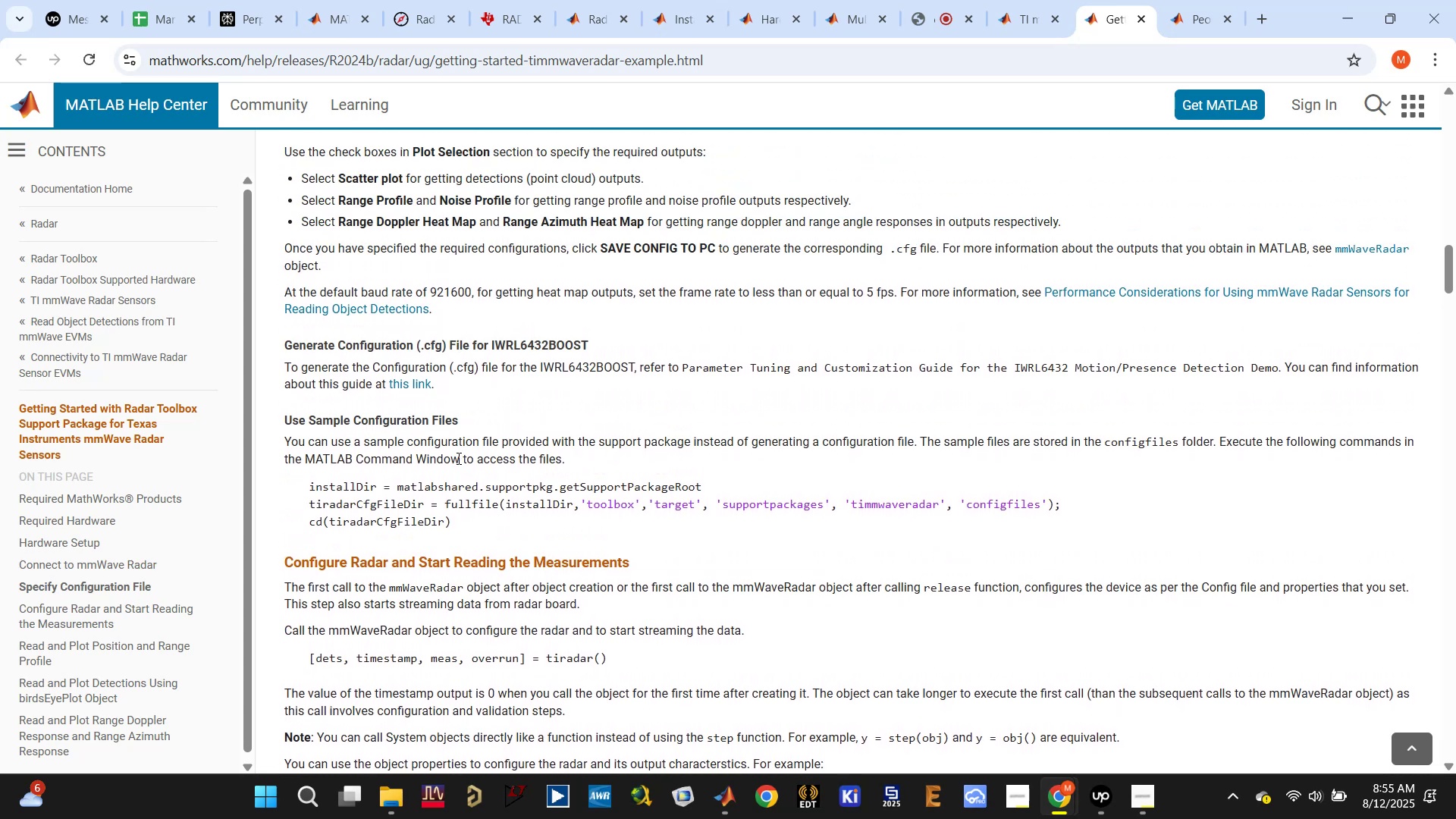 
left_click_drag(start_coordinate=[466, 523], to_coordinate=[307, 489])
 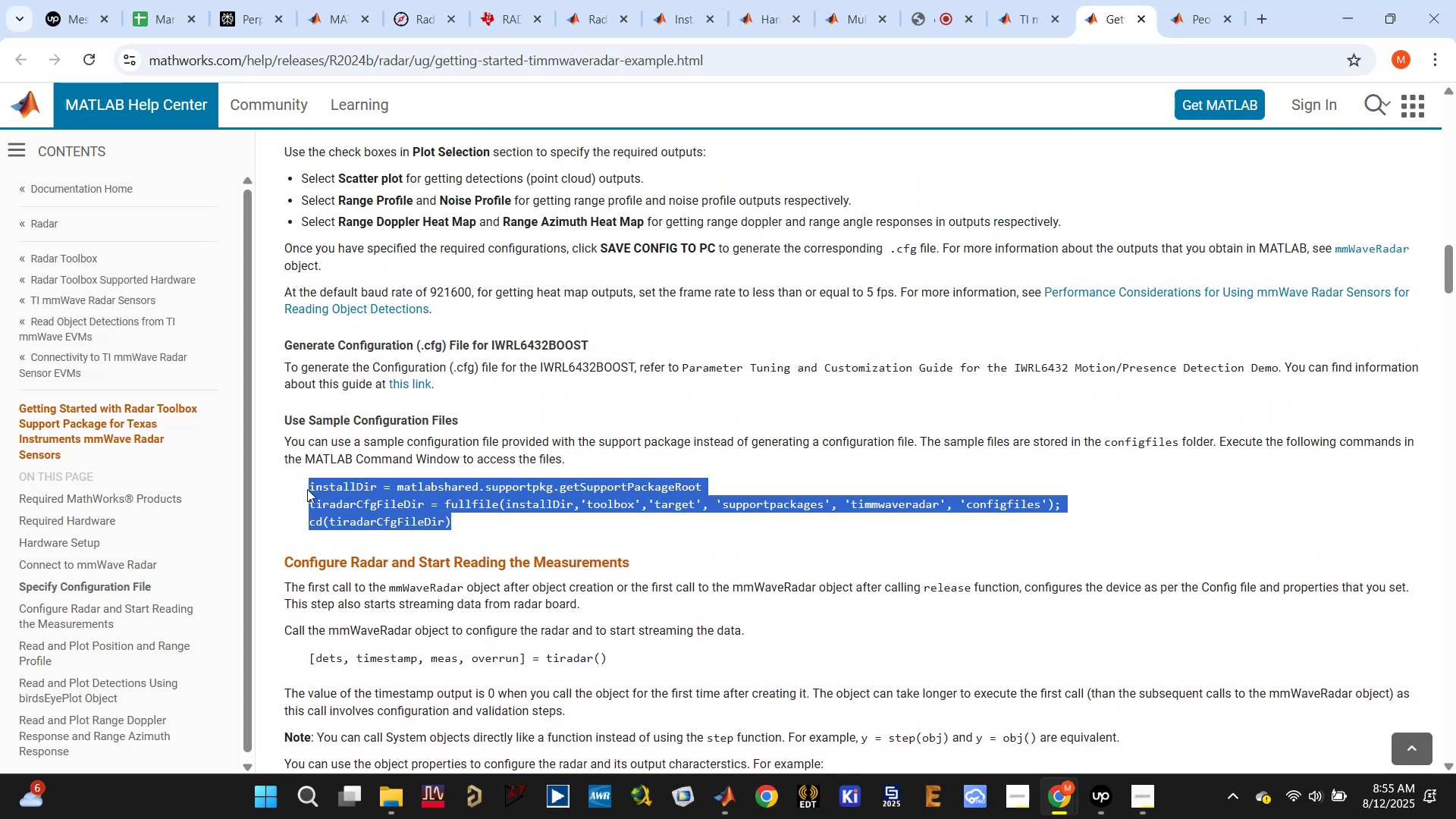 
key(Control+C)
 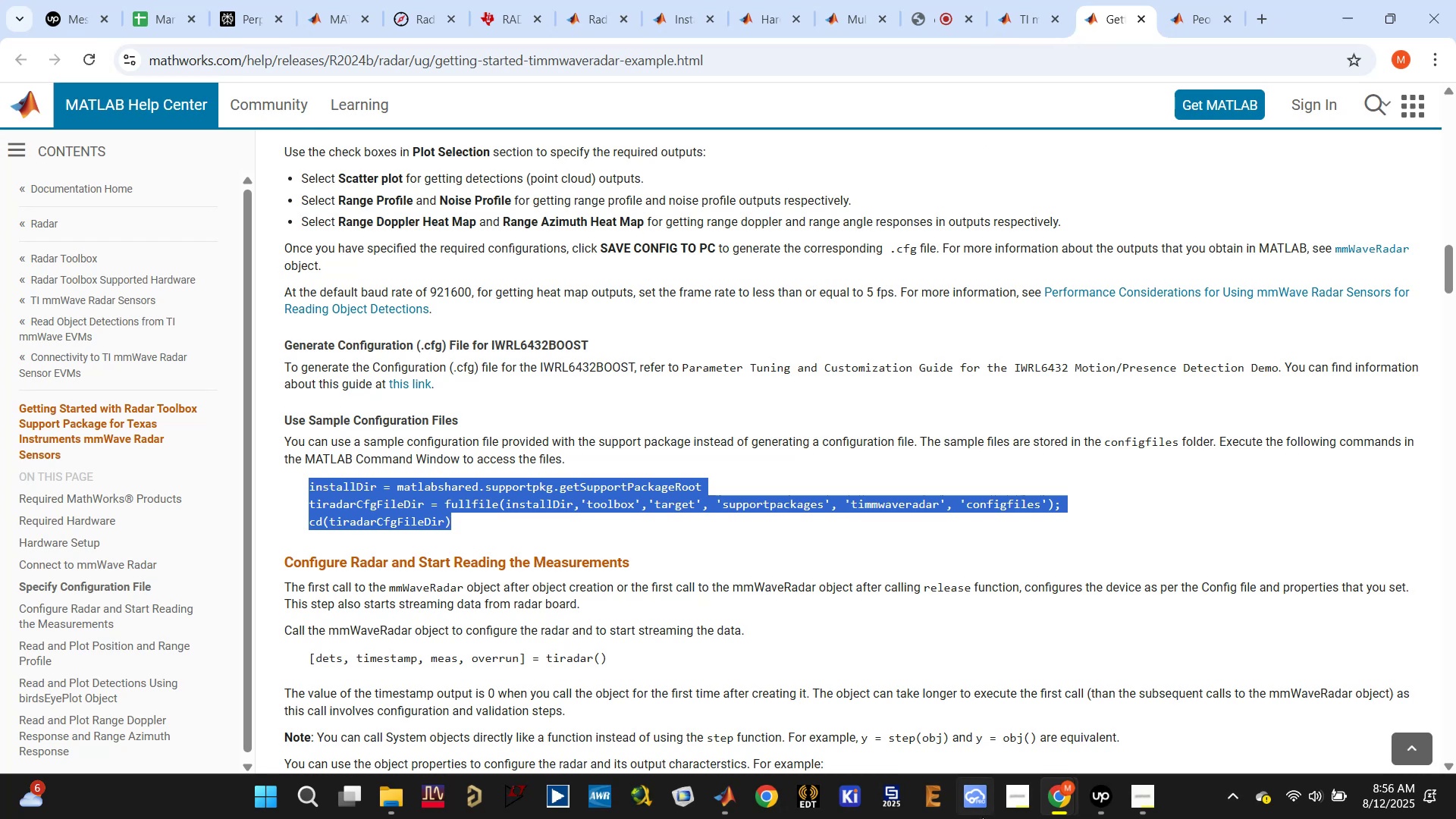 
mouse_move([1060, 799])
 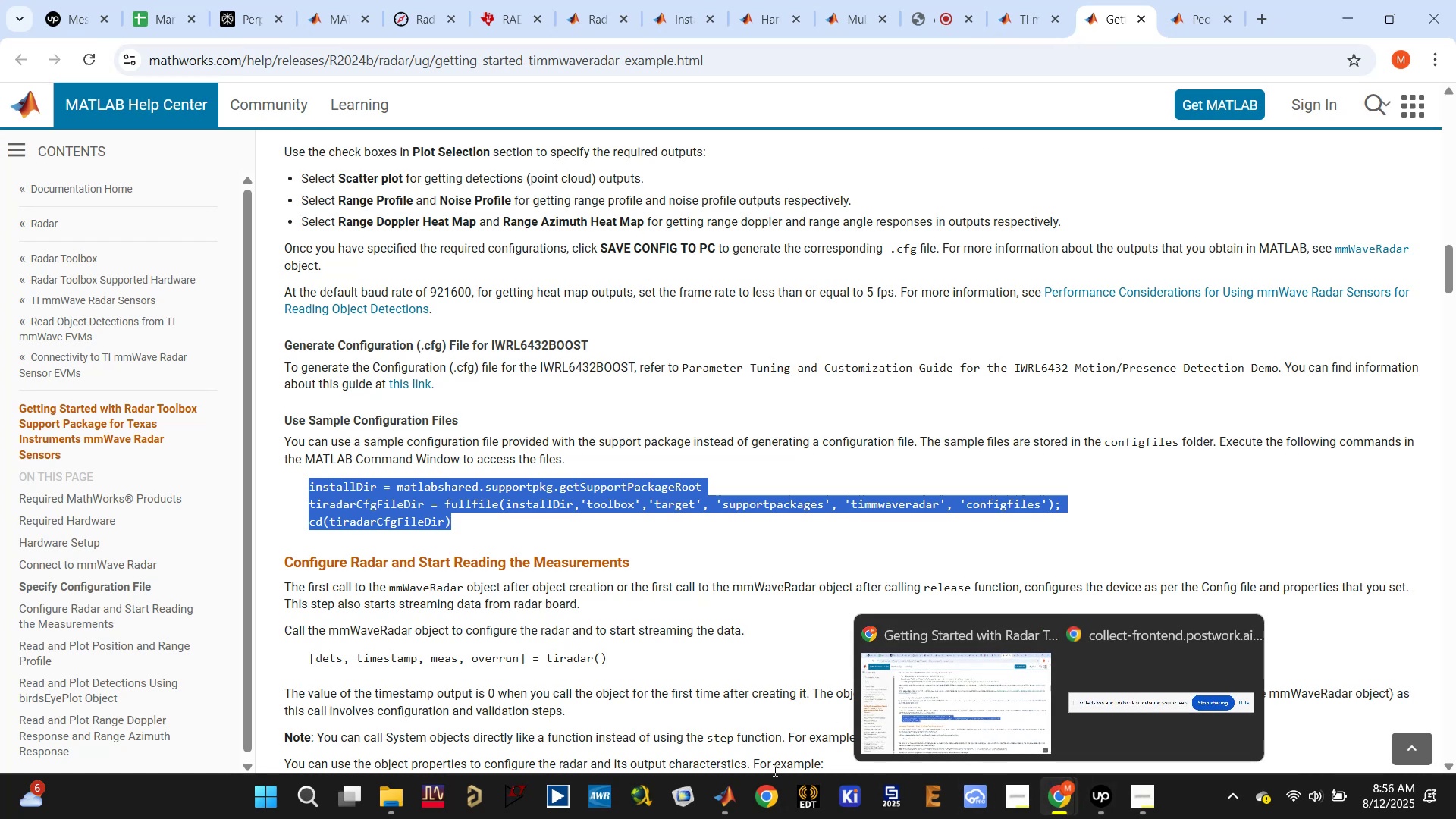 
left_click([725, 799])
 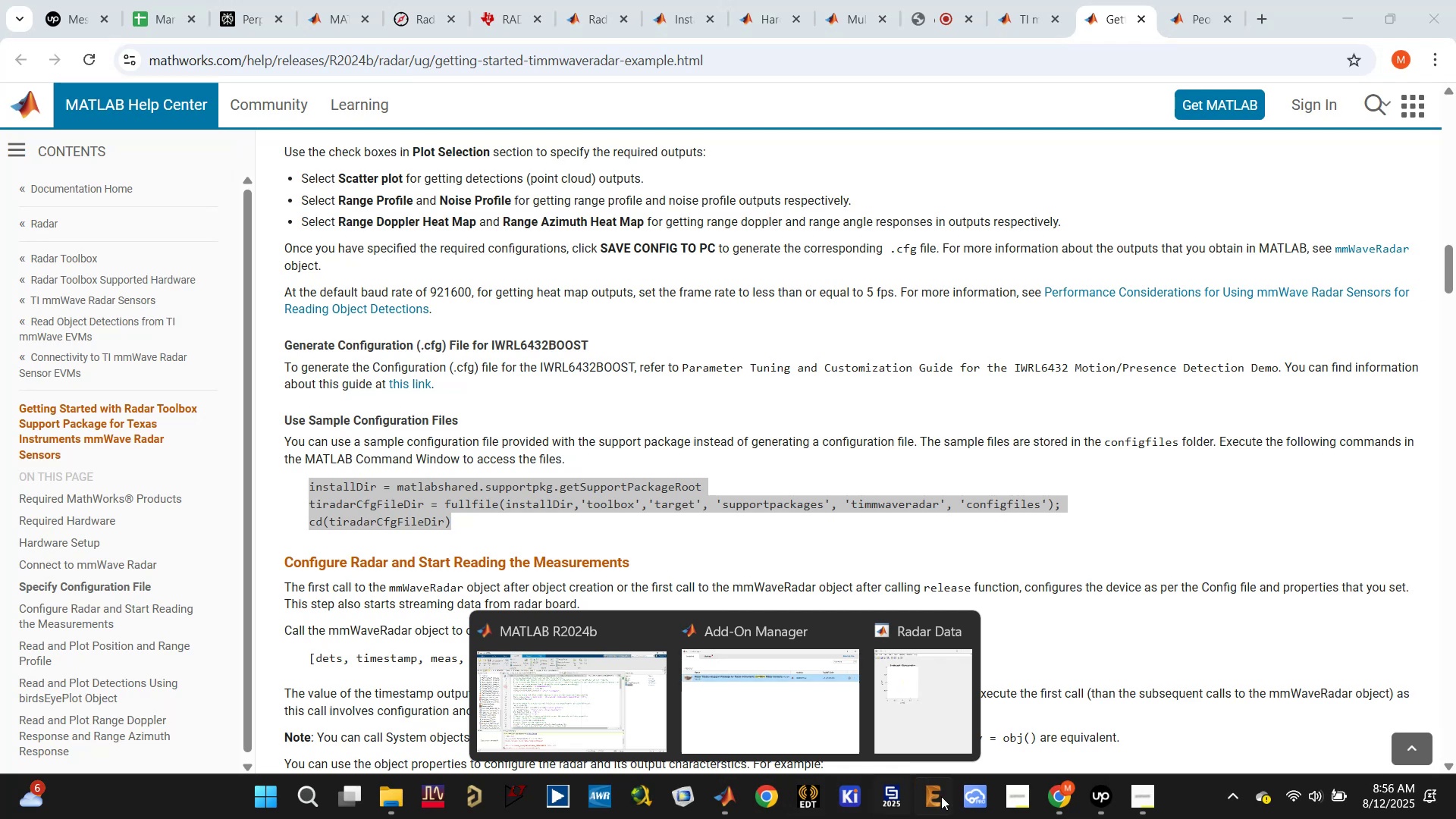 
wait(5.17)
 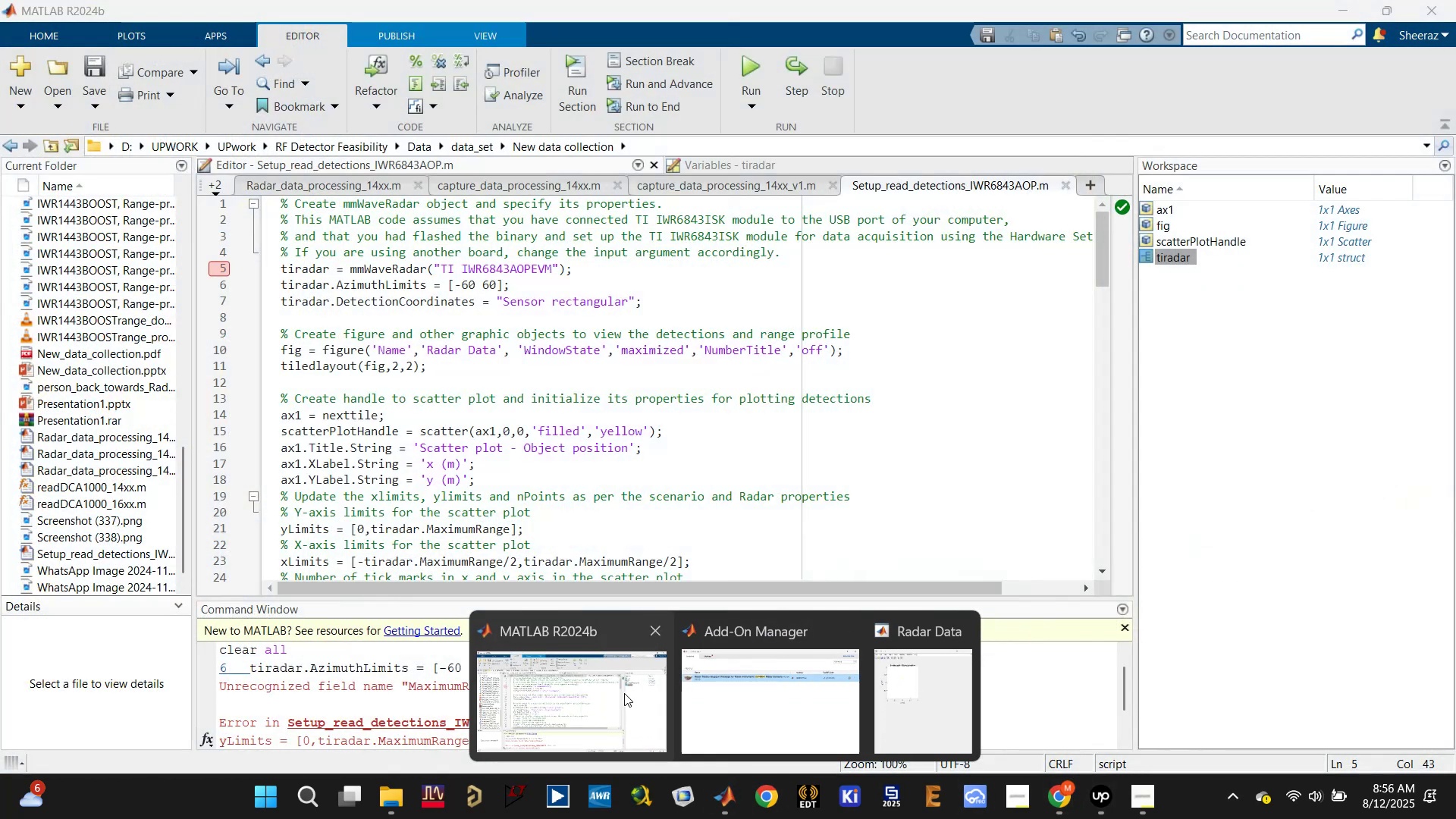 
left_click([970, 698])
 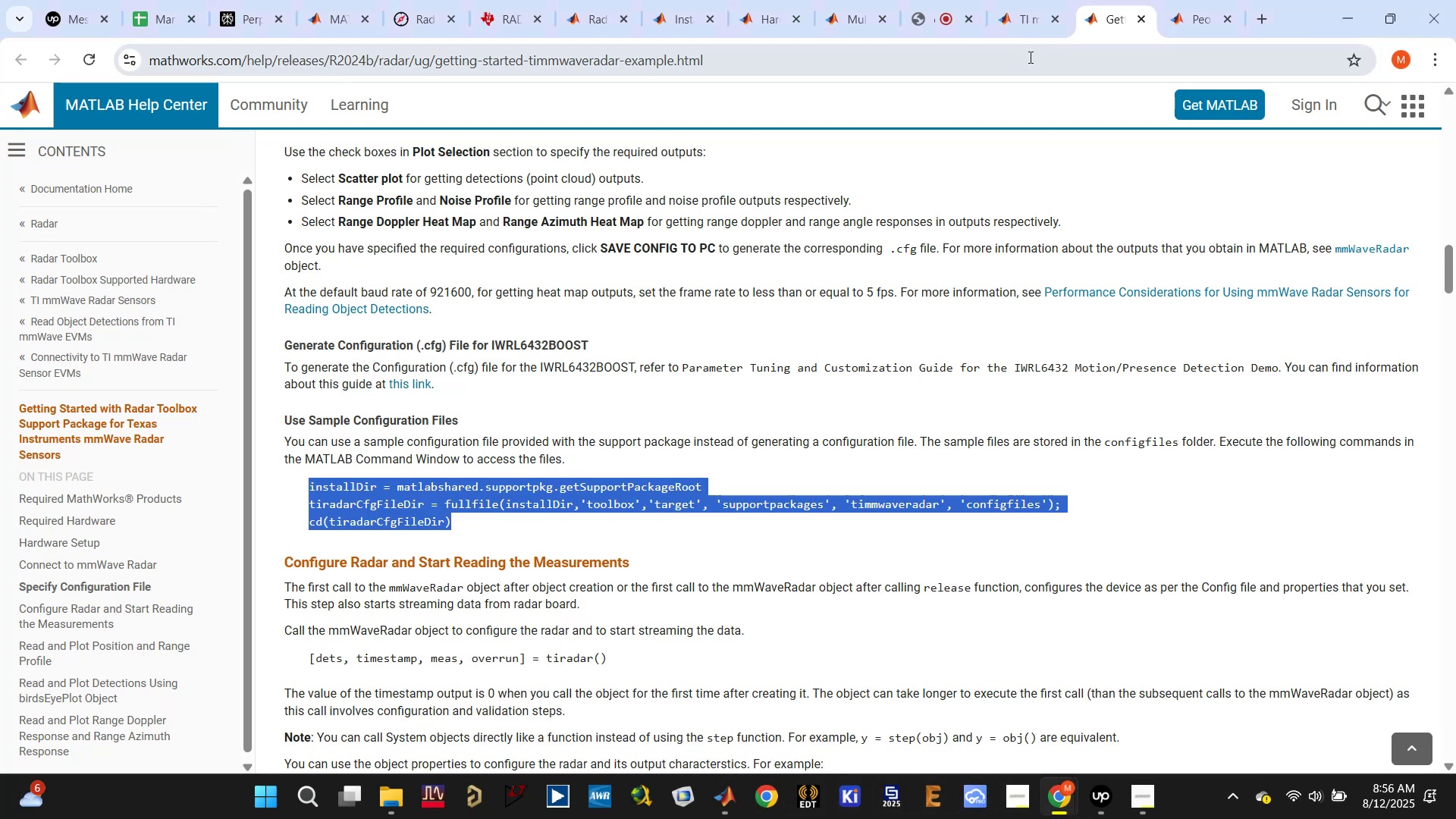 
left_click([1031, 6])
 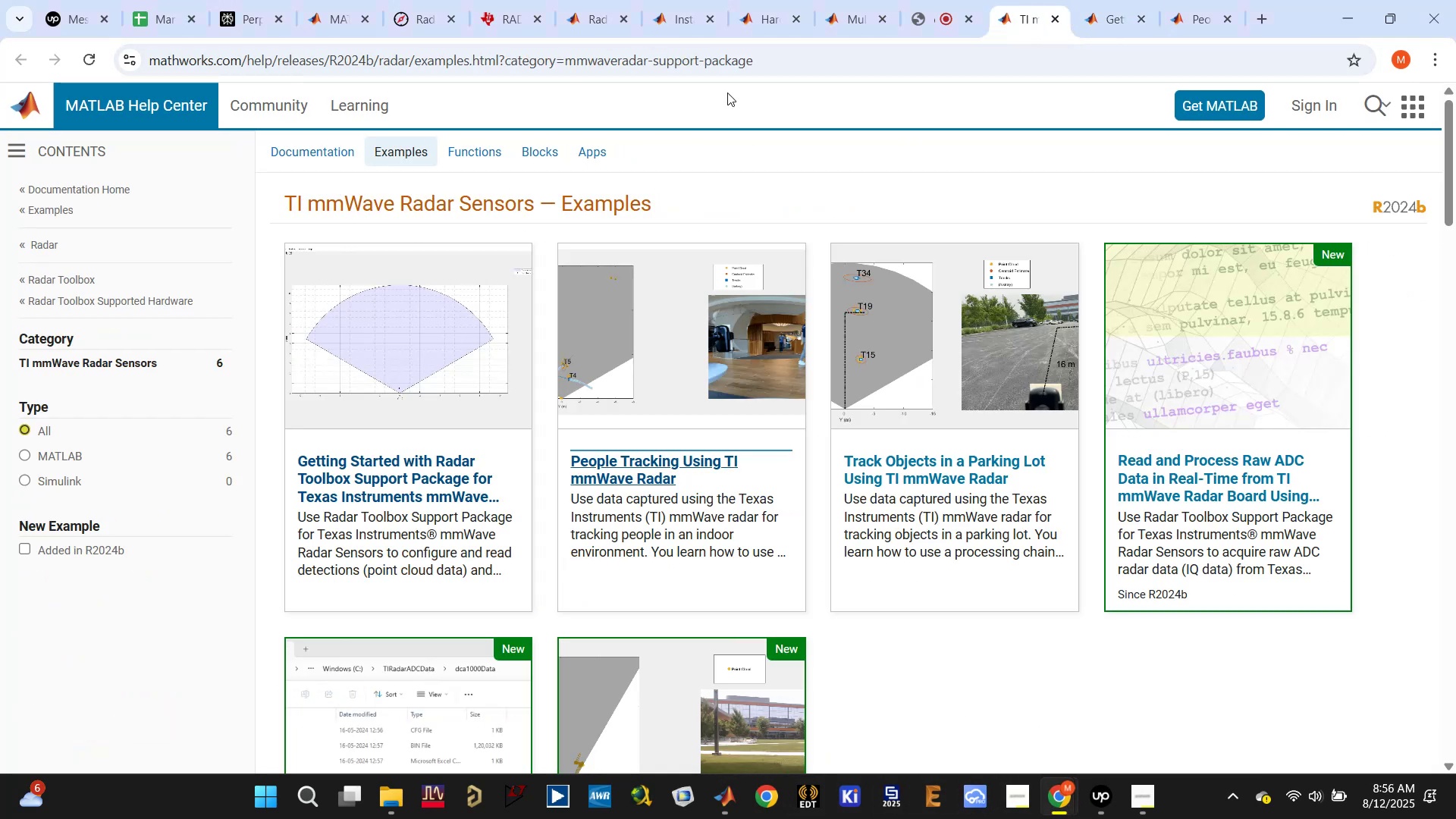 
left_click([761, 14])
 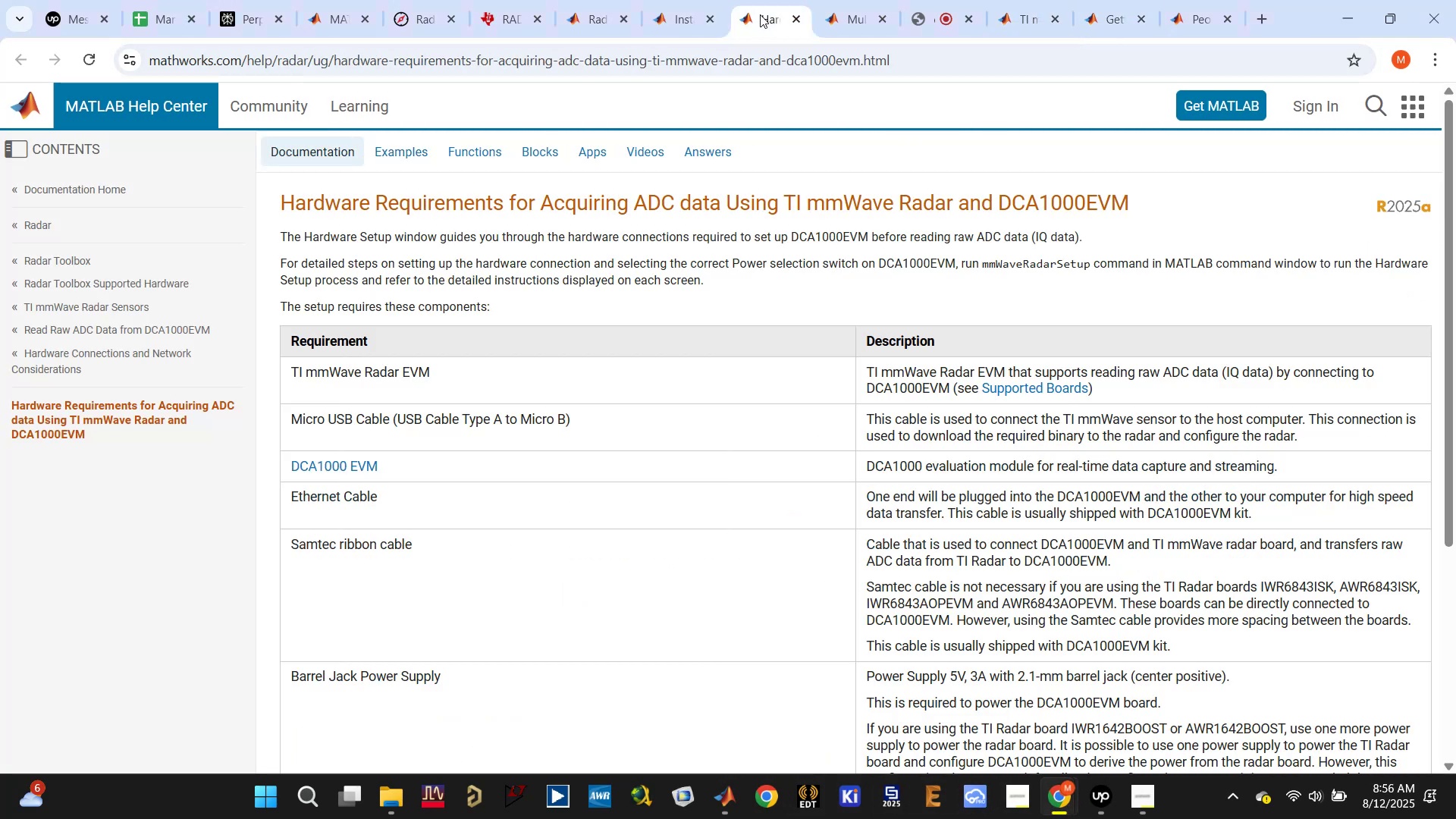 
scroll: coordinate [1132, 309], scroll_direction: down, amount: 4.0
 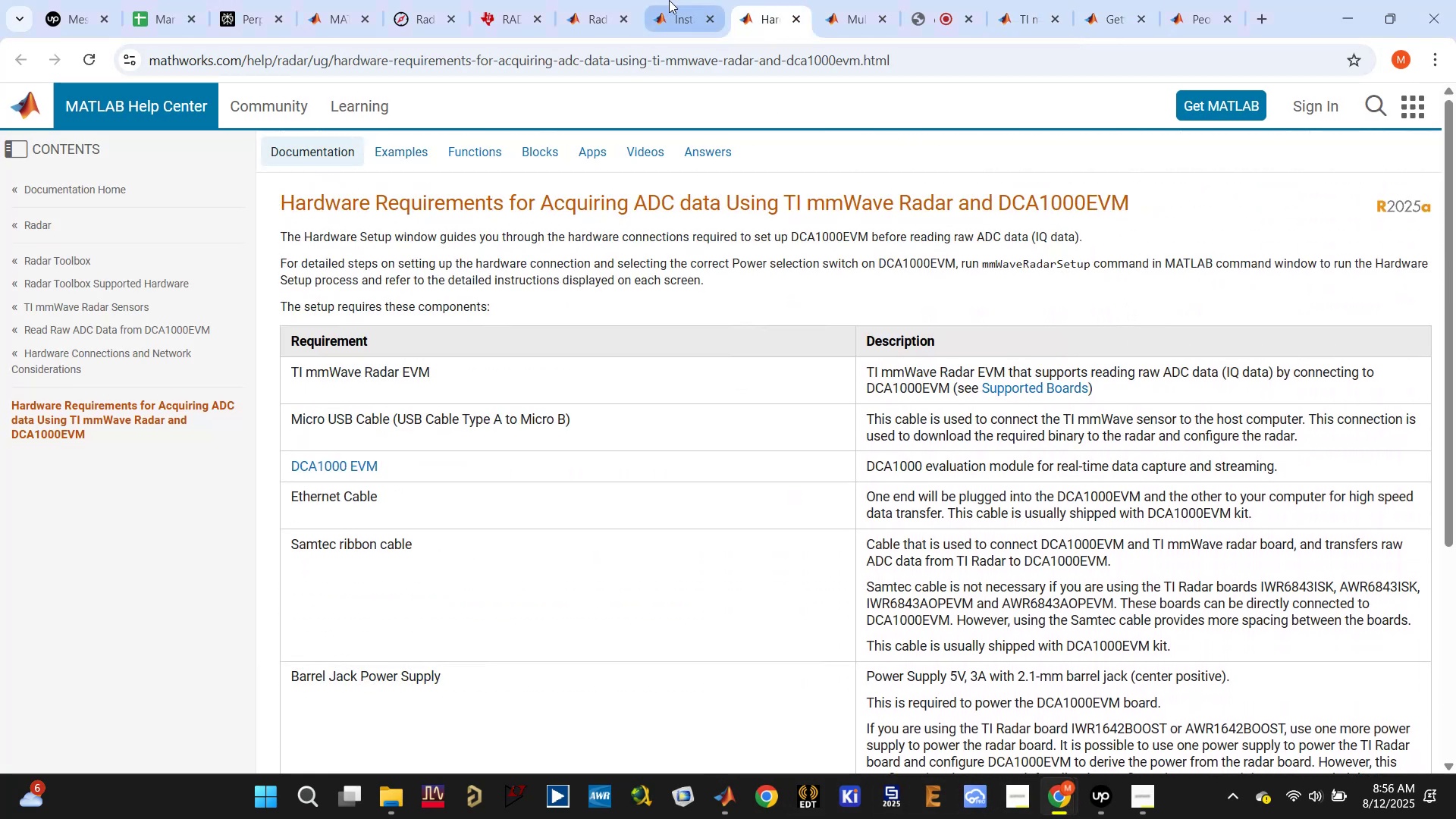 
left_click([670, 11])
 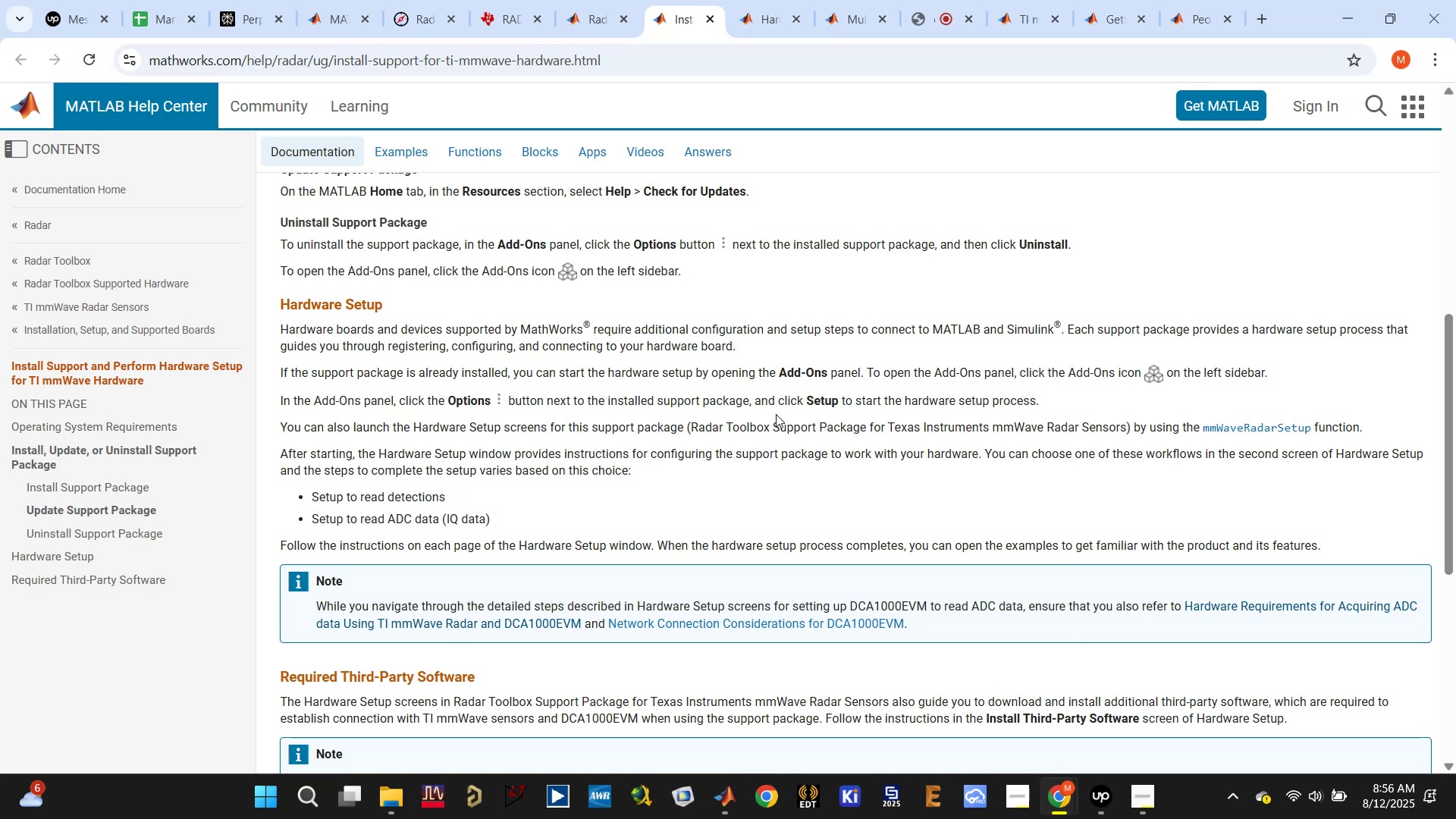 
scroll: coordinate [776, 414], scroll_direction: down, amount: 4.0
 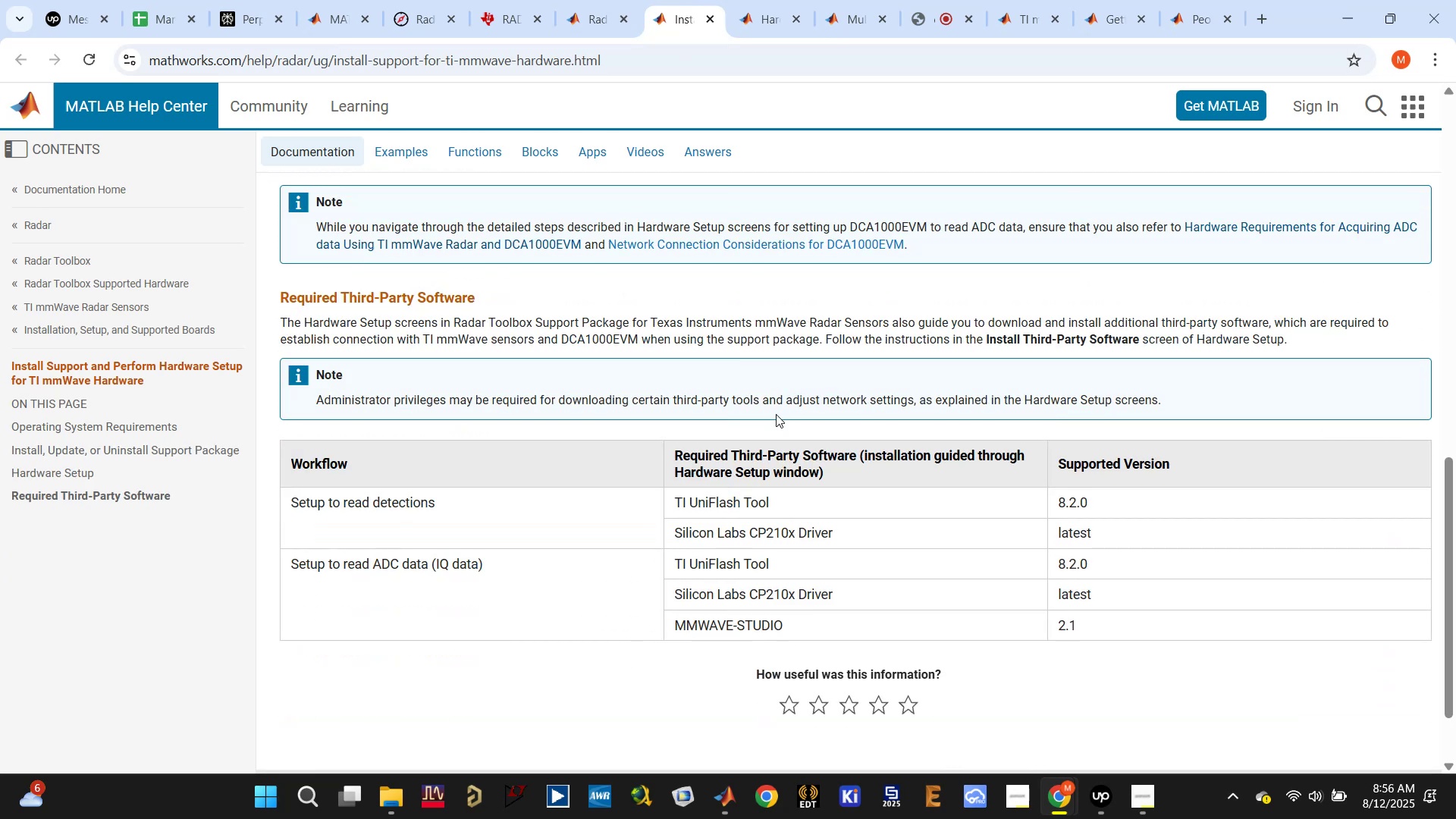 
scroll: coordinate [776, 414], scroll_direction: up, amount: 11.0
 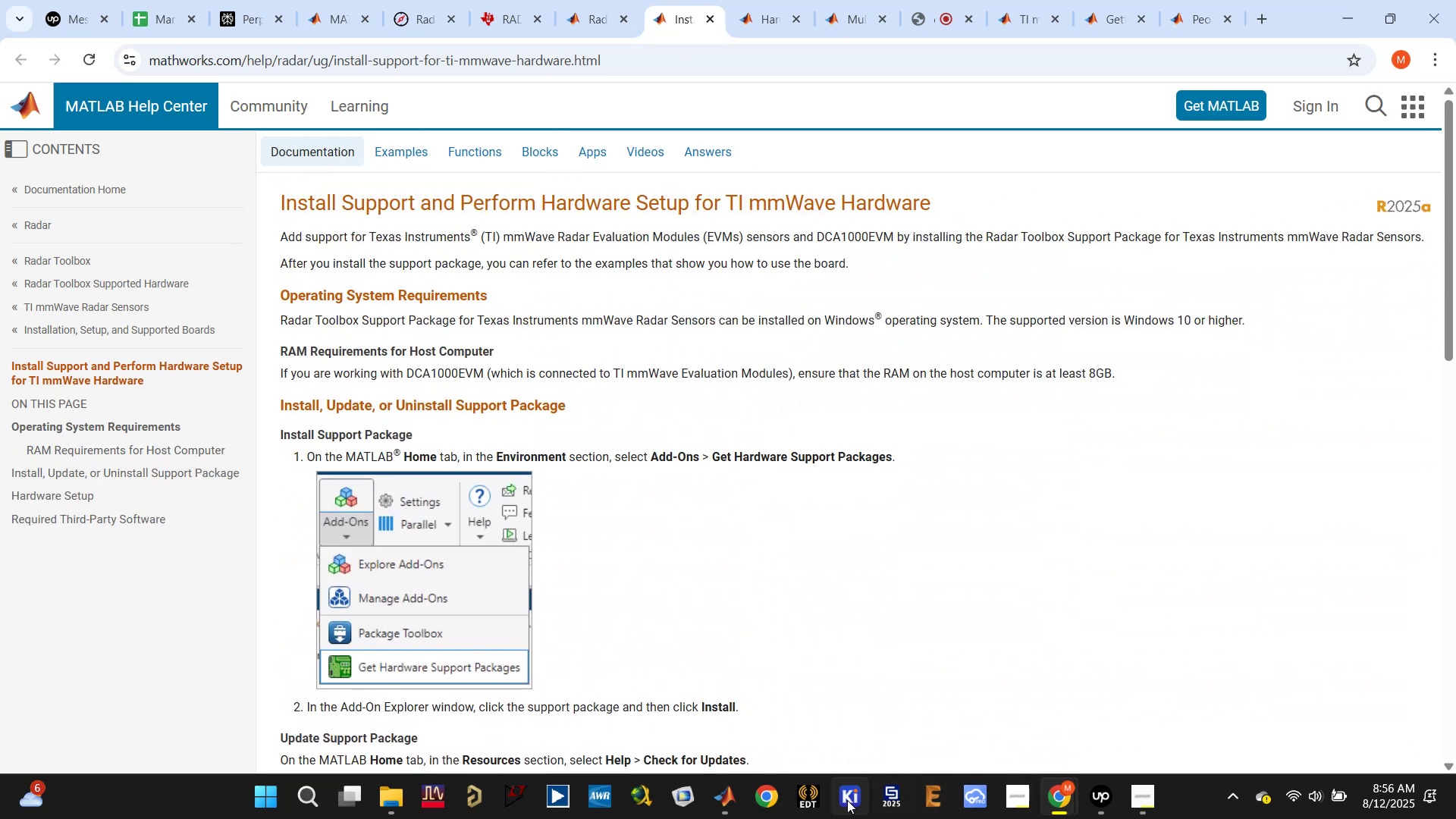 
left_click([735, 805])
 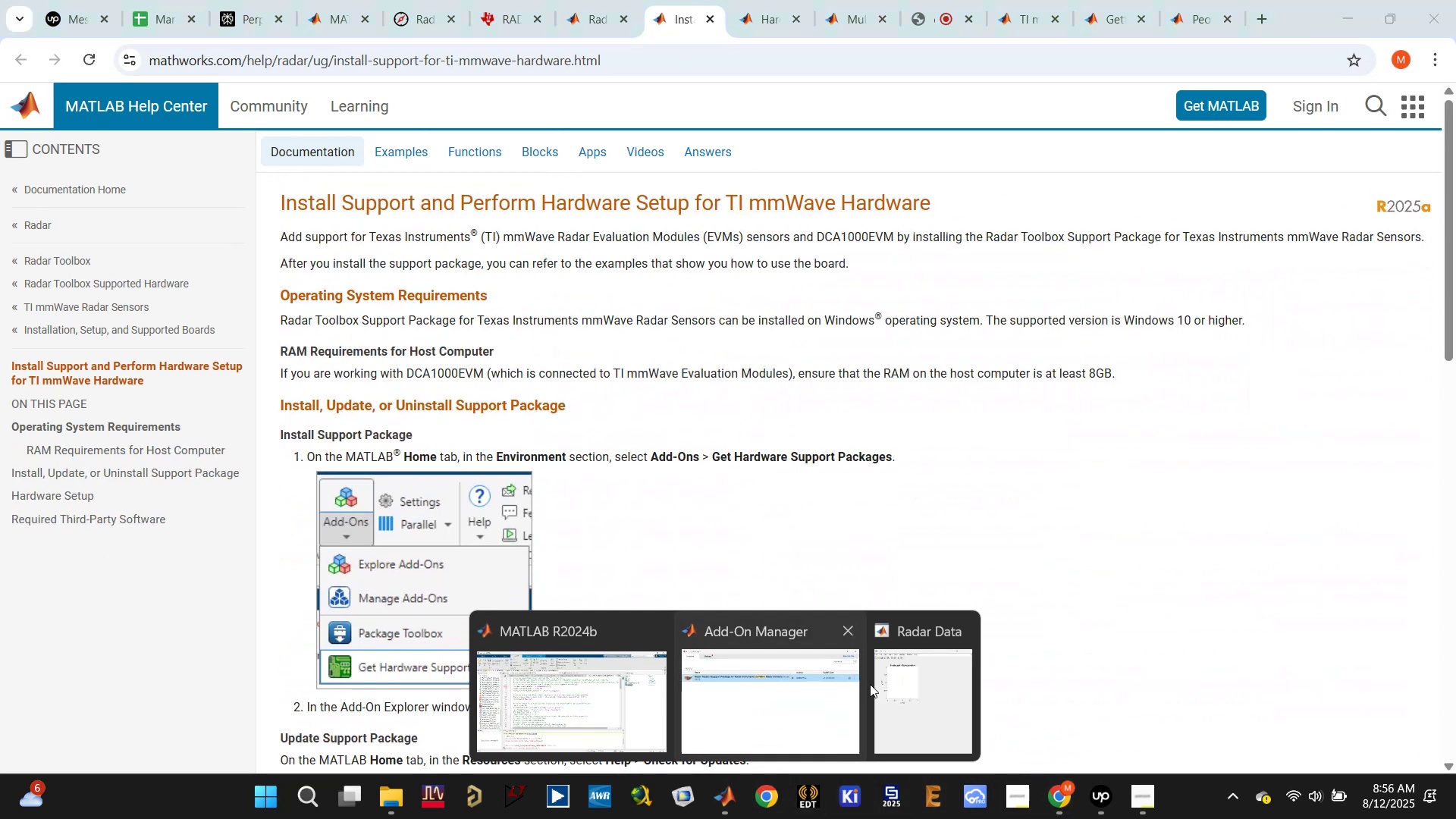 
left_click([932, 671])
 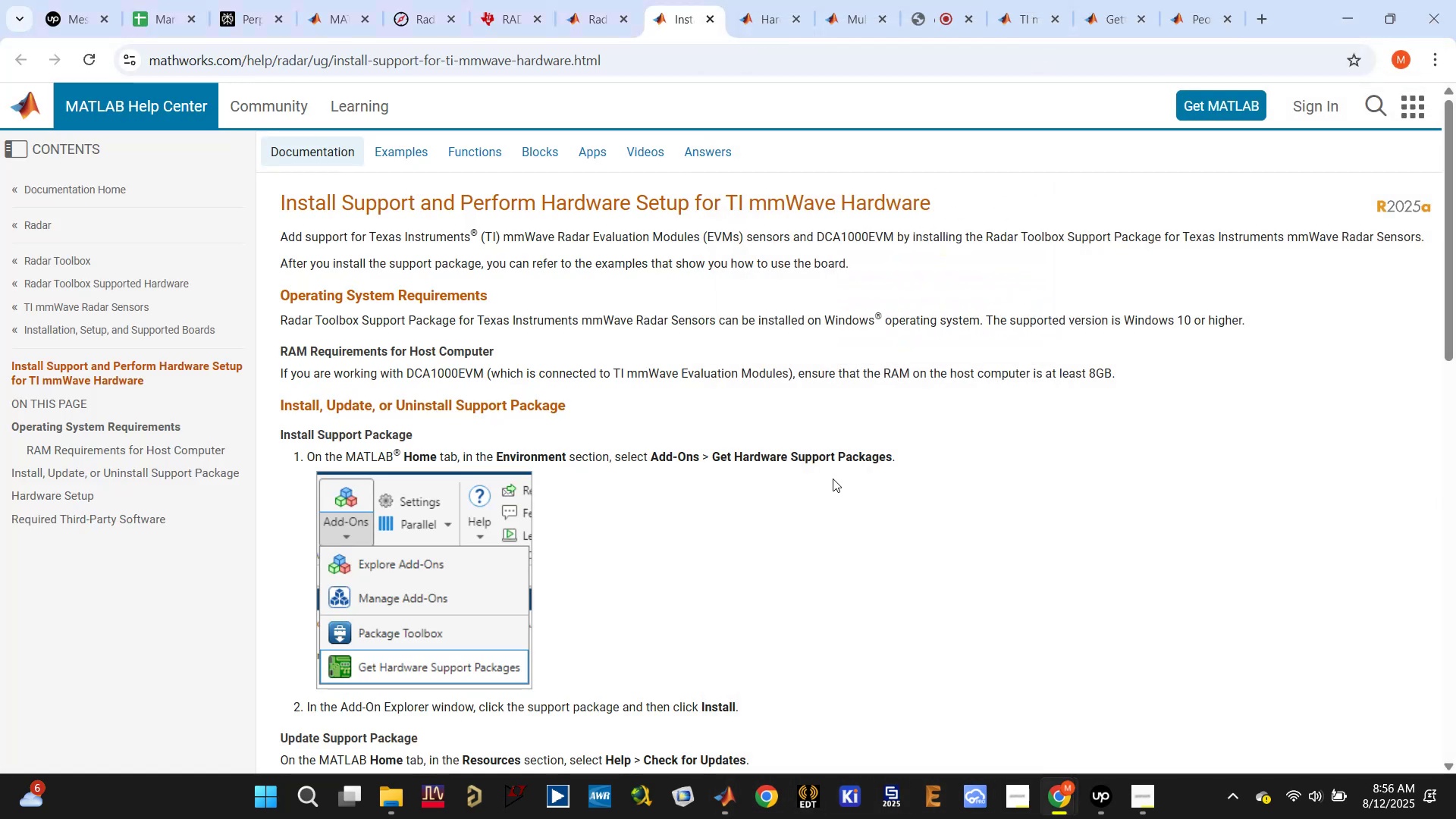 
left_click([730, 795])
 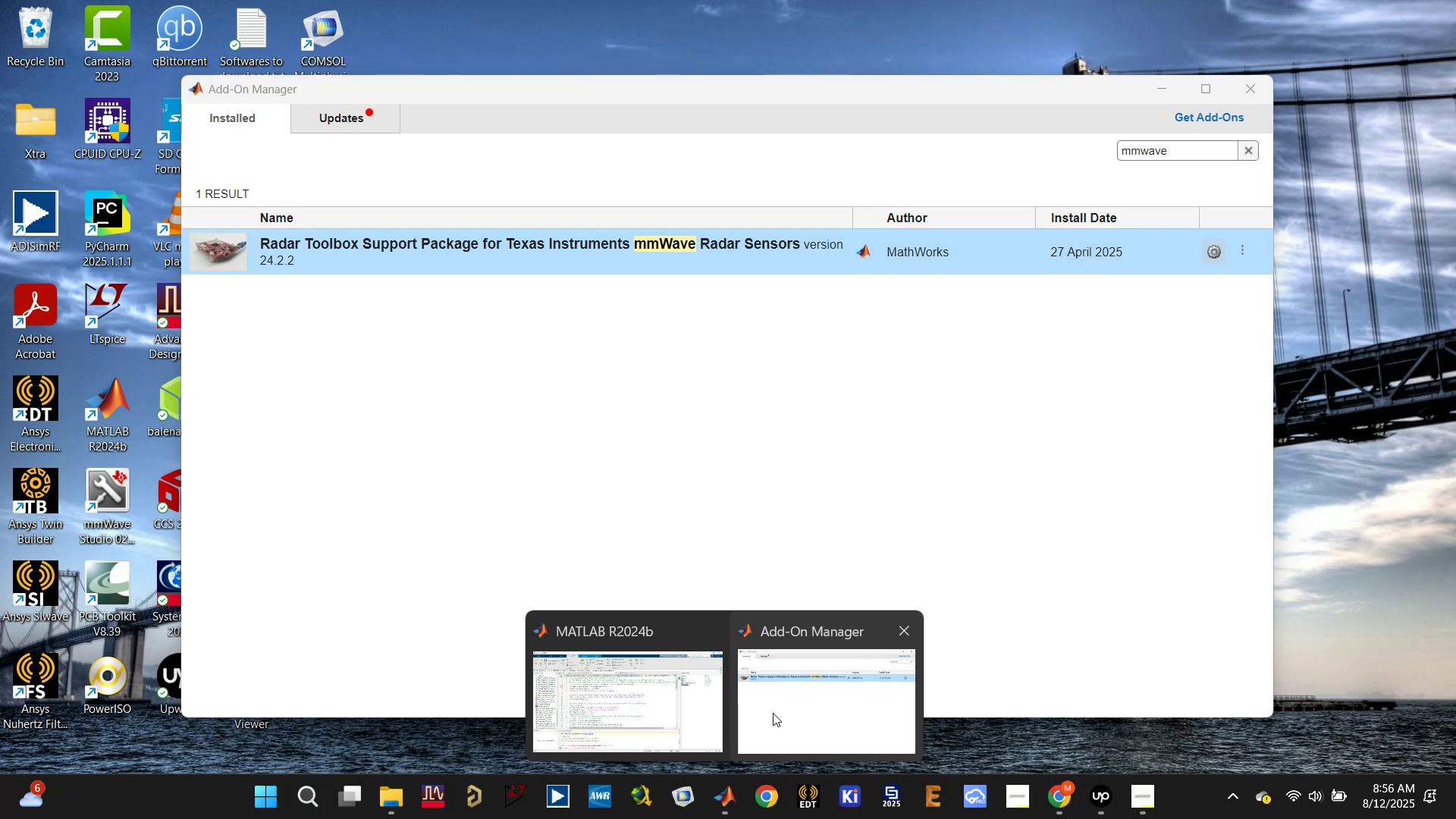 
left_click([773, 713])
 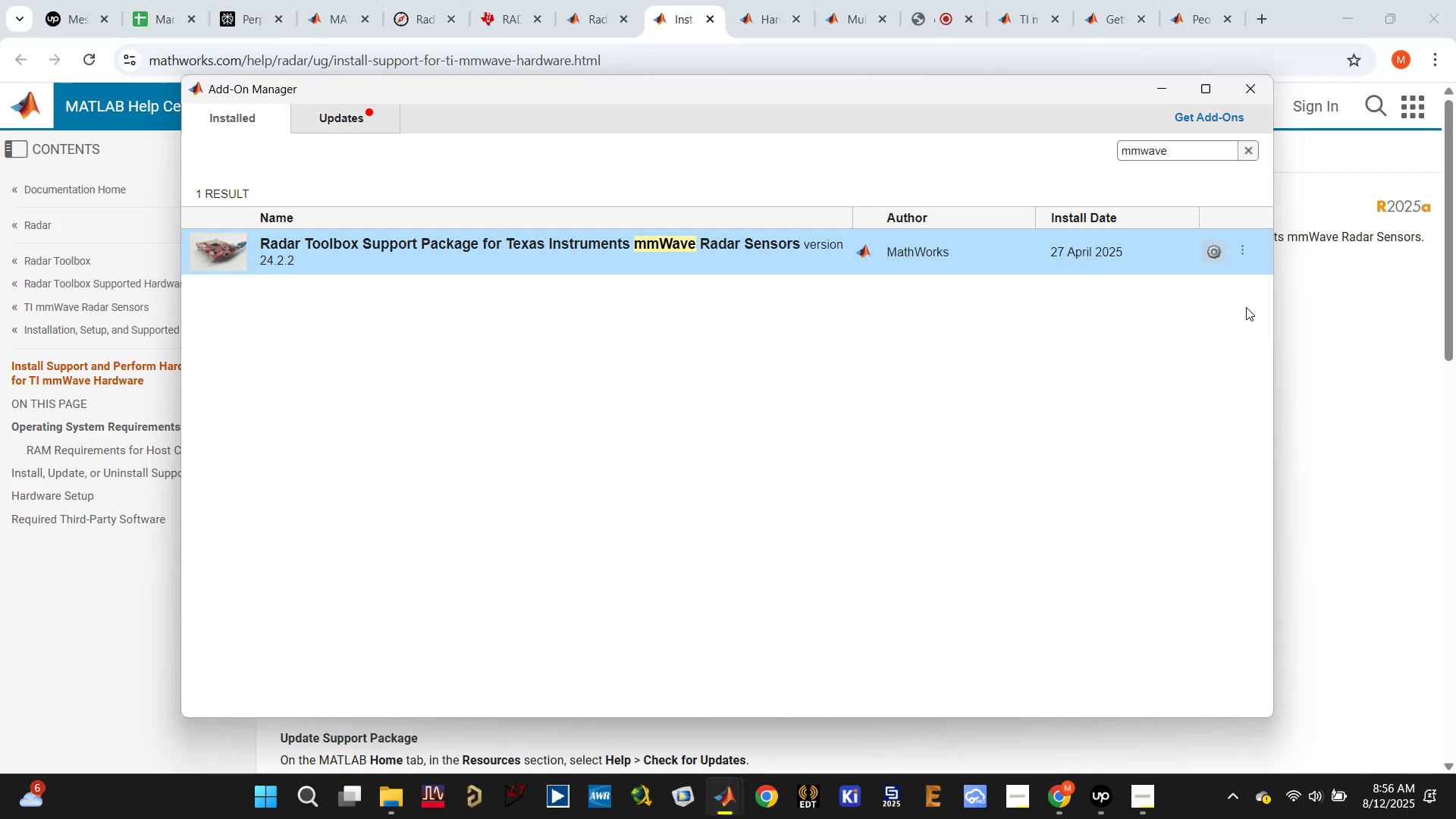 
left_click([1239, 247])
 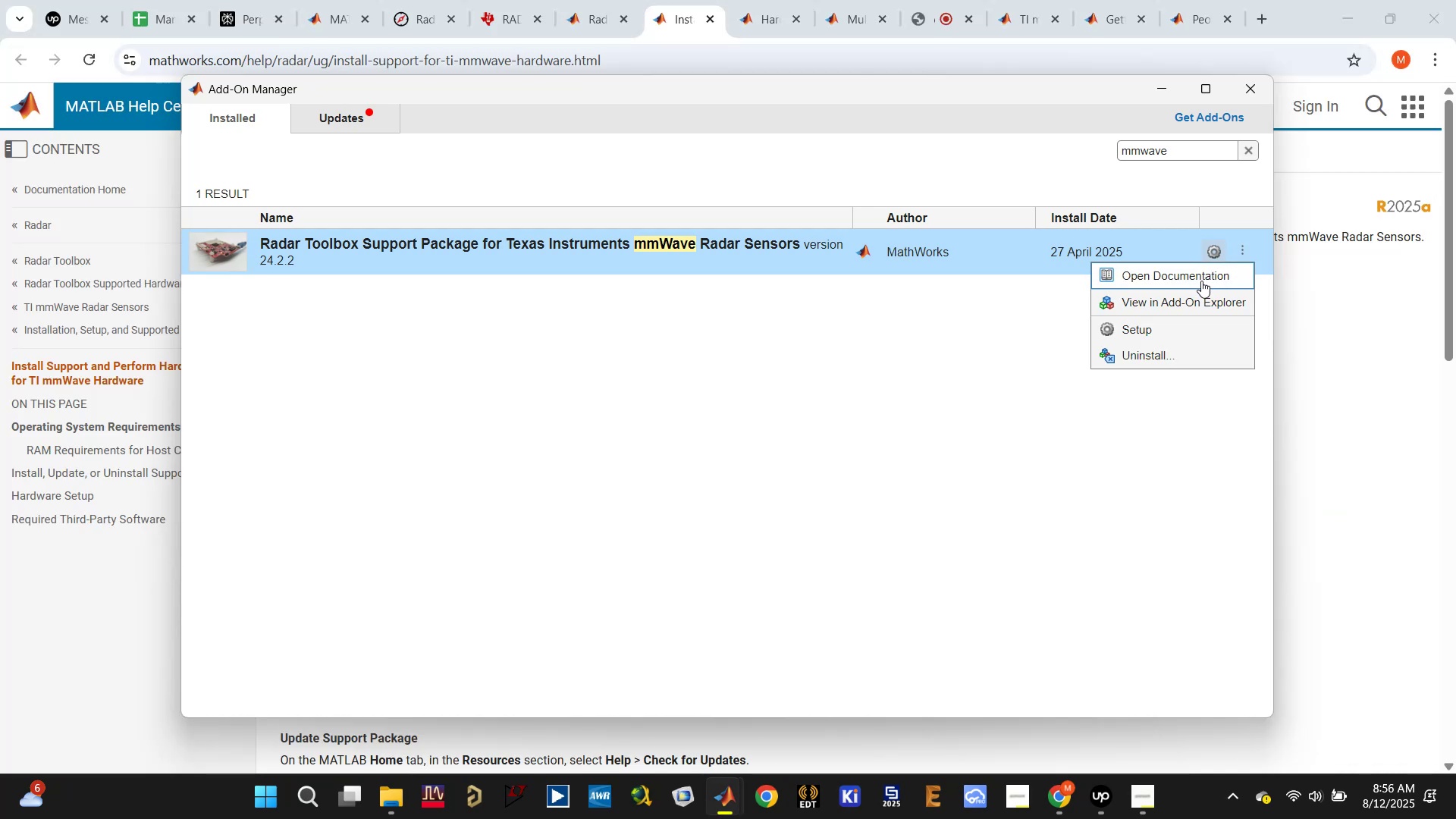 
left_click([1174, 328])
 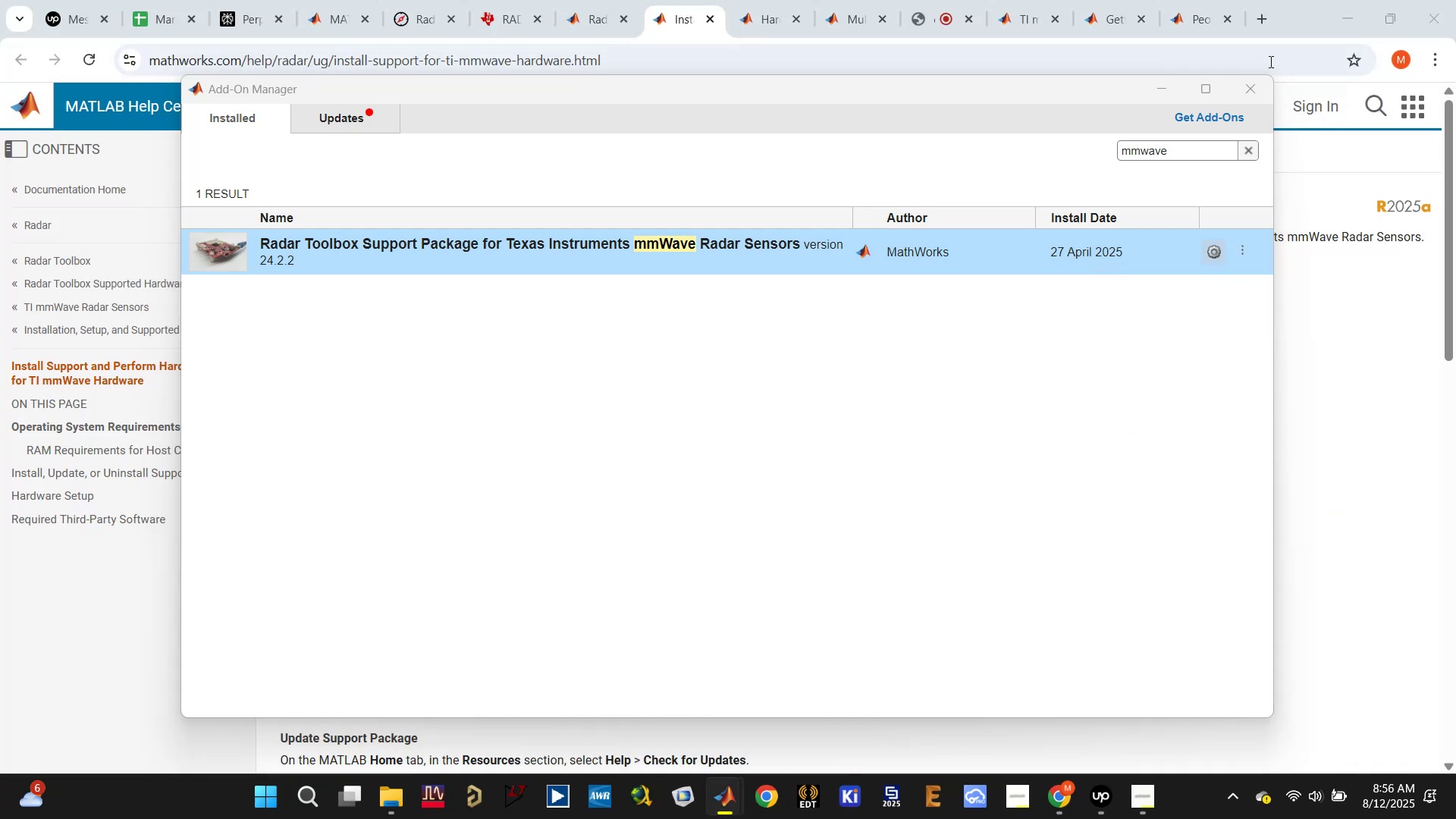 
left_click([1021, 18])
 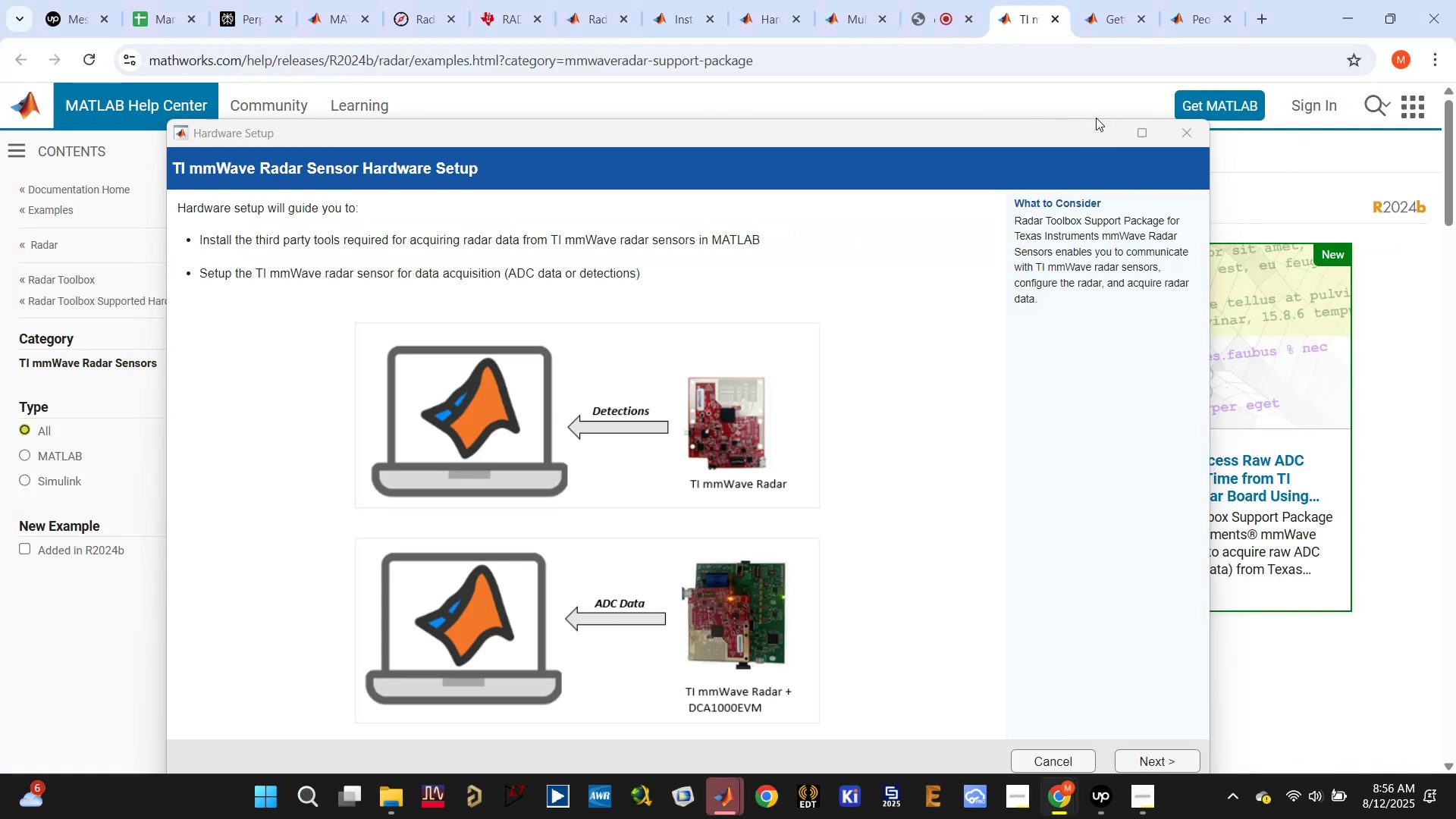 
left_click([1185, 139])
 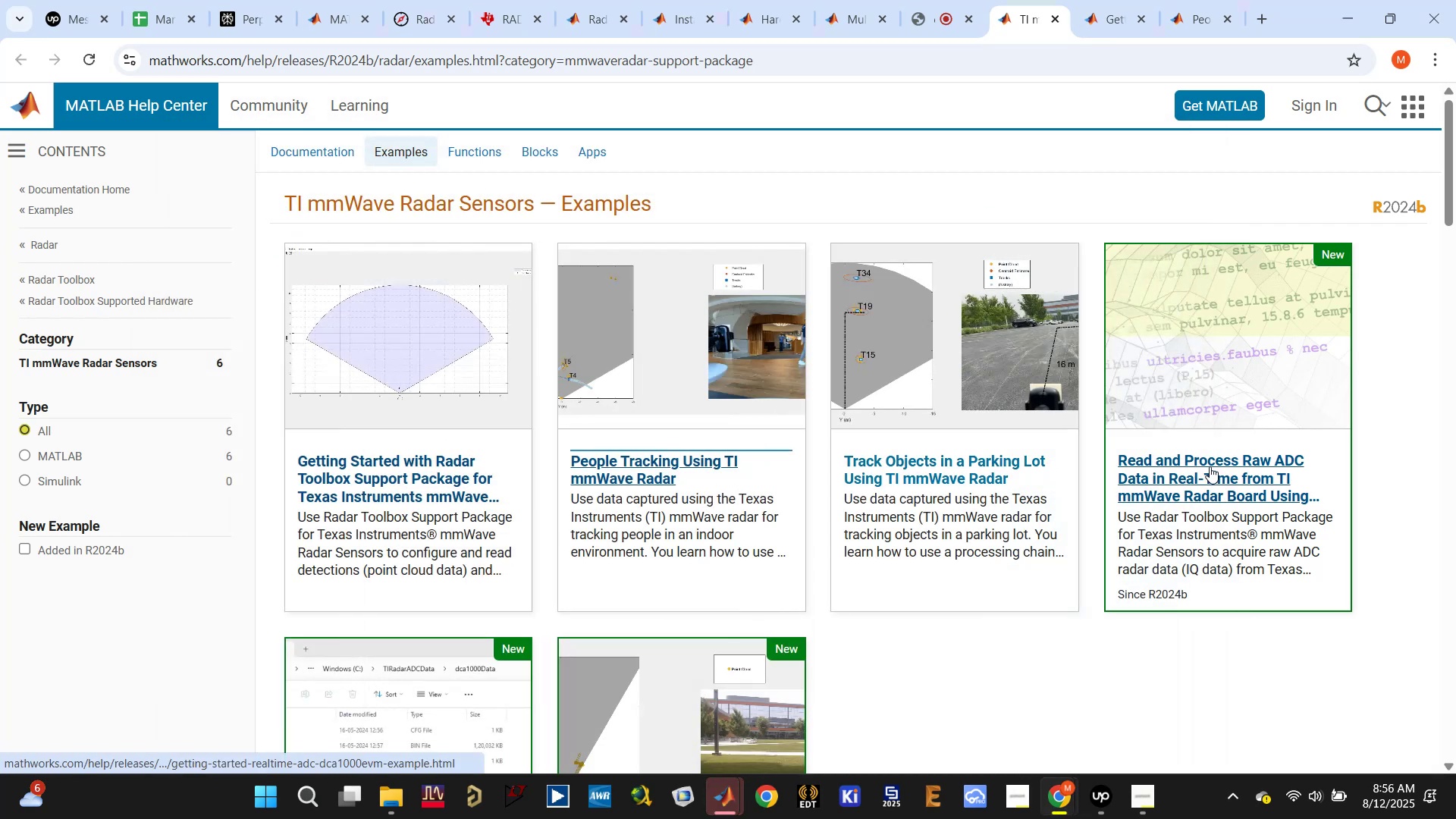 
left_click([1257, 485])
 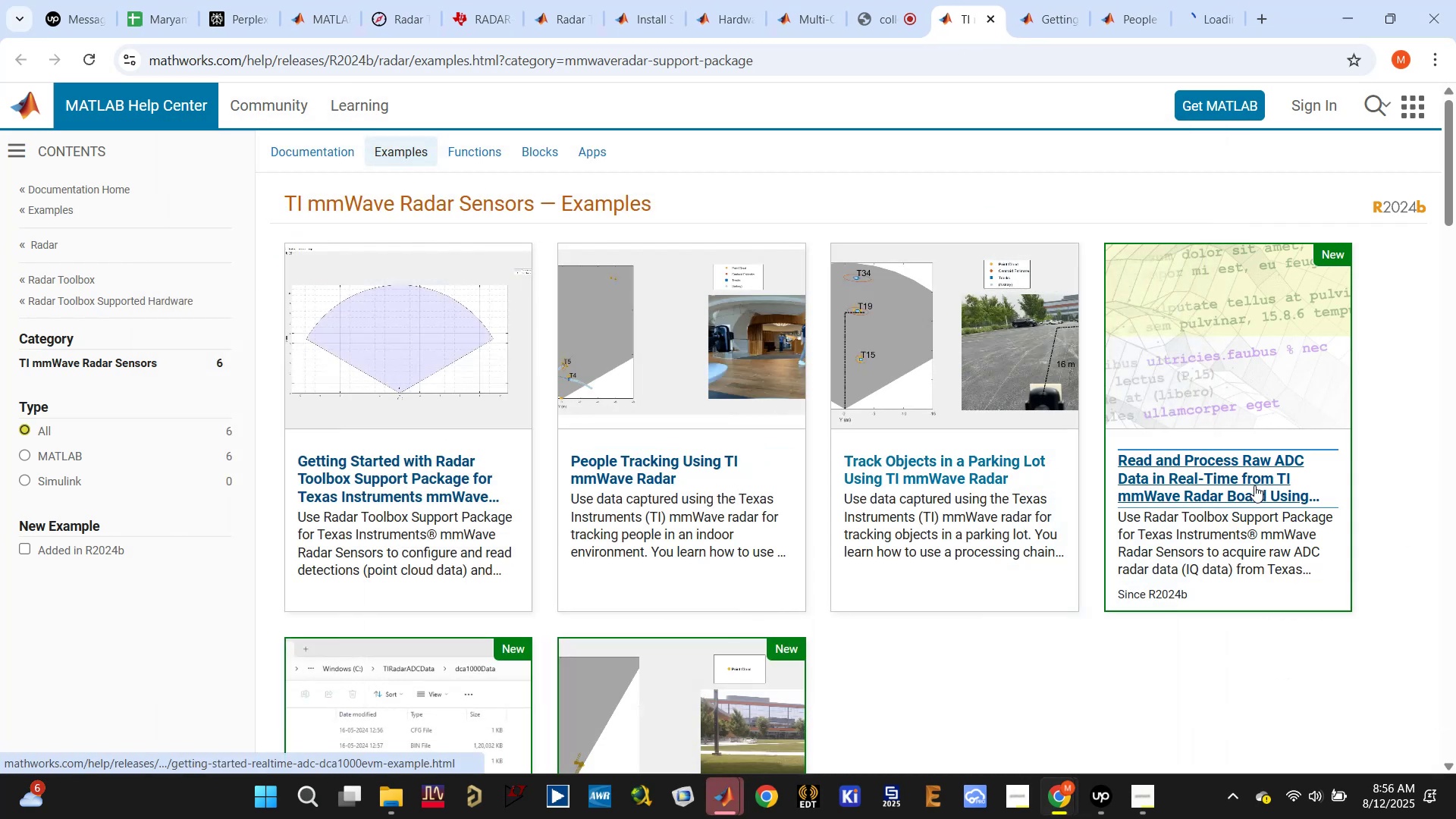 
scroll: coordinate [1246, 485], scroll_direction: down, amount: 3.0
 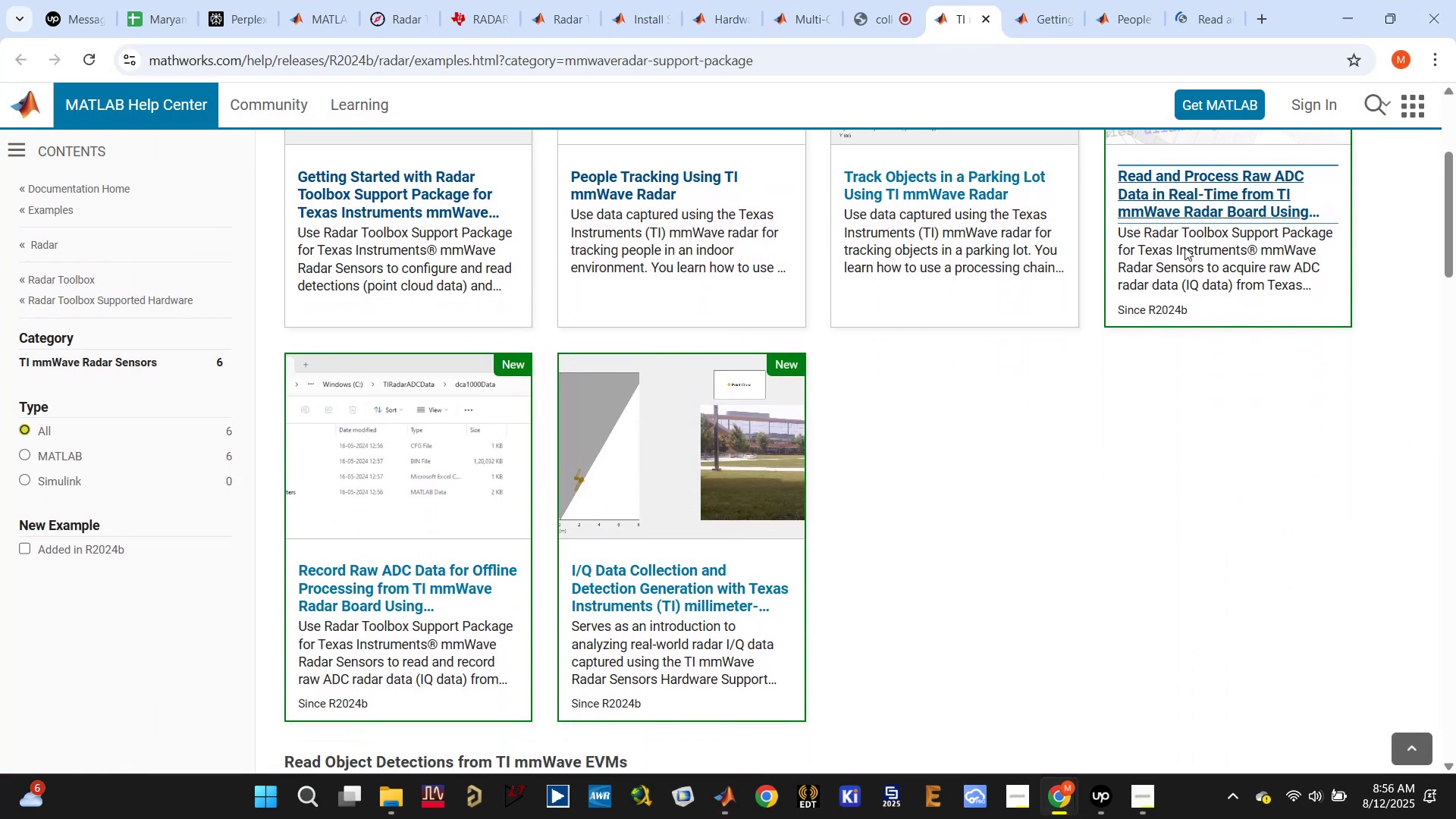 
left_click_drag(start_coordinate=[1197, 33], to_coordinate=[1222, 26])
 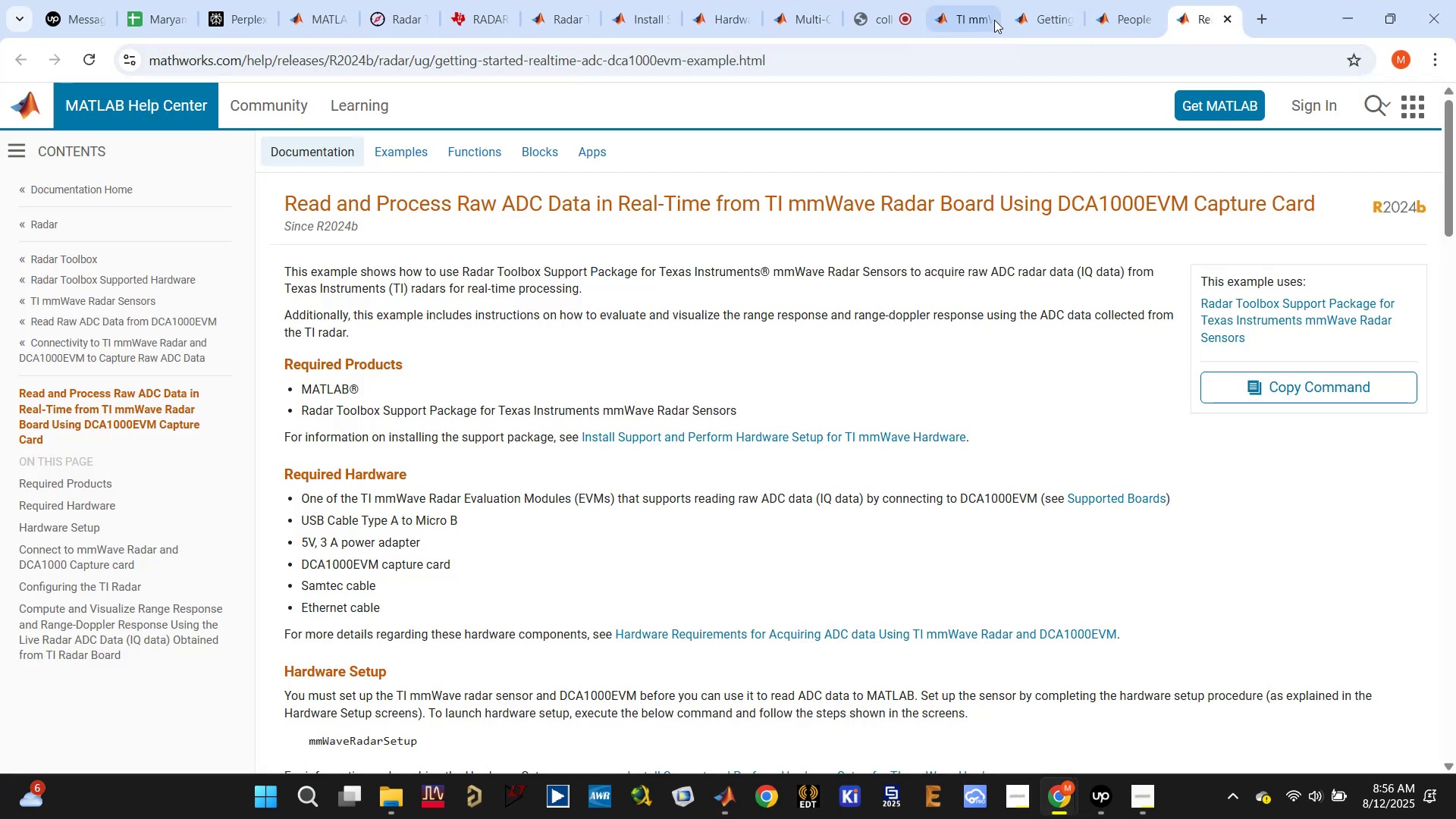 
left_click([978, 20])
 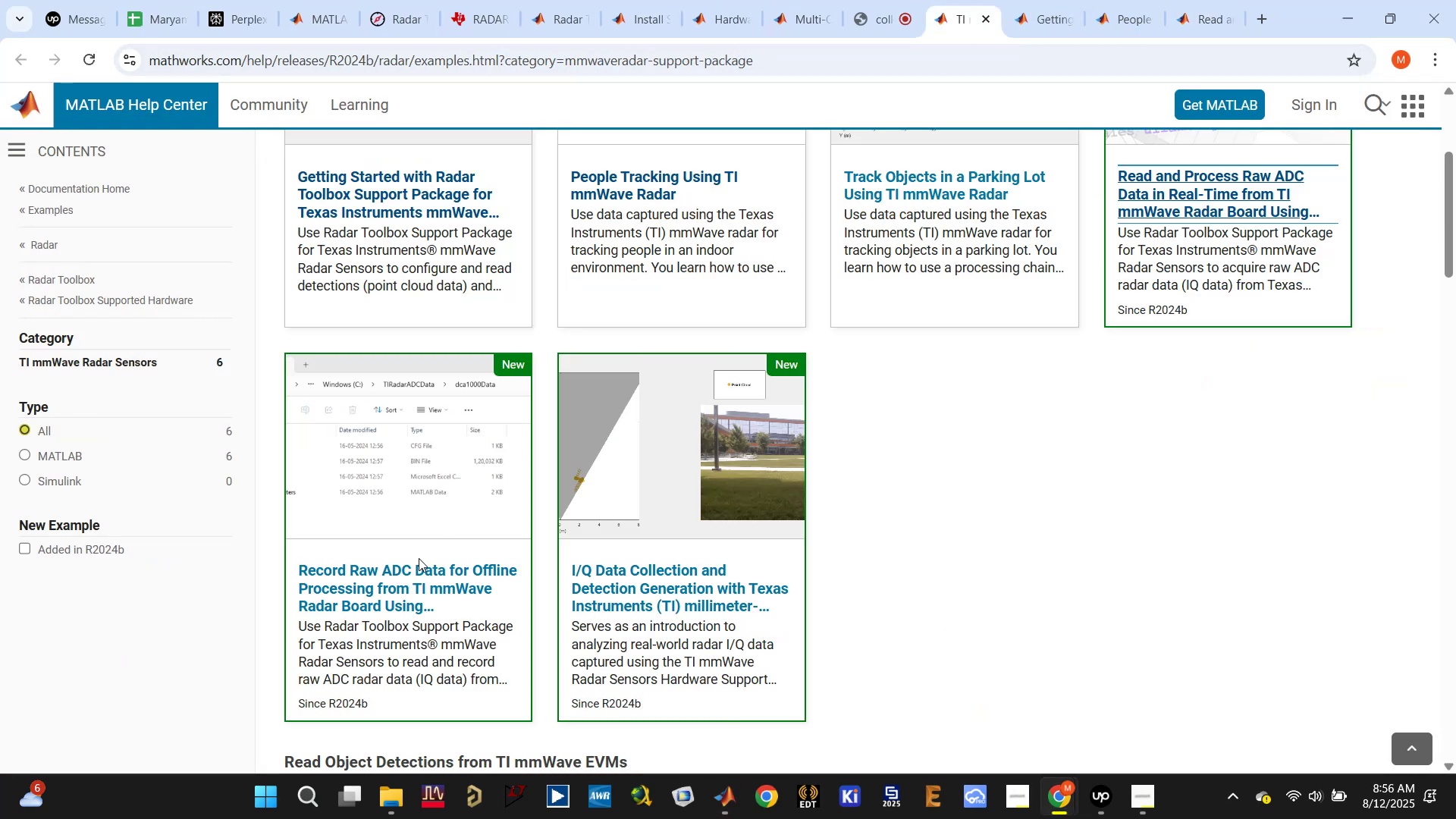 
right_click([414, 573])
 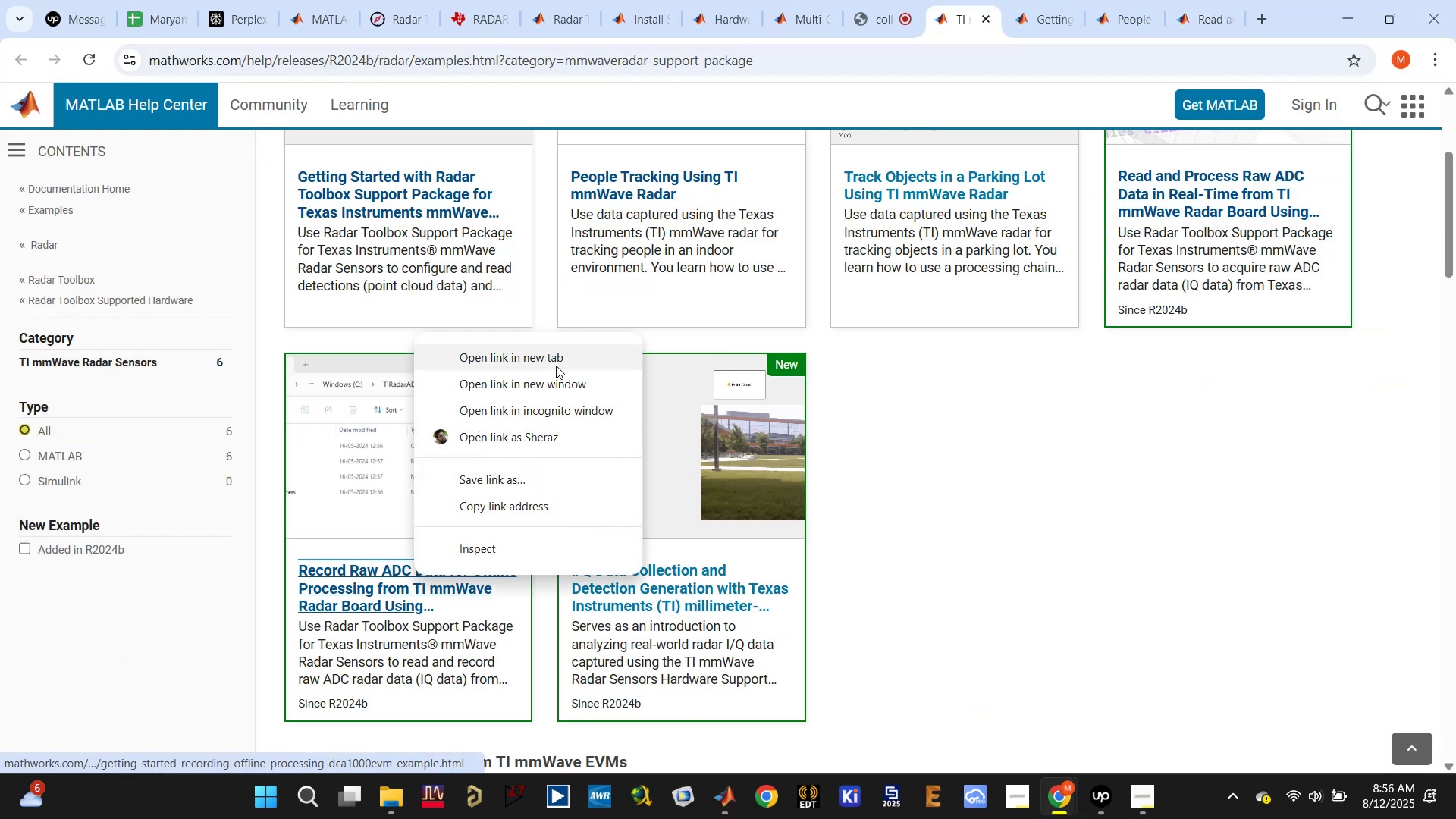 
left_click([561, 359])
 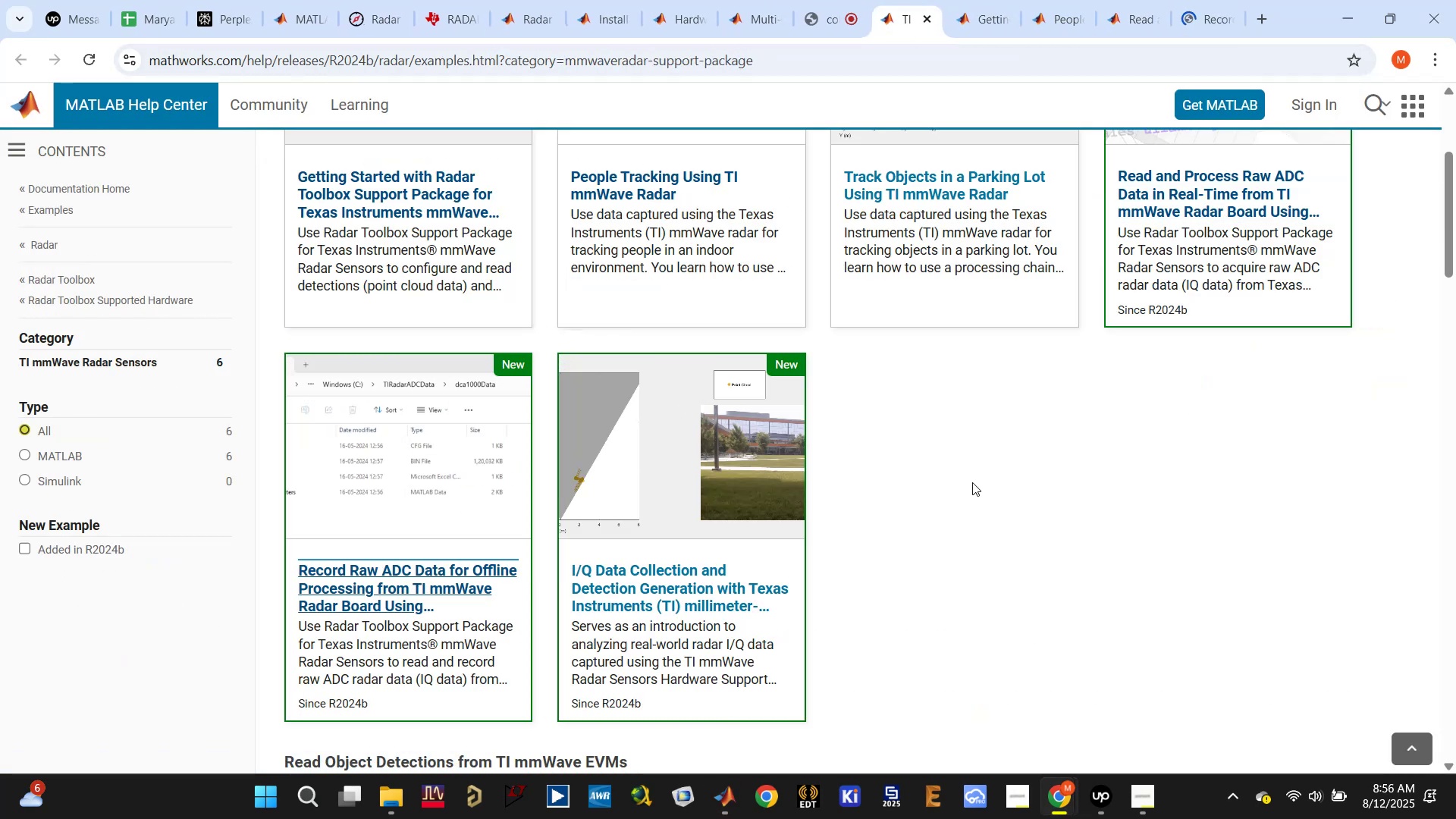 
scroll: coordinate [972, 484], scroll_direction: down, amount: 1.0
 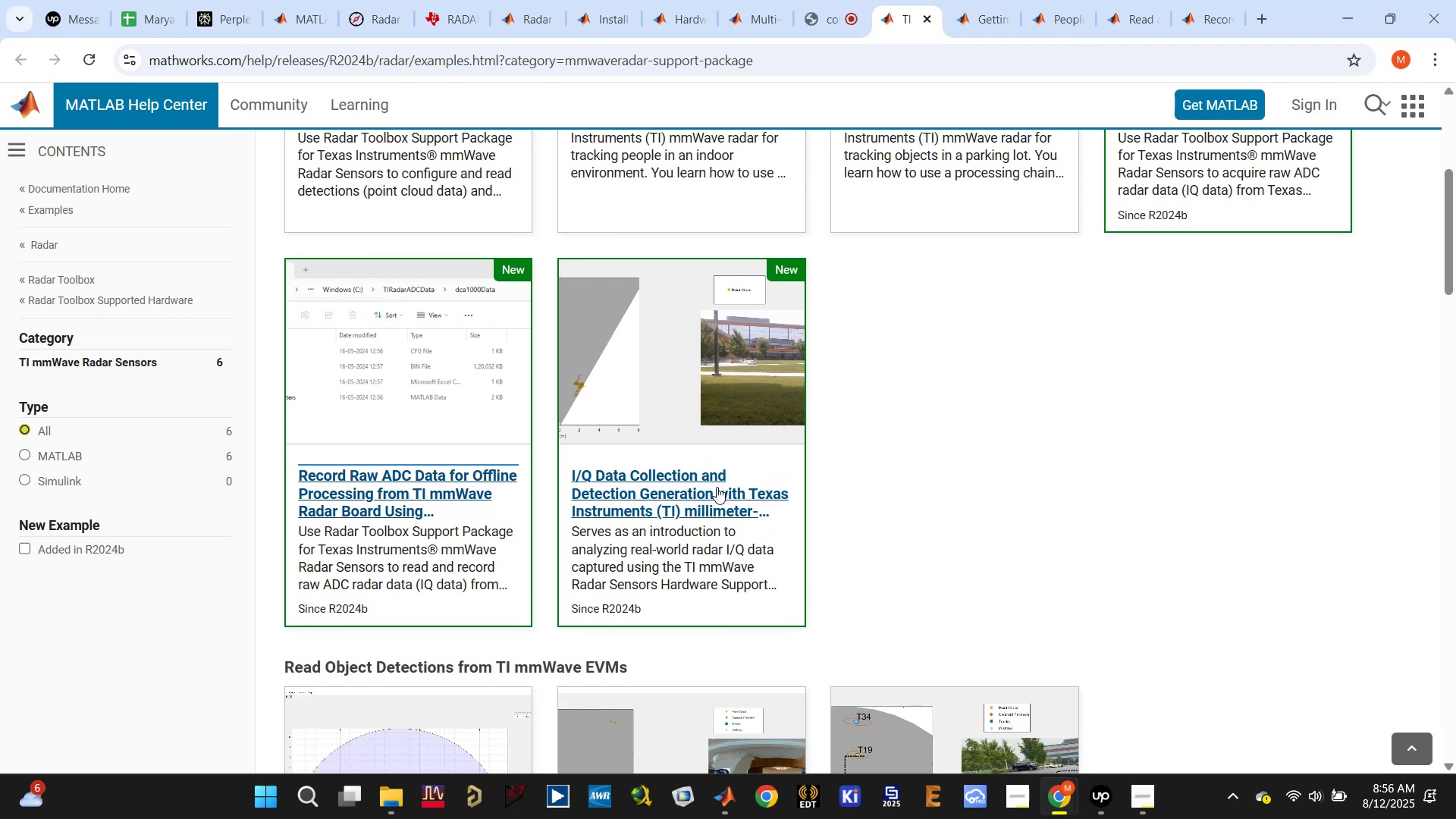 
right_click([714, 487])
 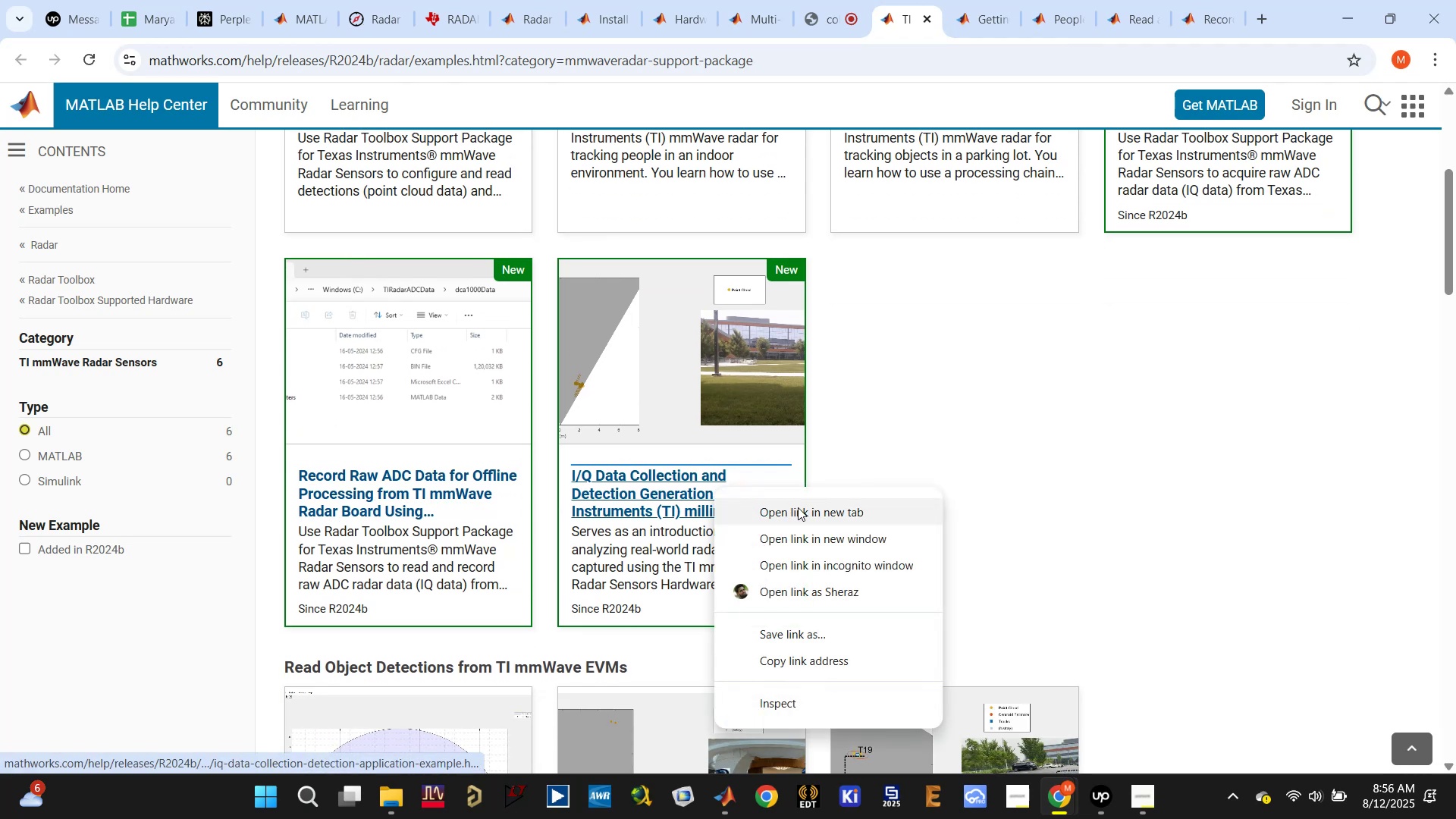 
left_click([797, 512])
 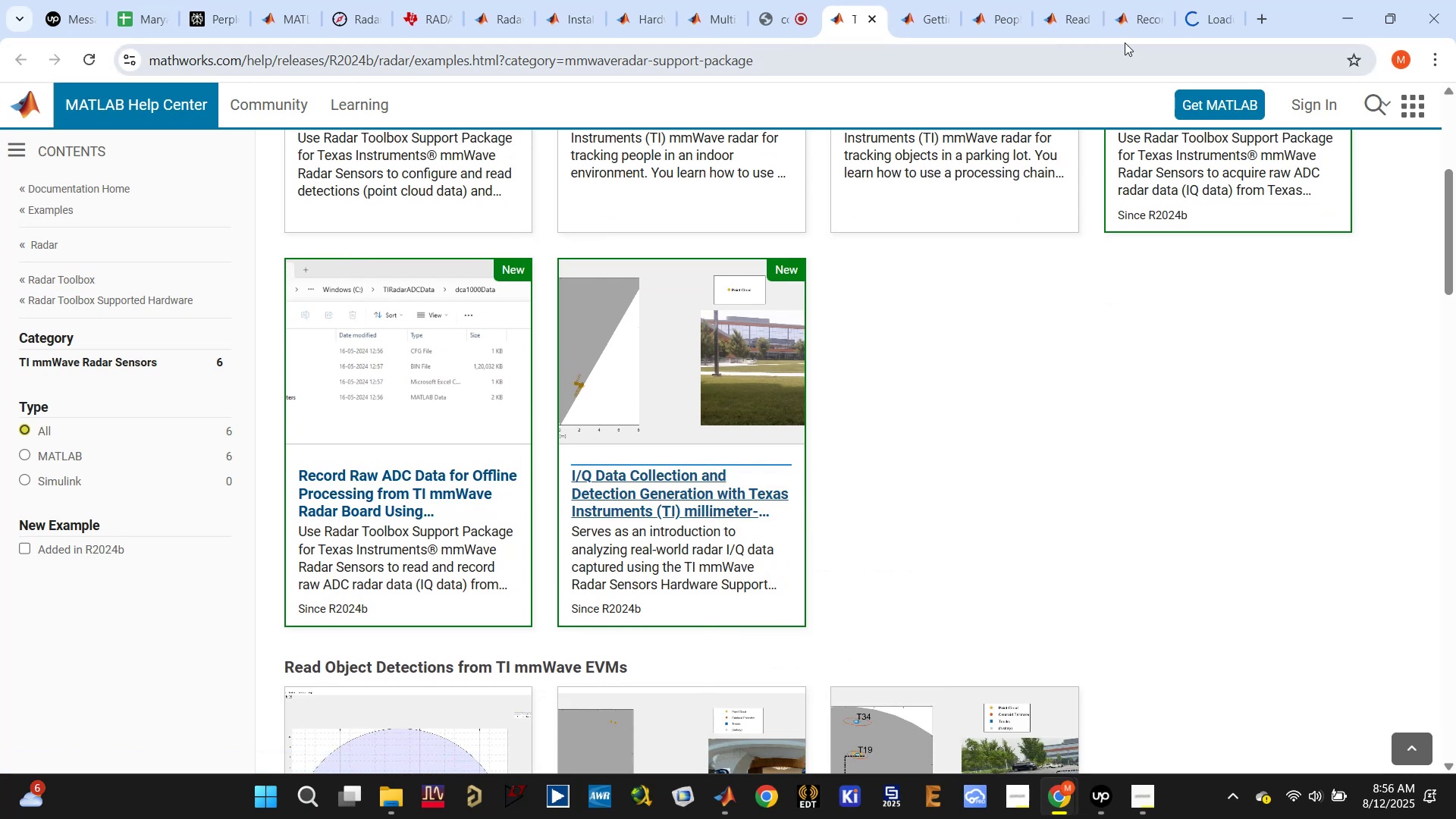 
left_click([1144, 22])
 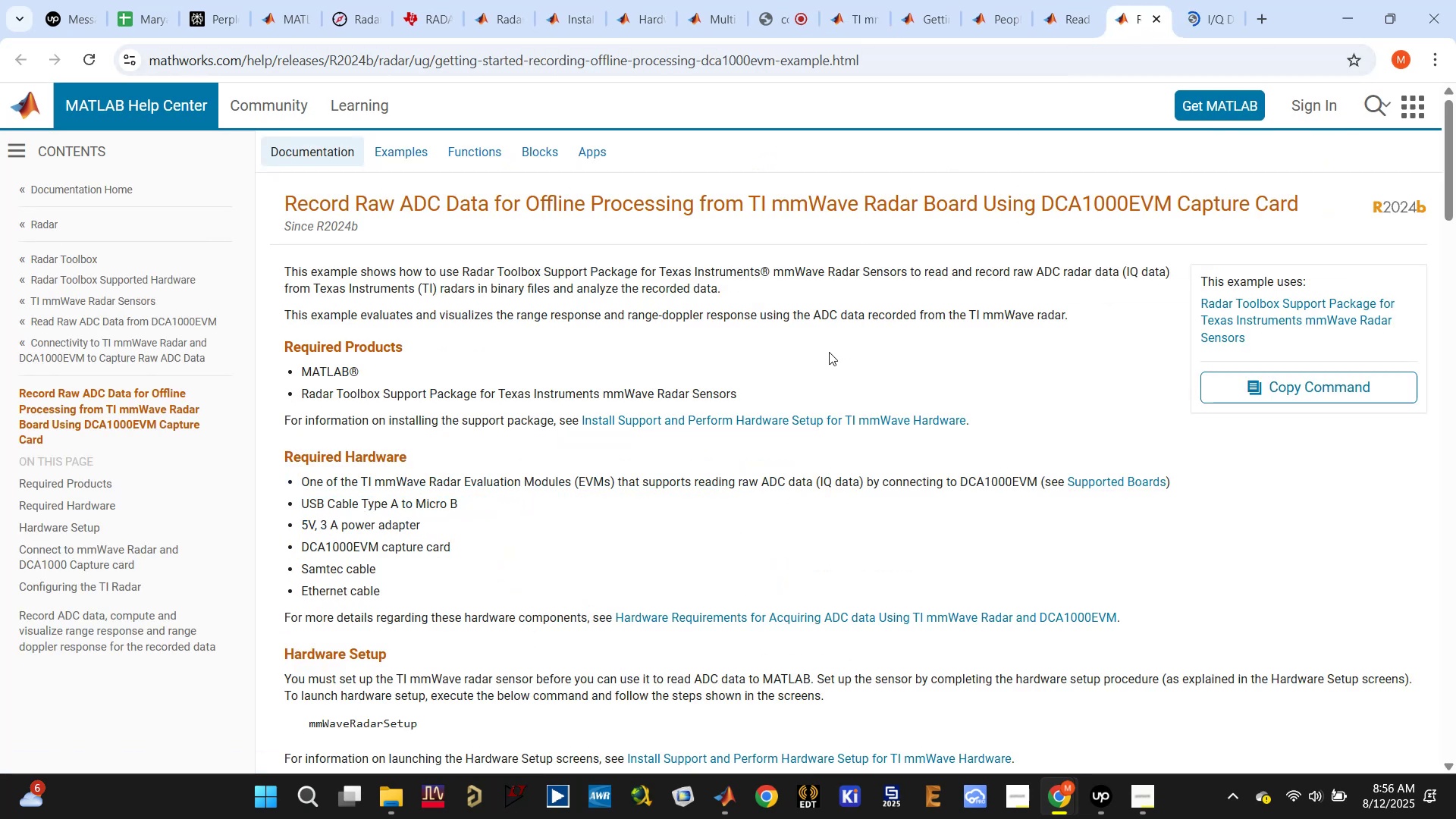 
scroll: coordinate [928, 309], scroll_direction: down, amount: 7.0
 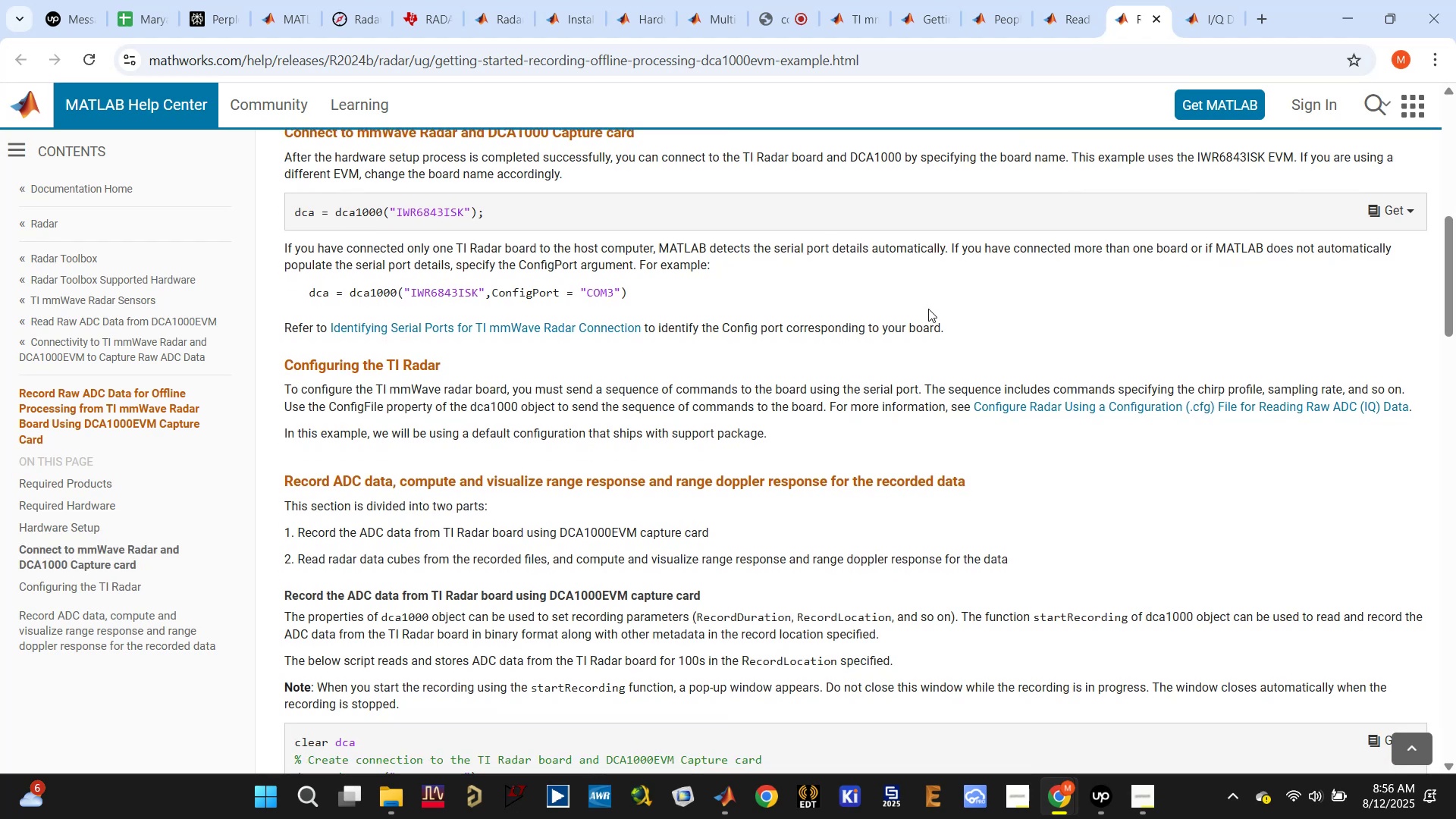 
scroll: coordinate [928, 309], scroll_direction: up, amount: 1.0
 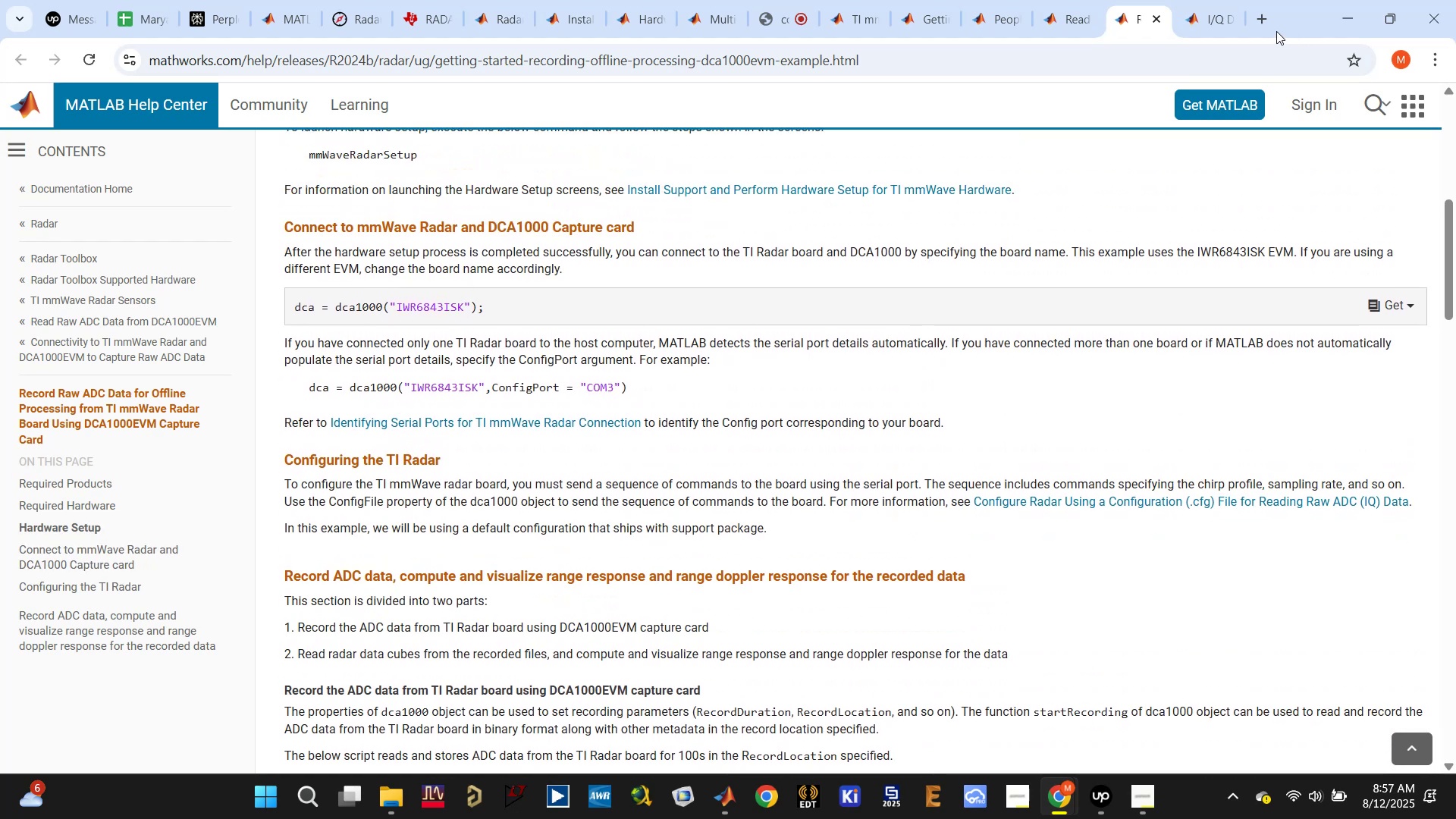 
left_click([1203, 15])
 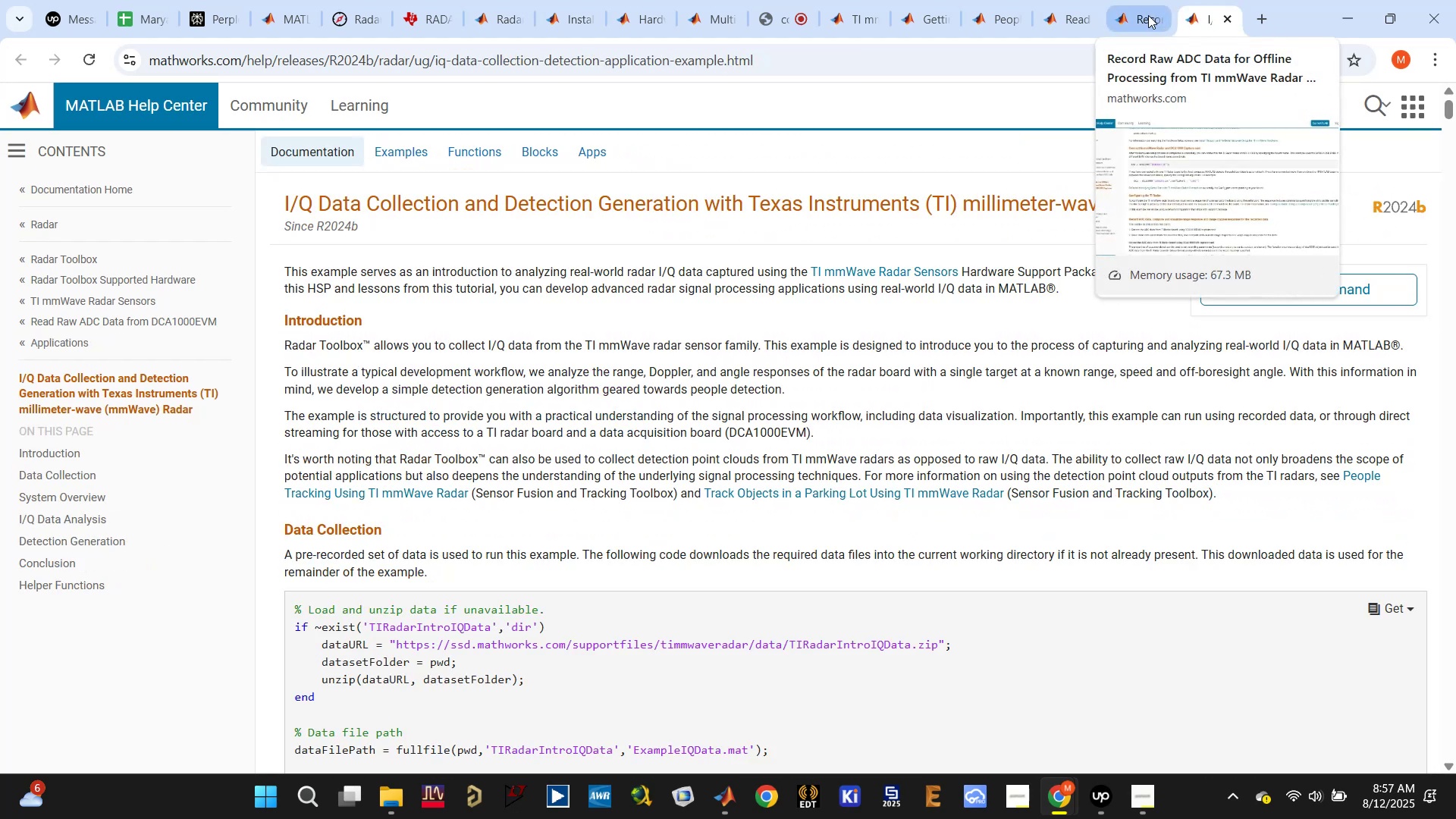 
scroll: coordinate [1003, 262], scroll_direction: down, amount: 17.0
 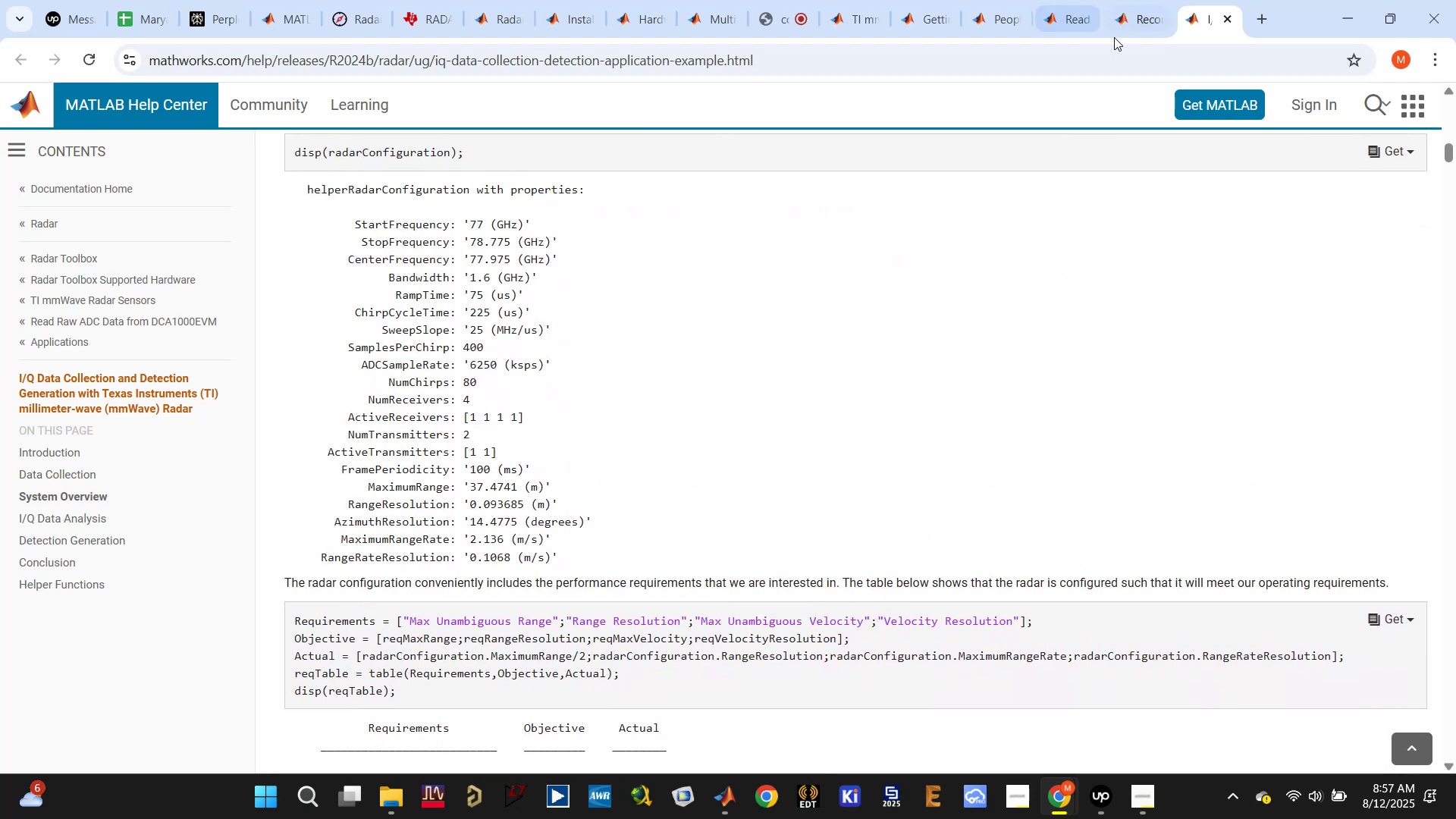 
left_click([1139, 24])
 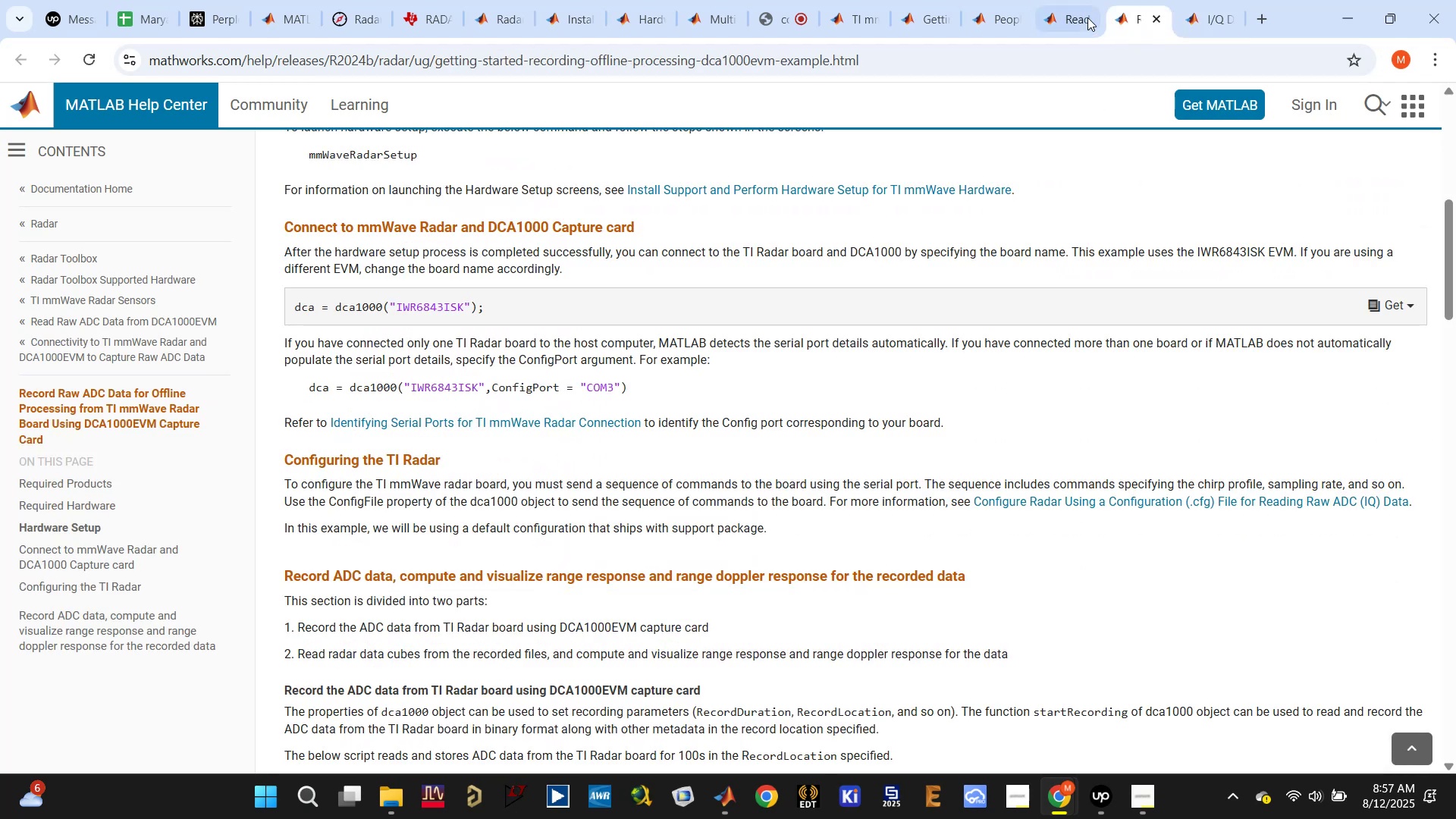 
mouse_move([1035, 24])
 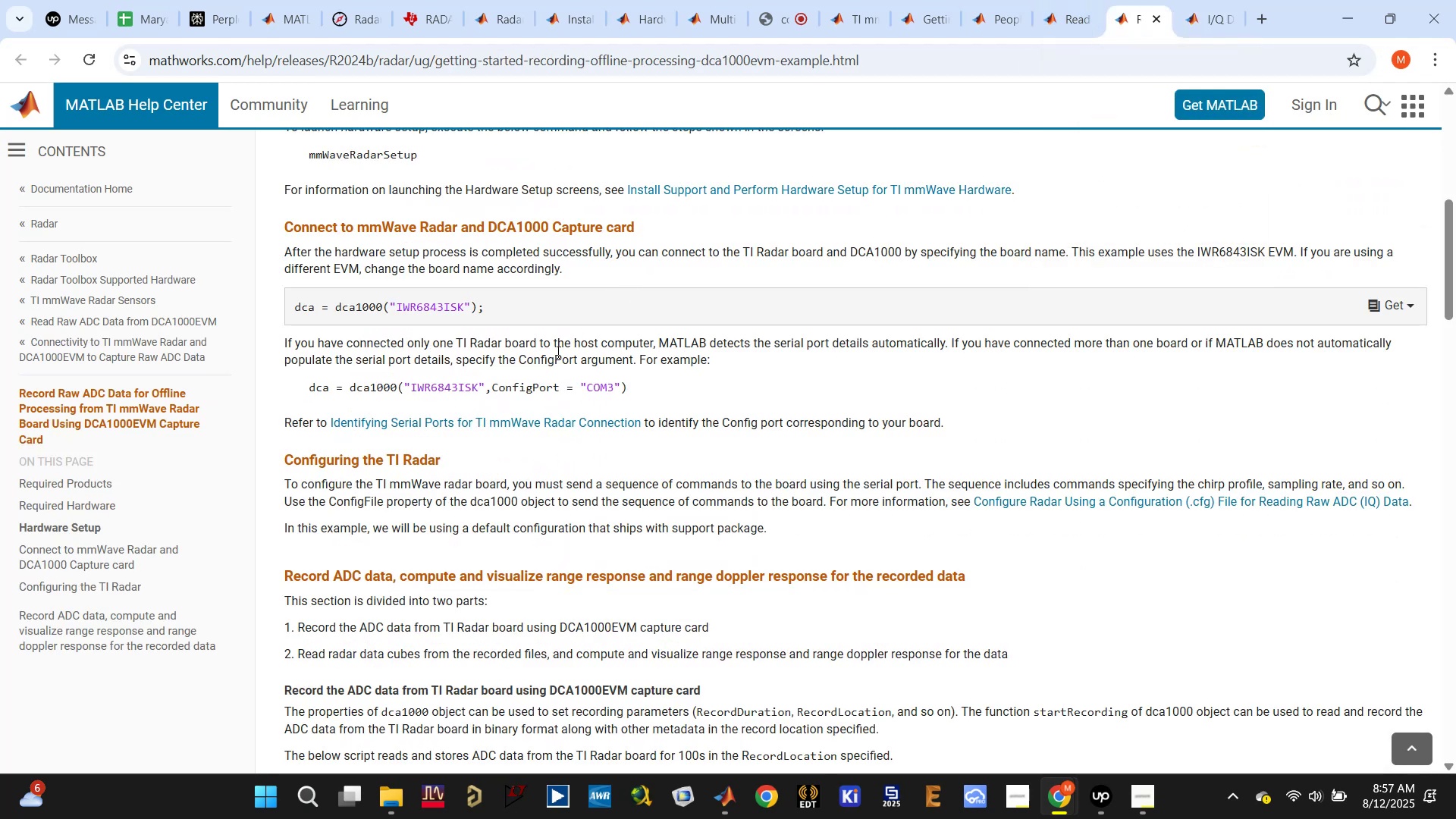 
scroll: coordinate [510, 377], scroll_direction: up, amount: 7.0
 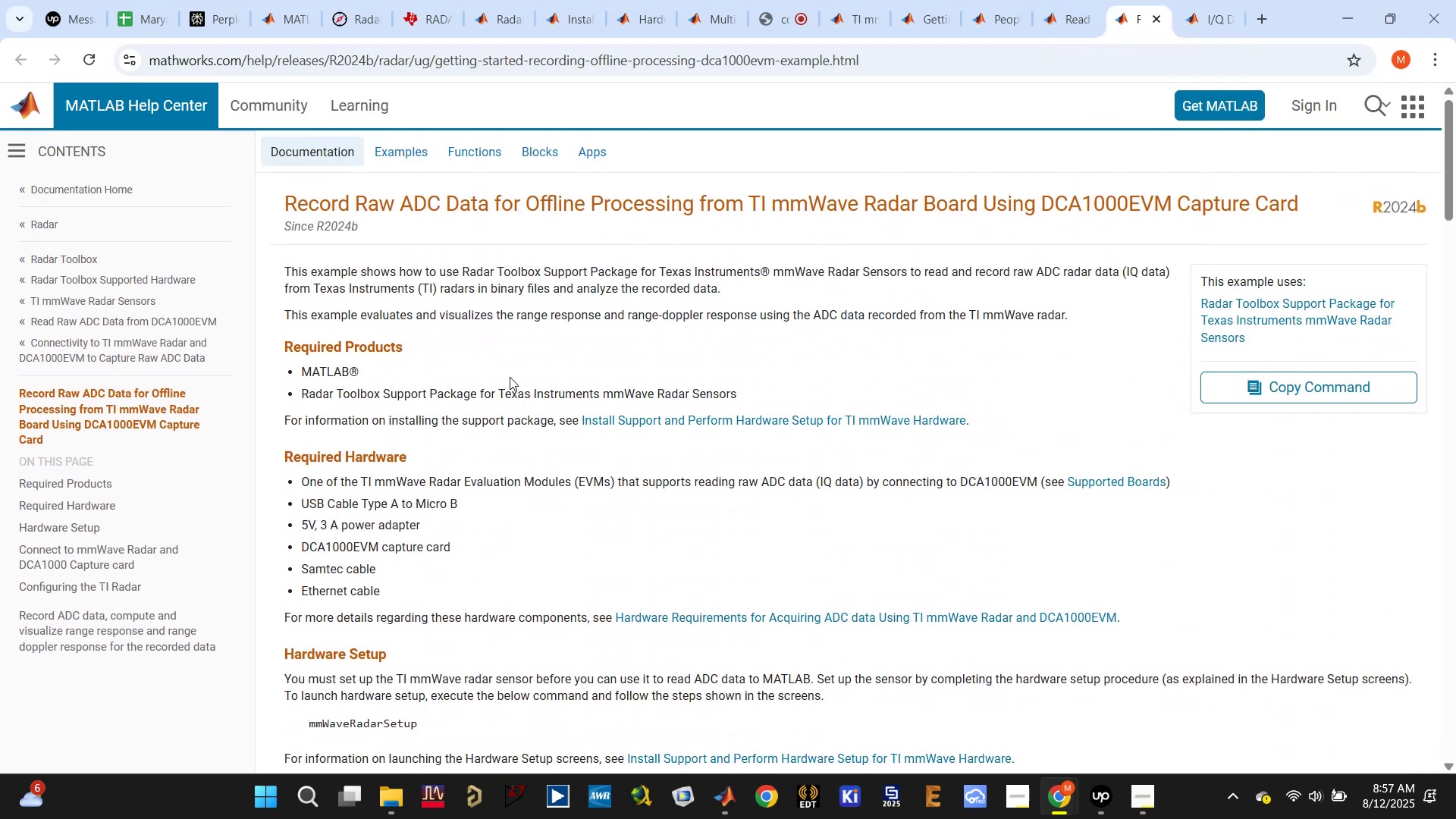 
scroll: coordinate [514, 220], scroll_direction: down, amount: 9.0
 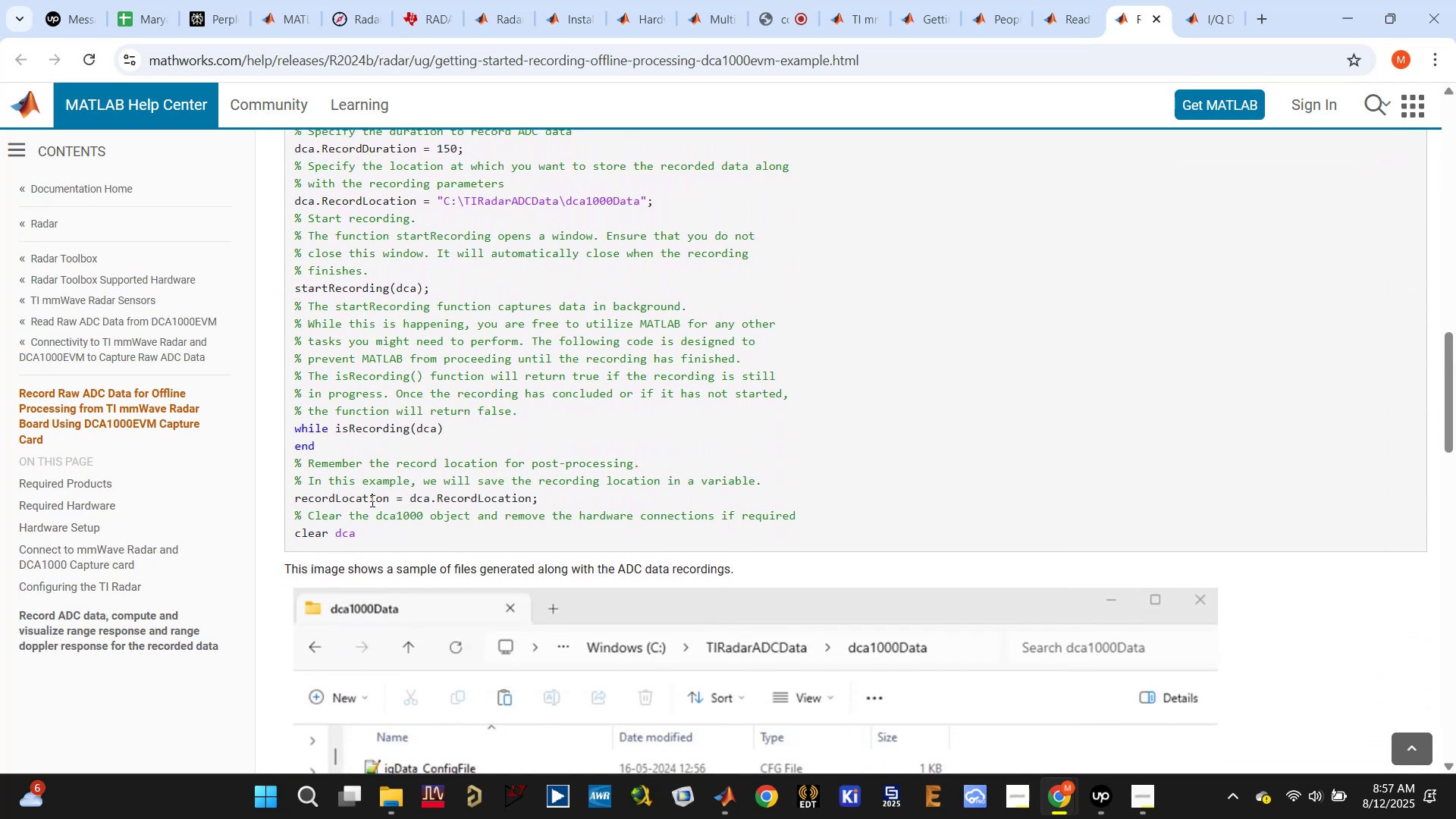 
double_click([358, 500])
 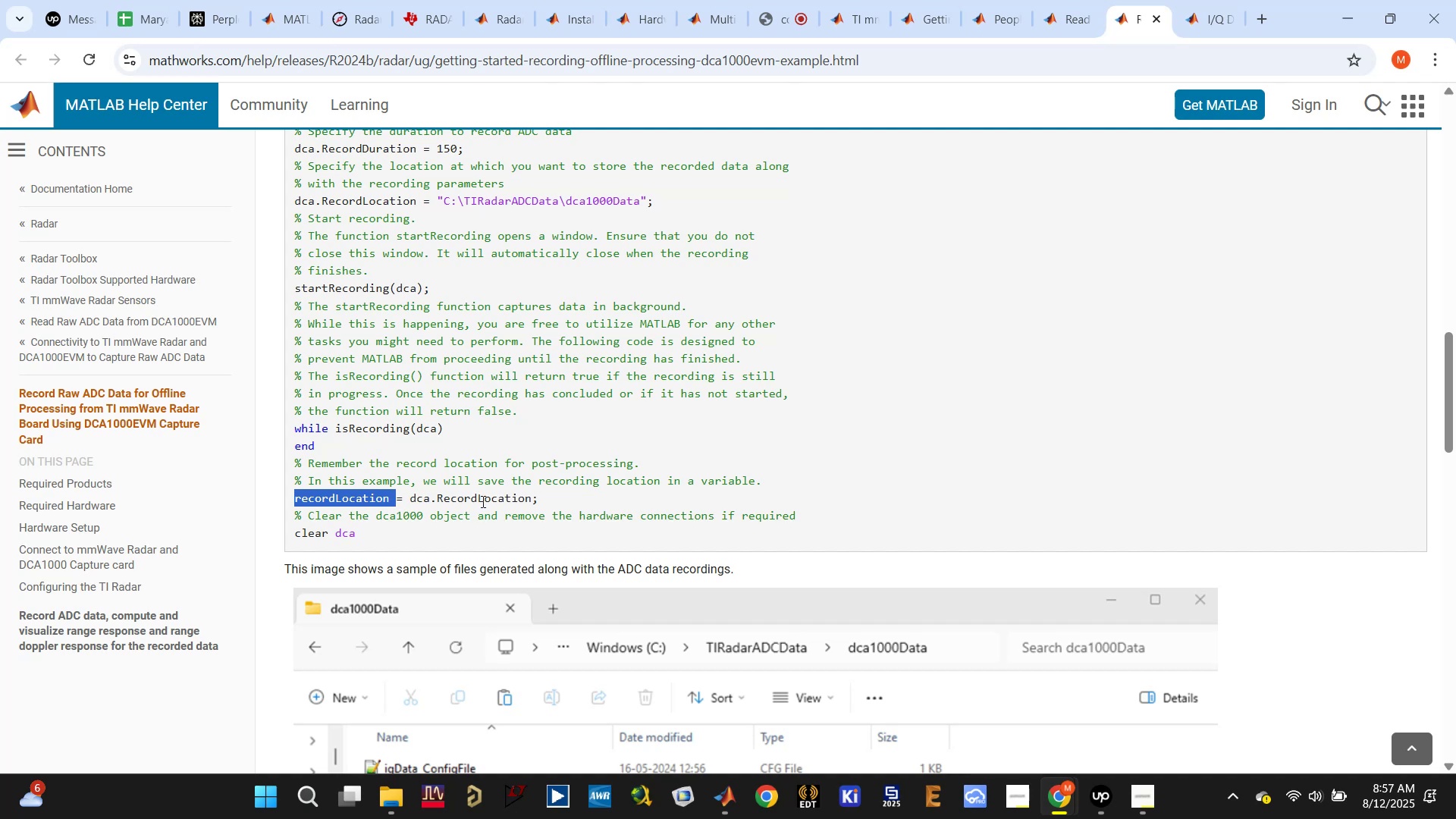 
double_click([482, 499])
 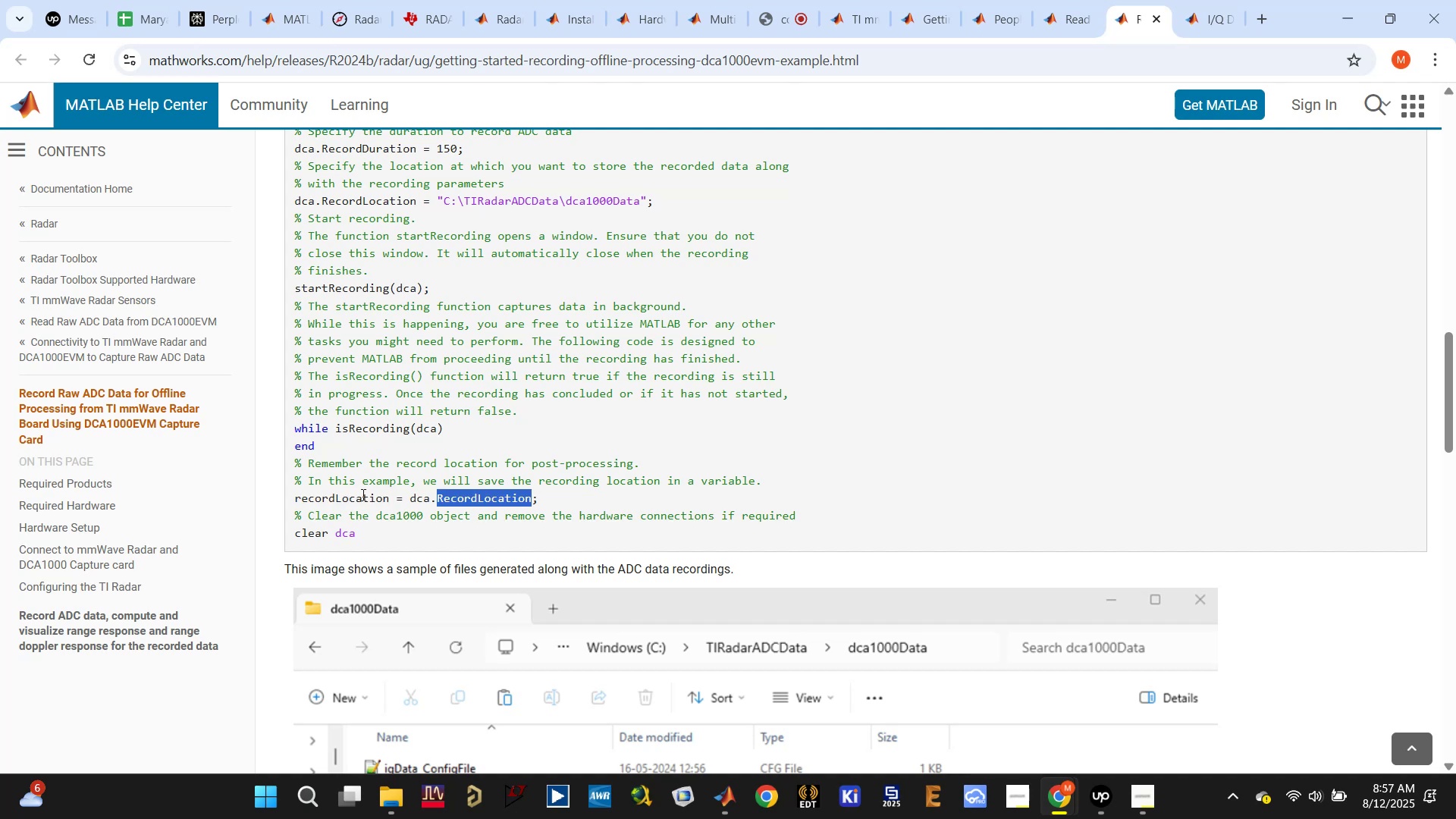 
double_click([360, 494])
 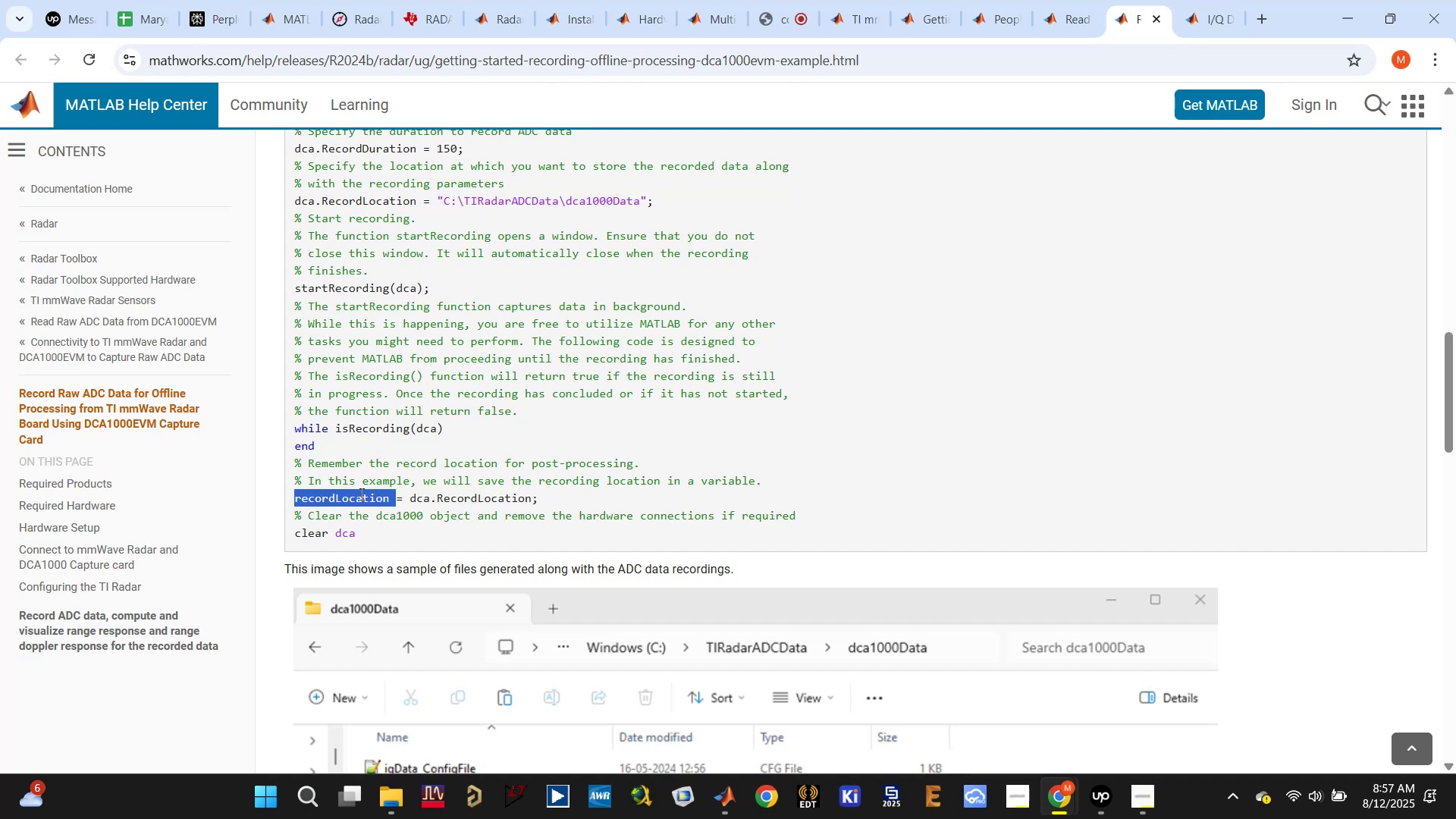 
scroll: coordinate [360, 494], scroll_direction: down, amount: 1.0
 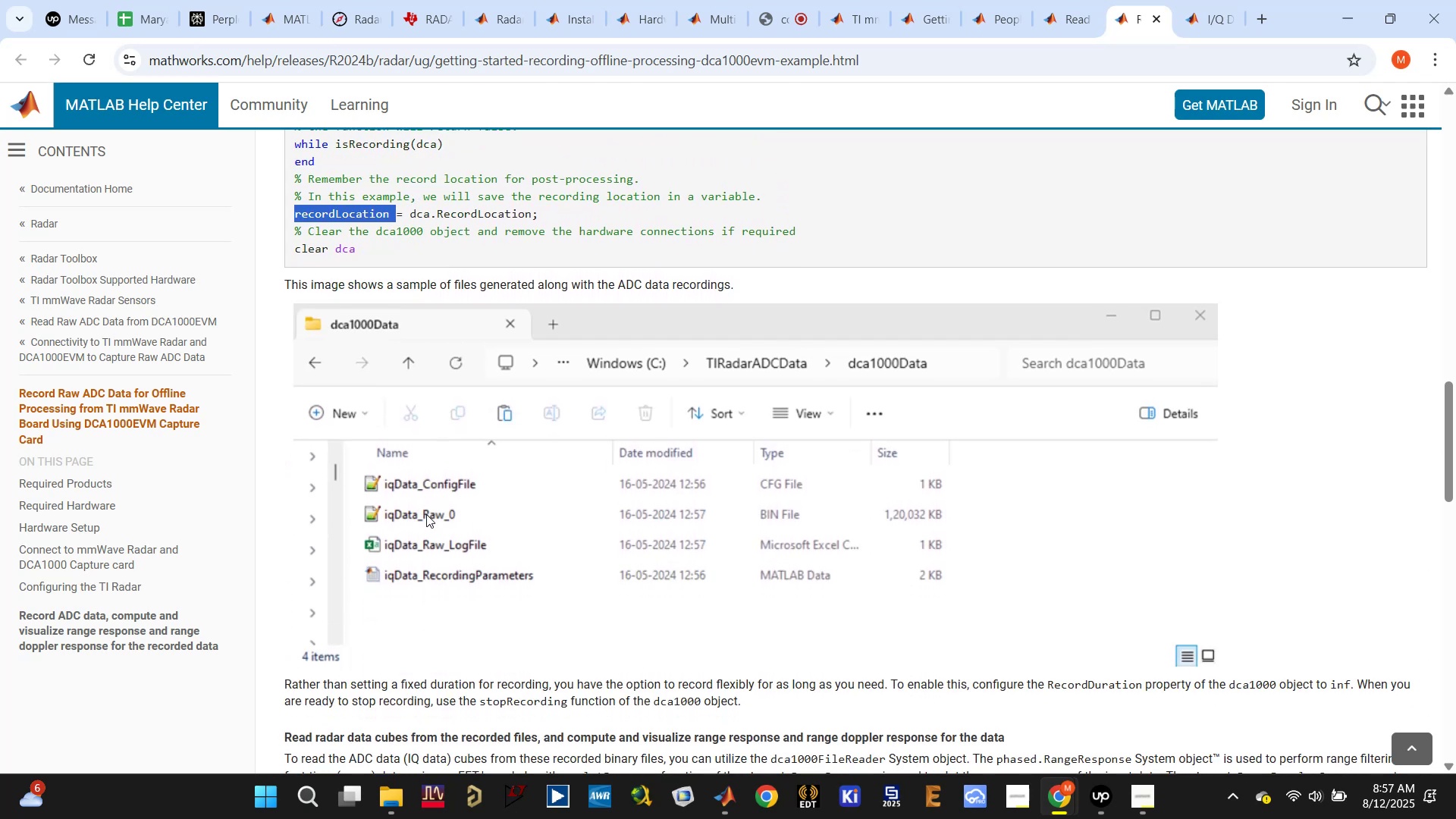 
wait(7.01)
 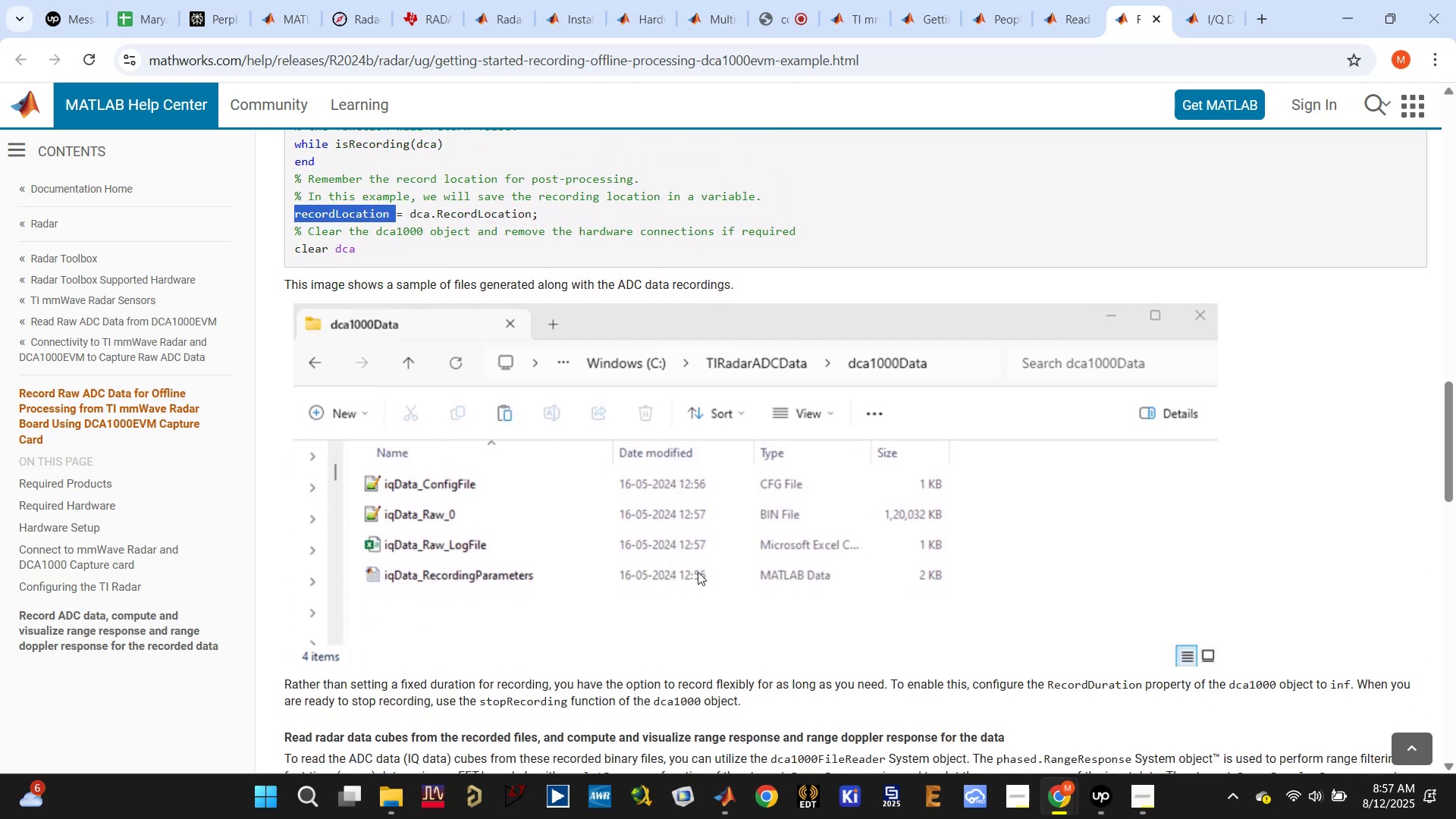 
scroll: coordinate [426, 514], scroll_direction: down, amount: 2.0
 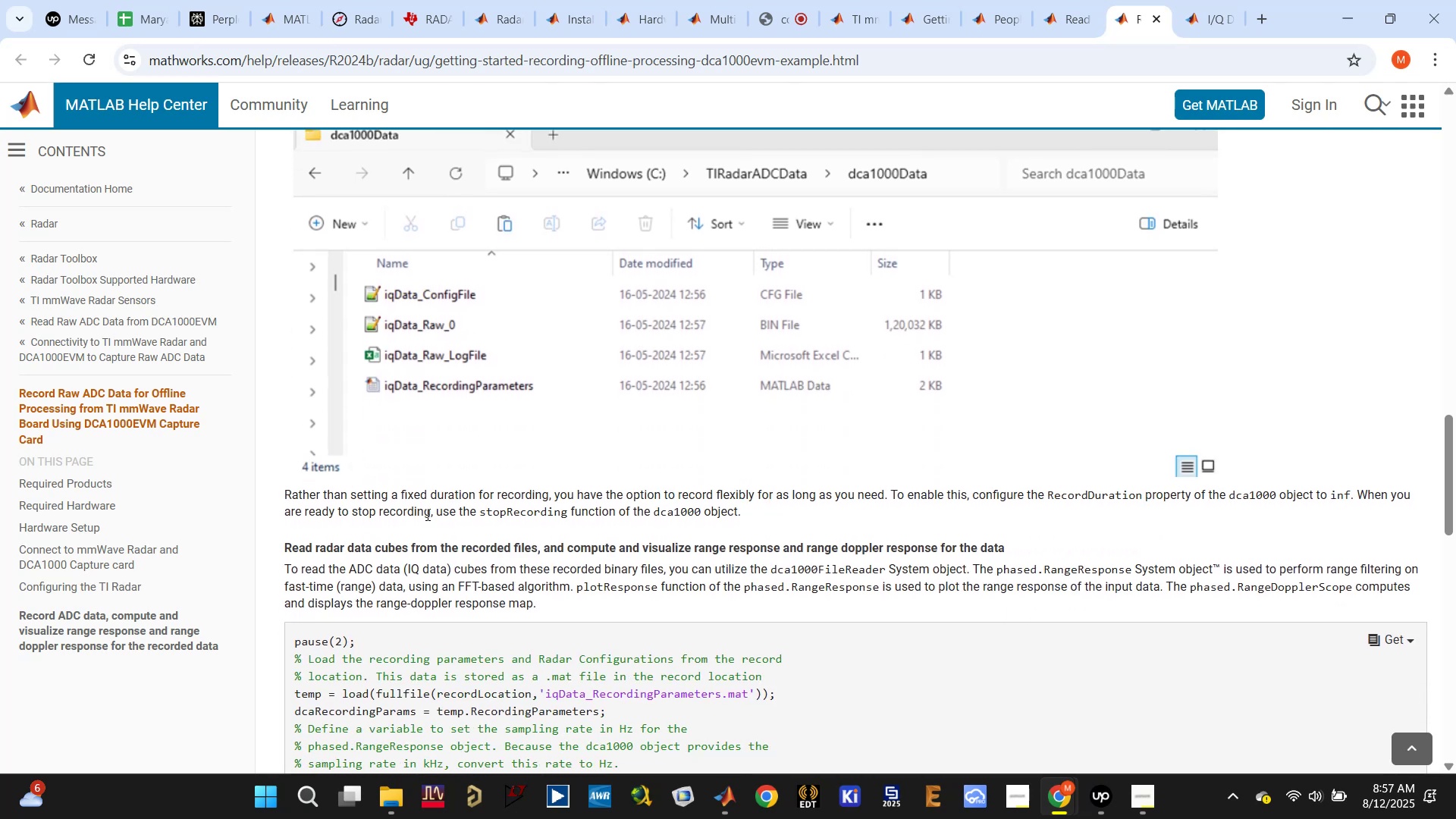 
wait(8.74)
 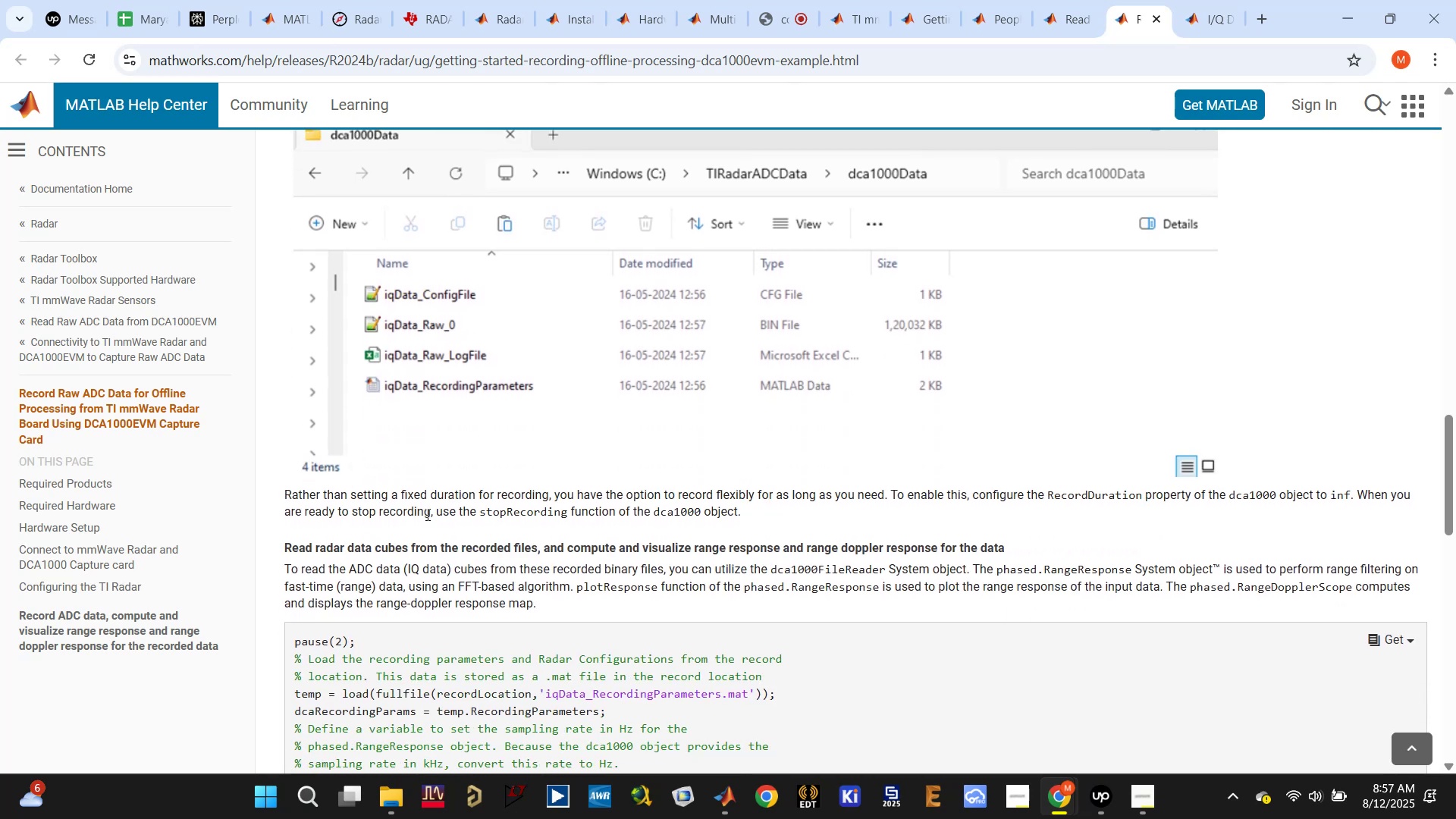 
key(S)
 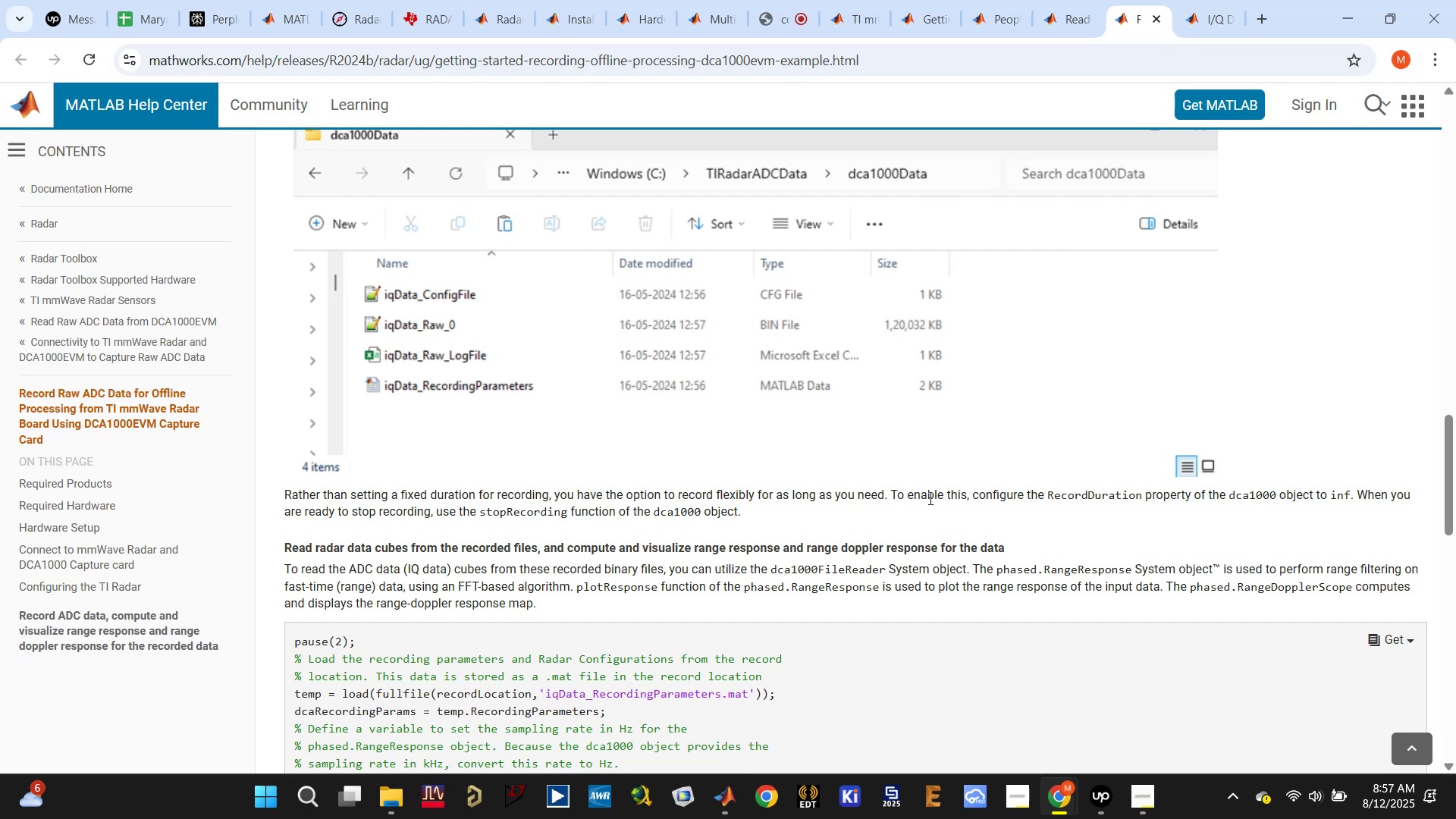 
scroll: coordinate [642, 500], scroll_direction: down, amount: 4.0
 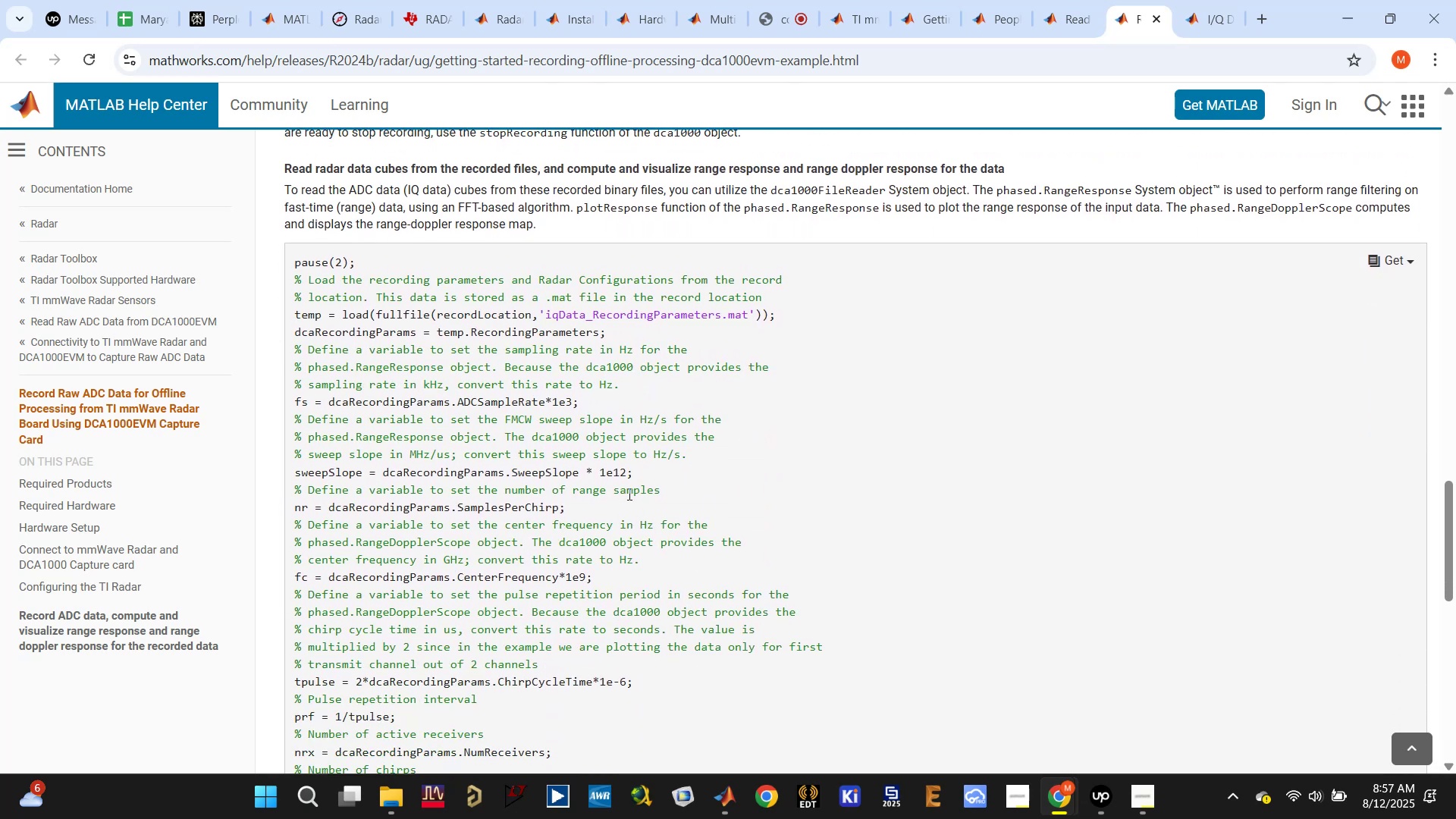 
scroll: coordinate [619, 479], scroll_direction: up, amount: 2.0
 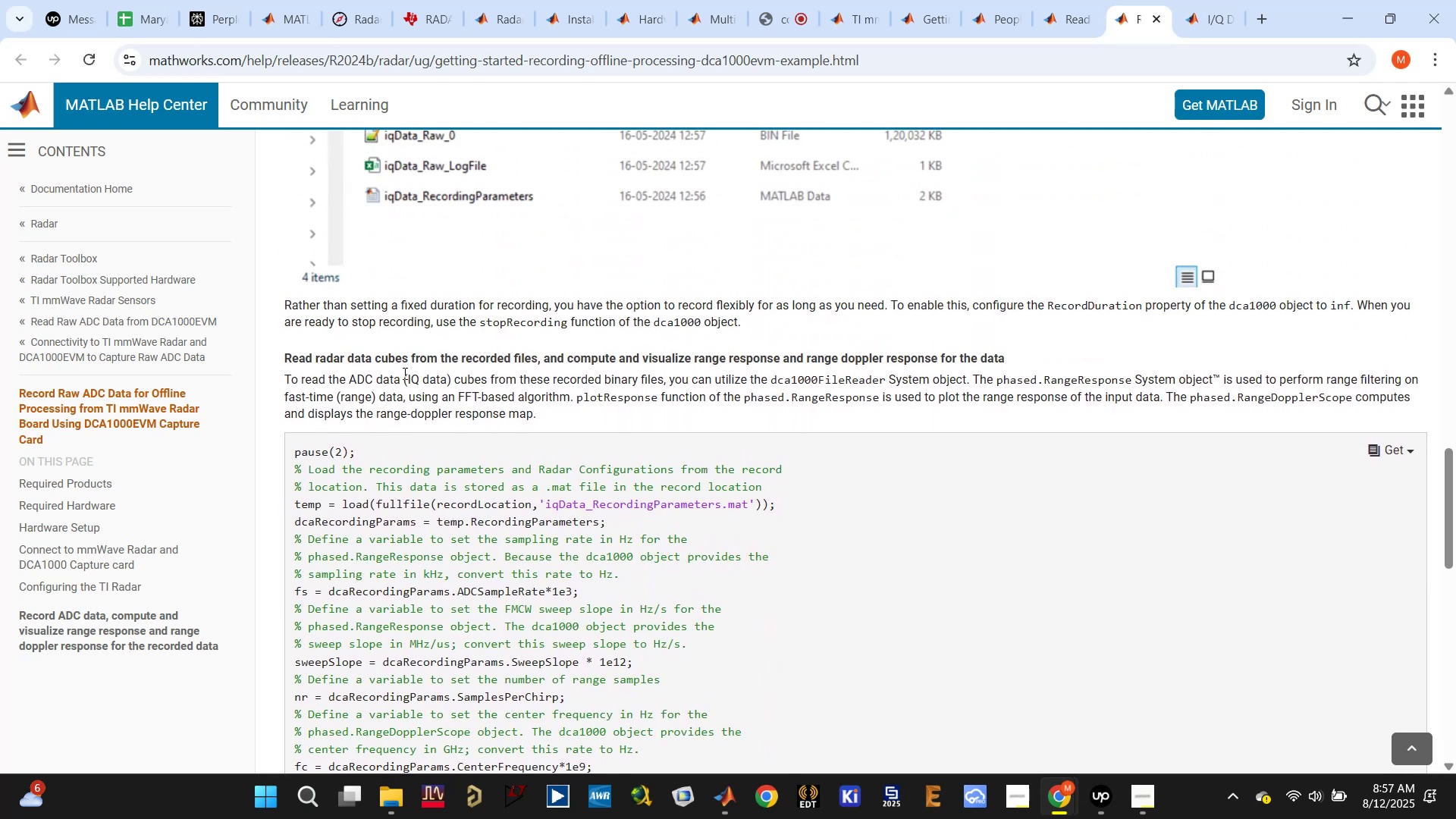 
scroll: coordinate [485, 416], scroll_direction: down, amount: 2.0
 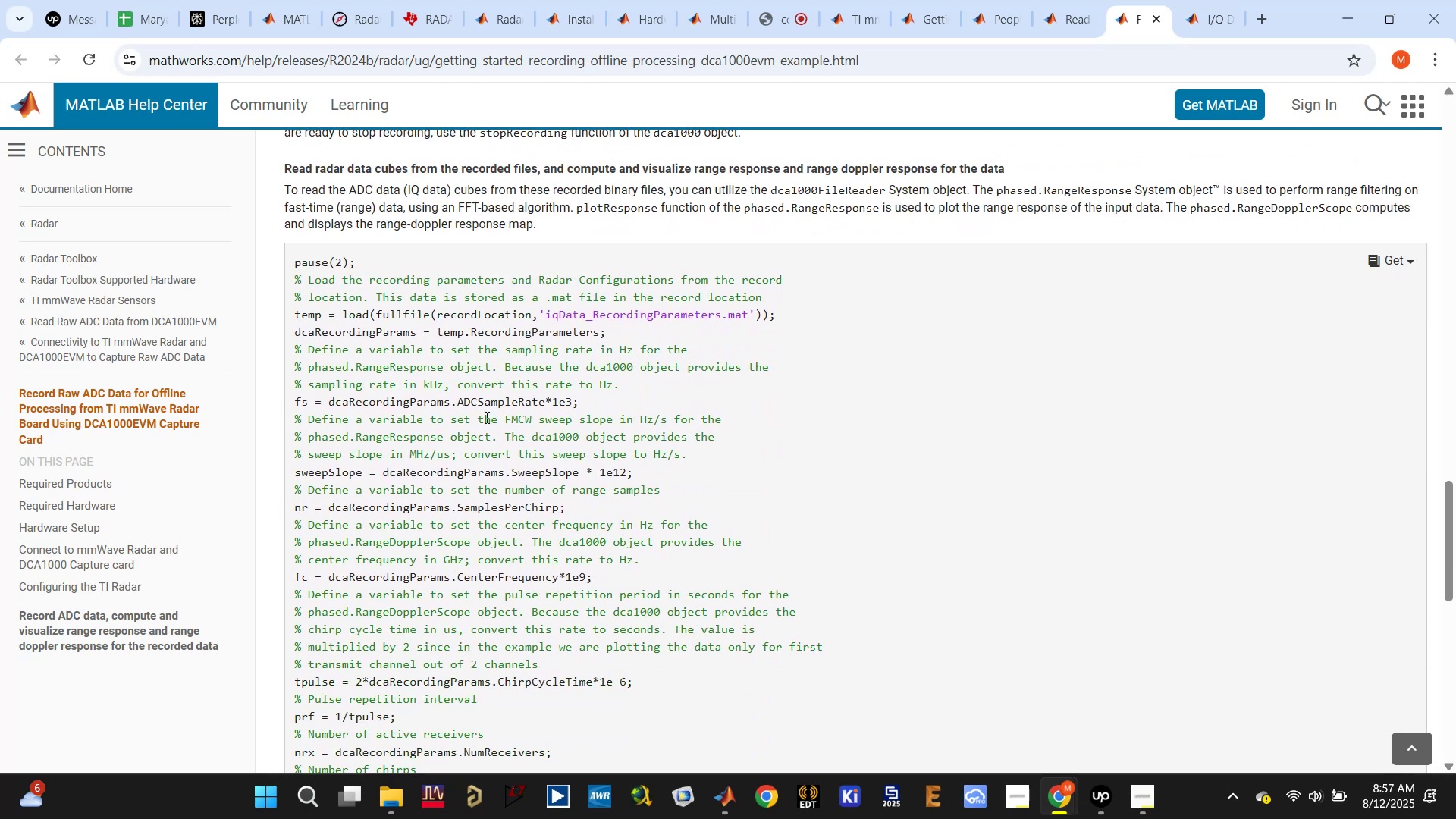 
scroll: coordinate [485, 417], scroll_direction: none, amount: 0.0
 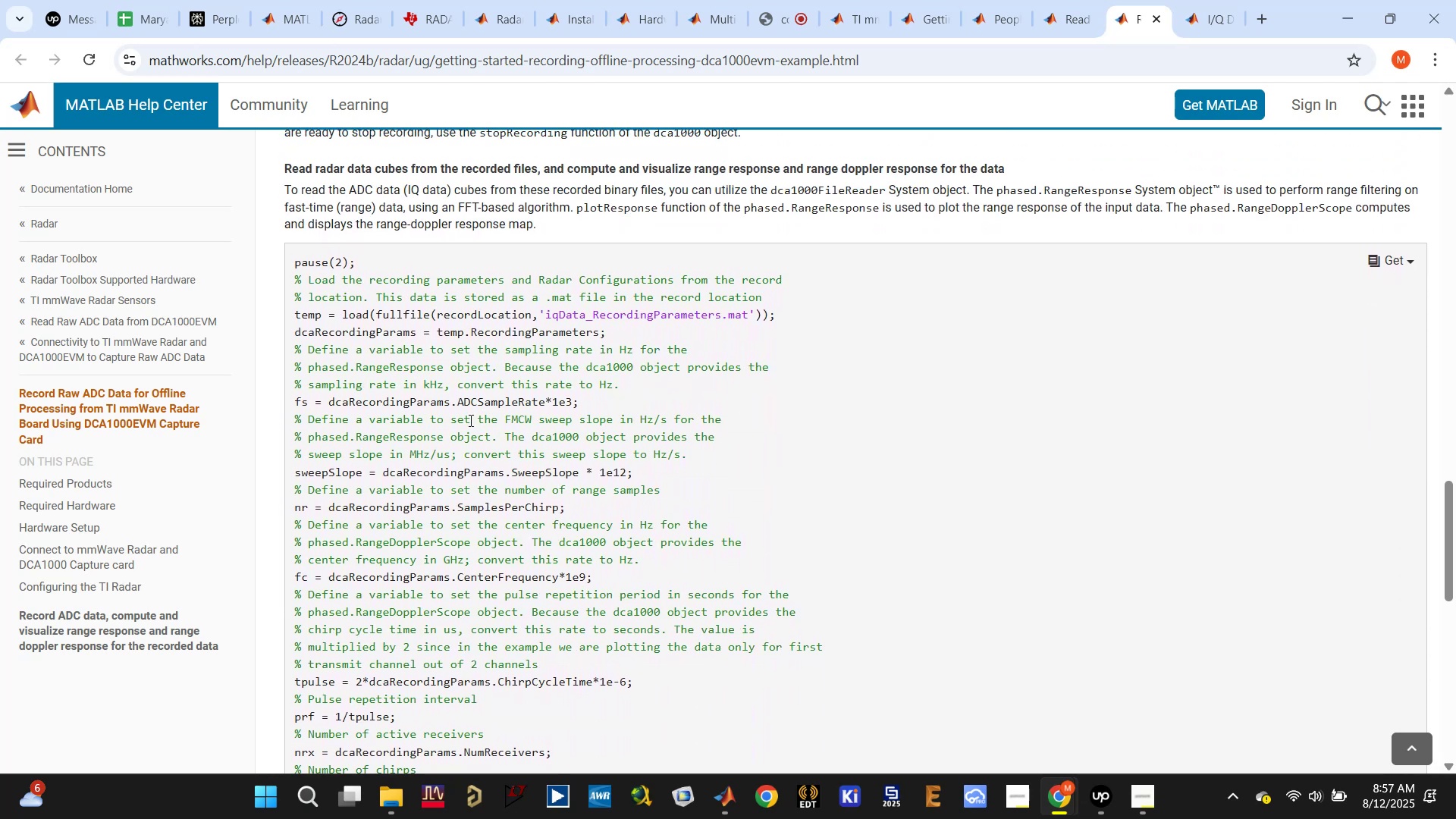 
wait(5.91)
 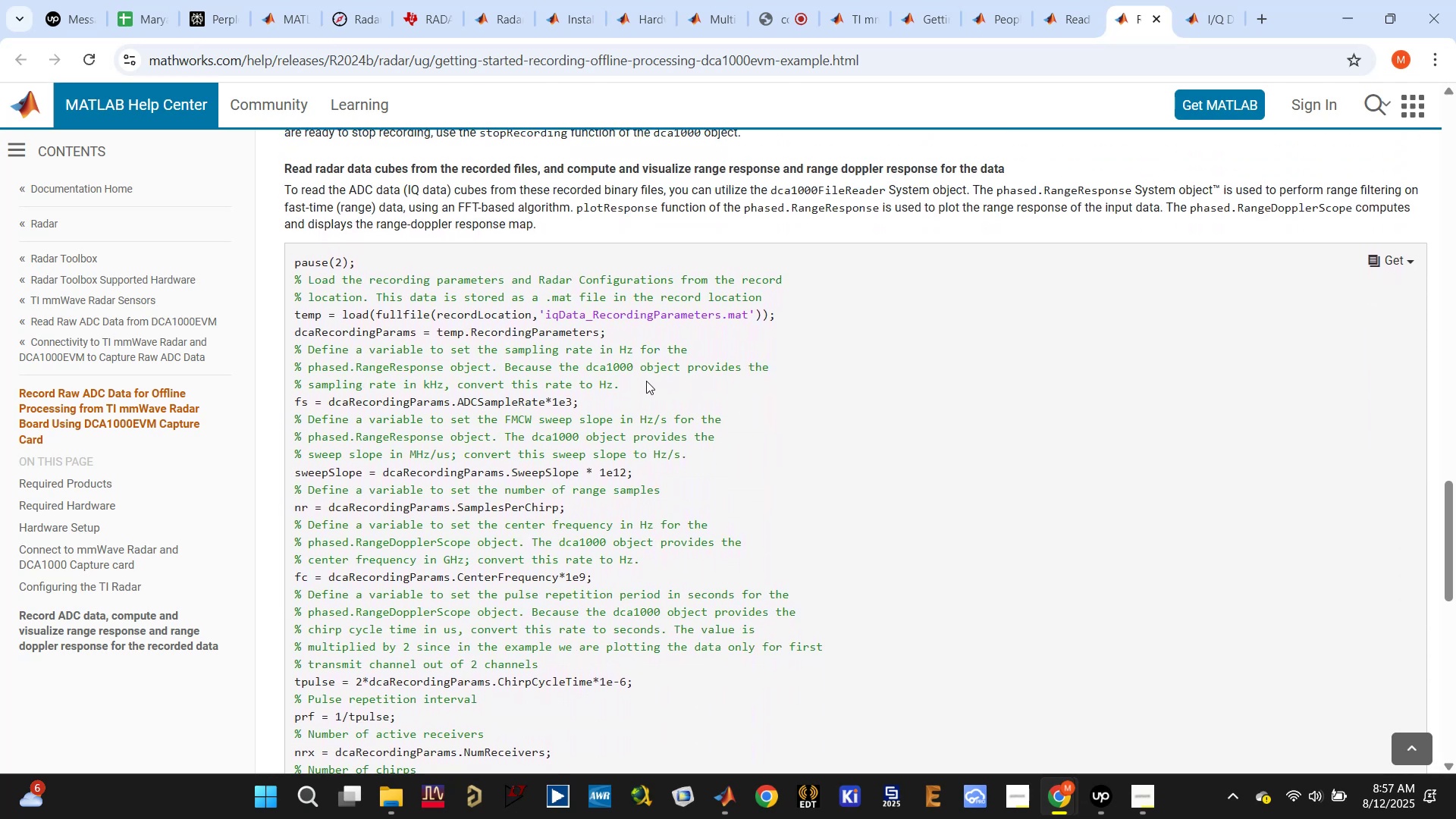 
scroll: coordinate [363, 493], scroll_direction: down, amount: 7.0
 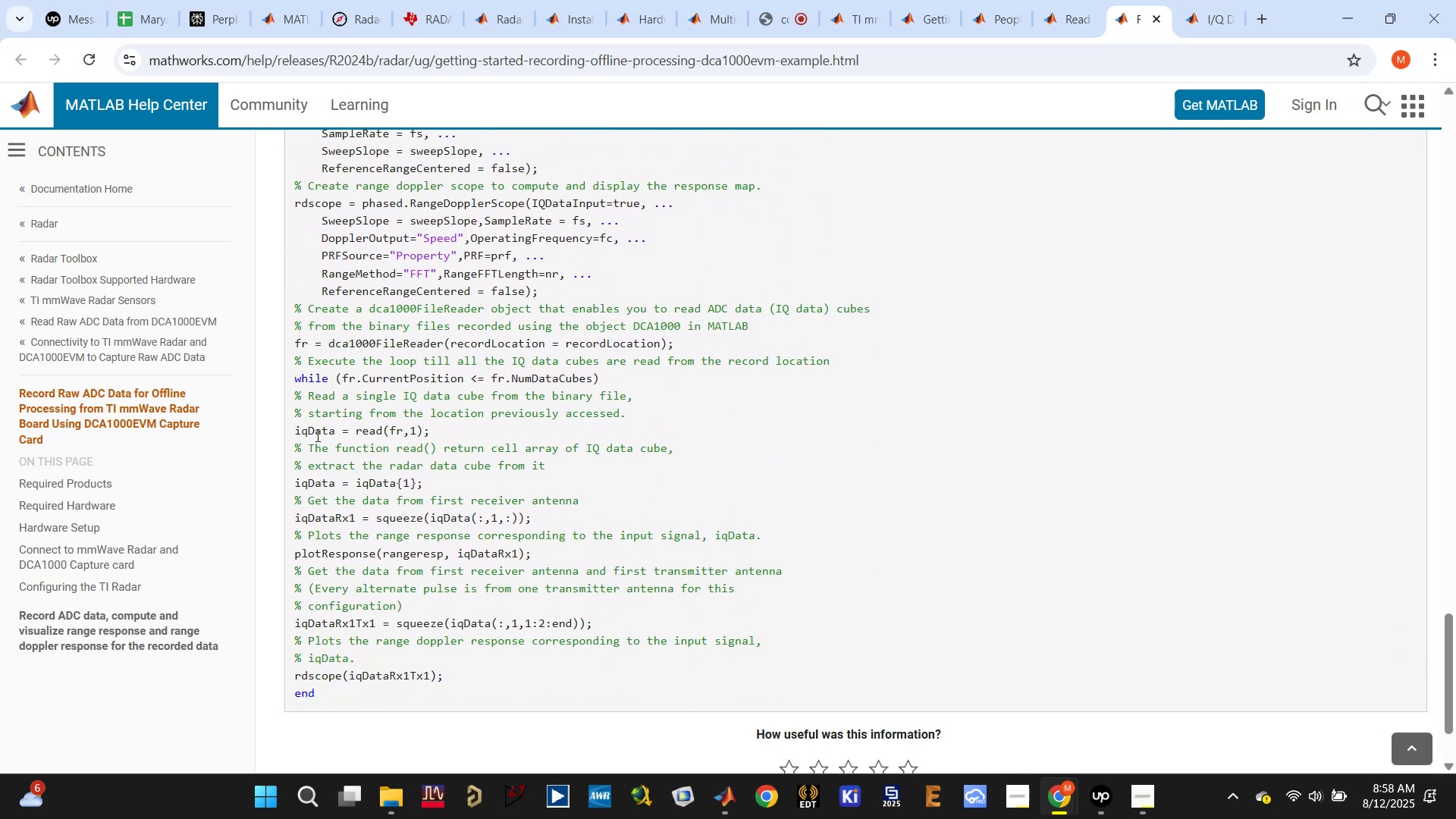 
left_click([321, 425])
 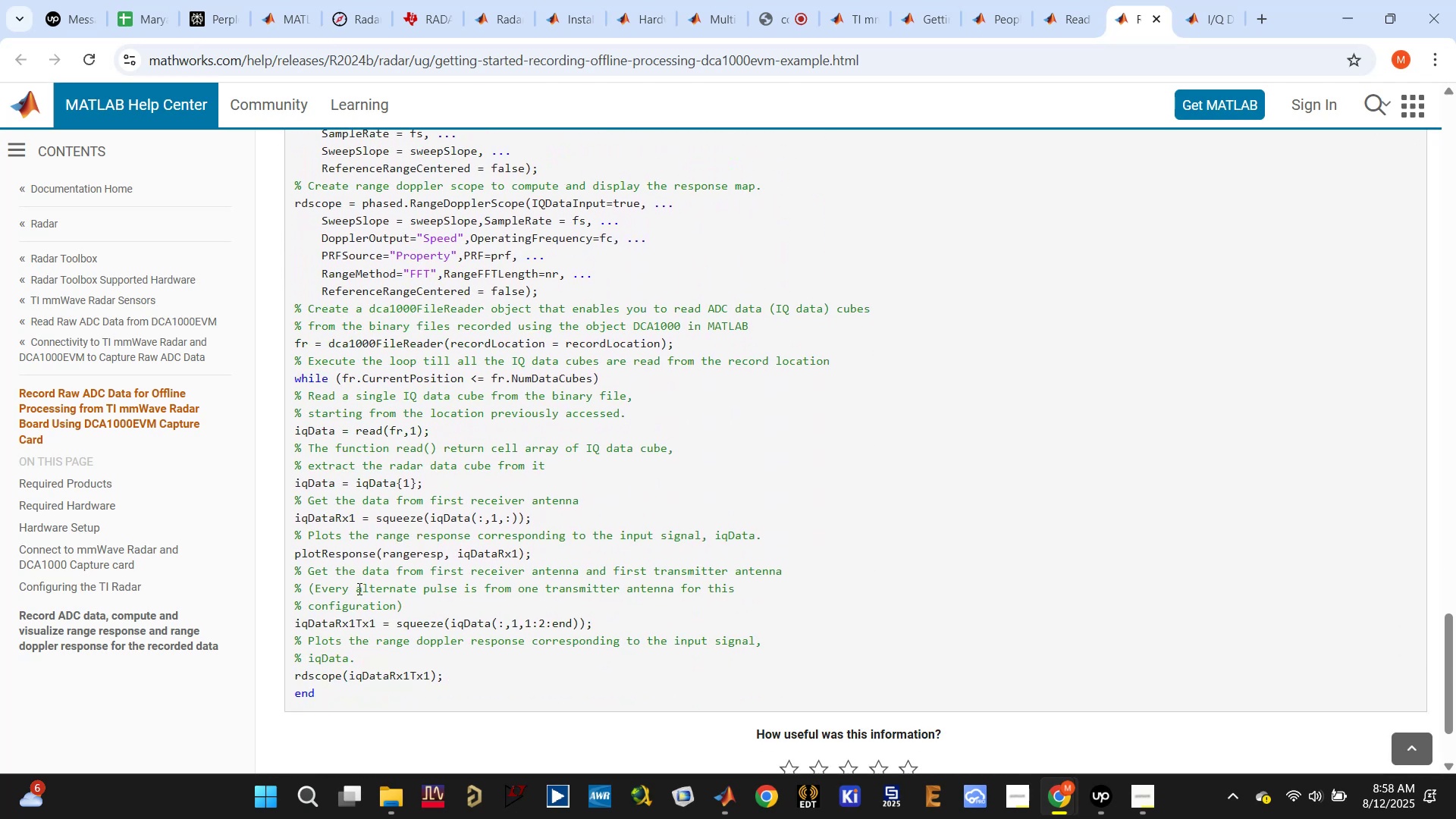 
scroll: coordinate [349, 629], scroll_direction: down, amount: 2.0
 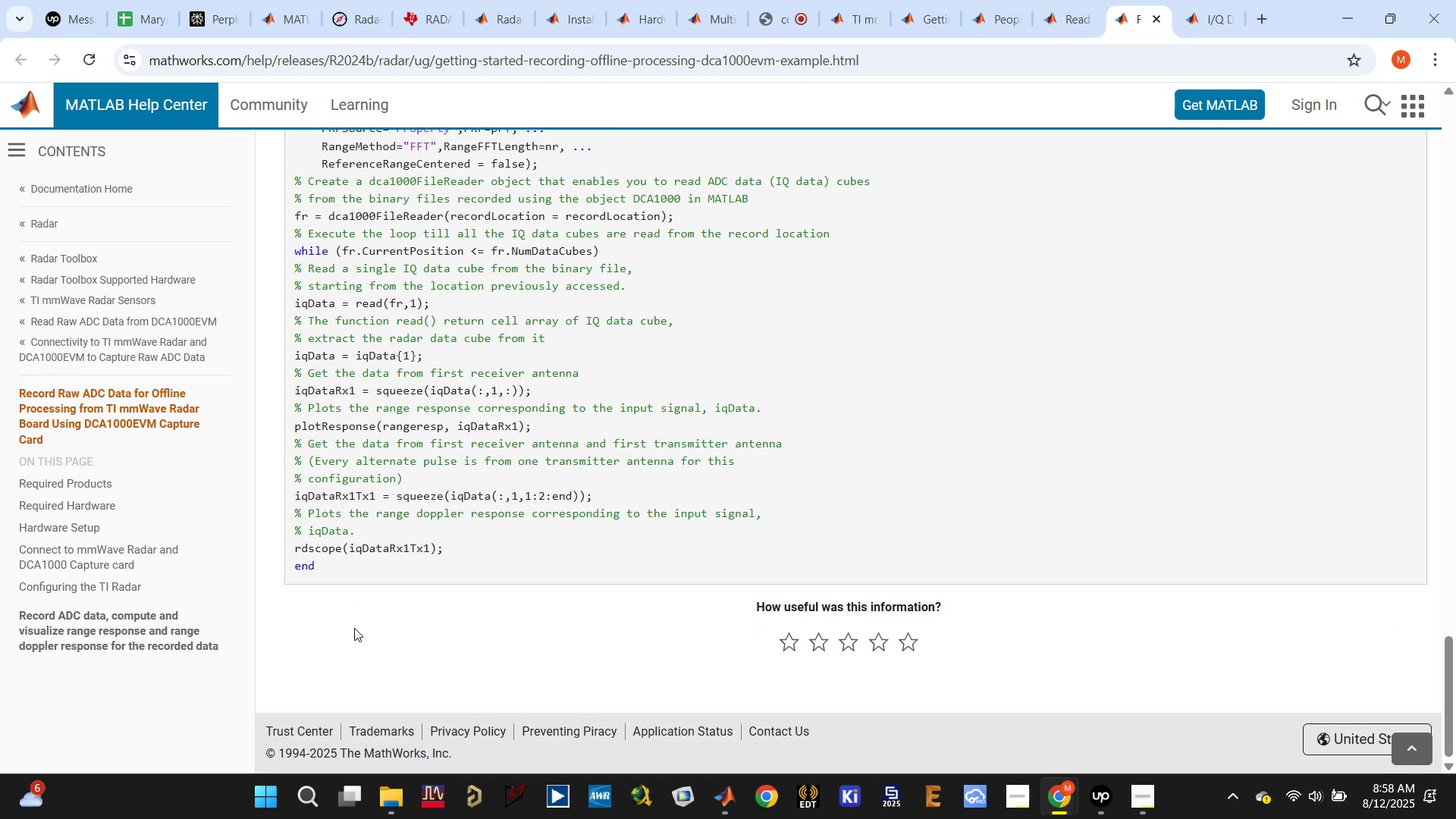 
scroll: coordinate [355, 627], scroll_direction: up, amount: 3.0
 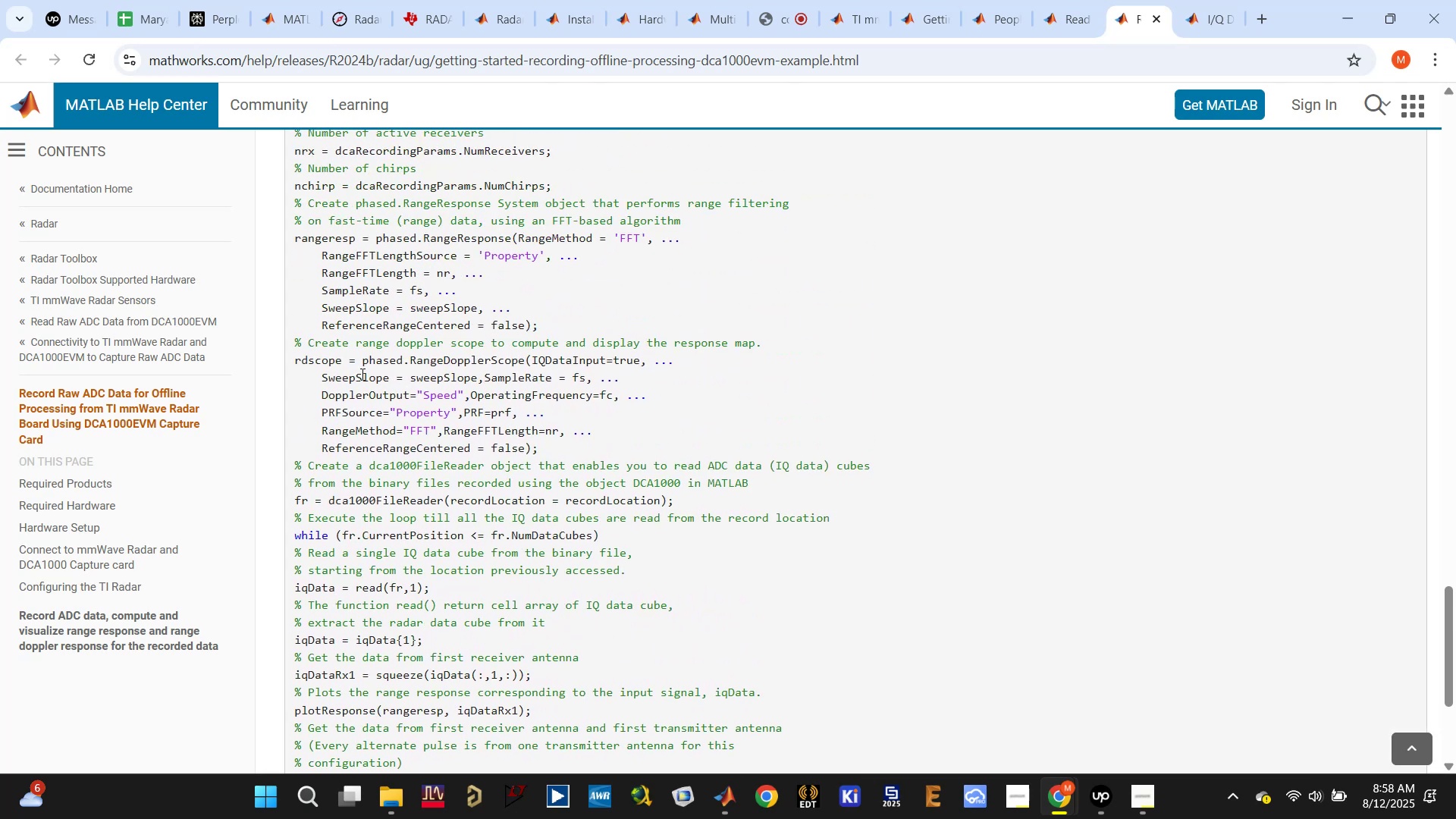 
left_click([317, 359])
 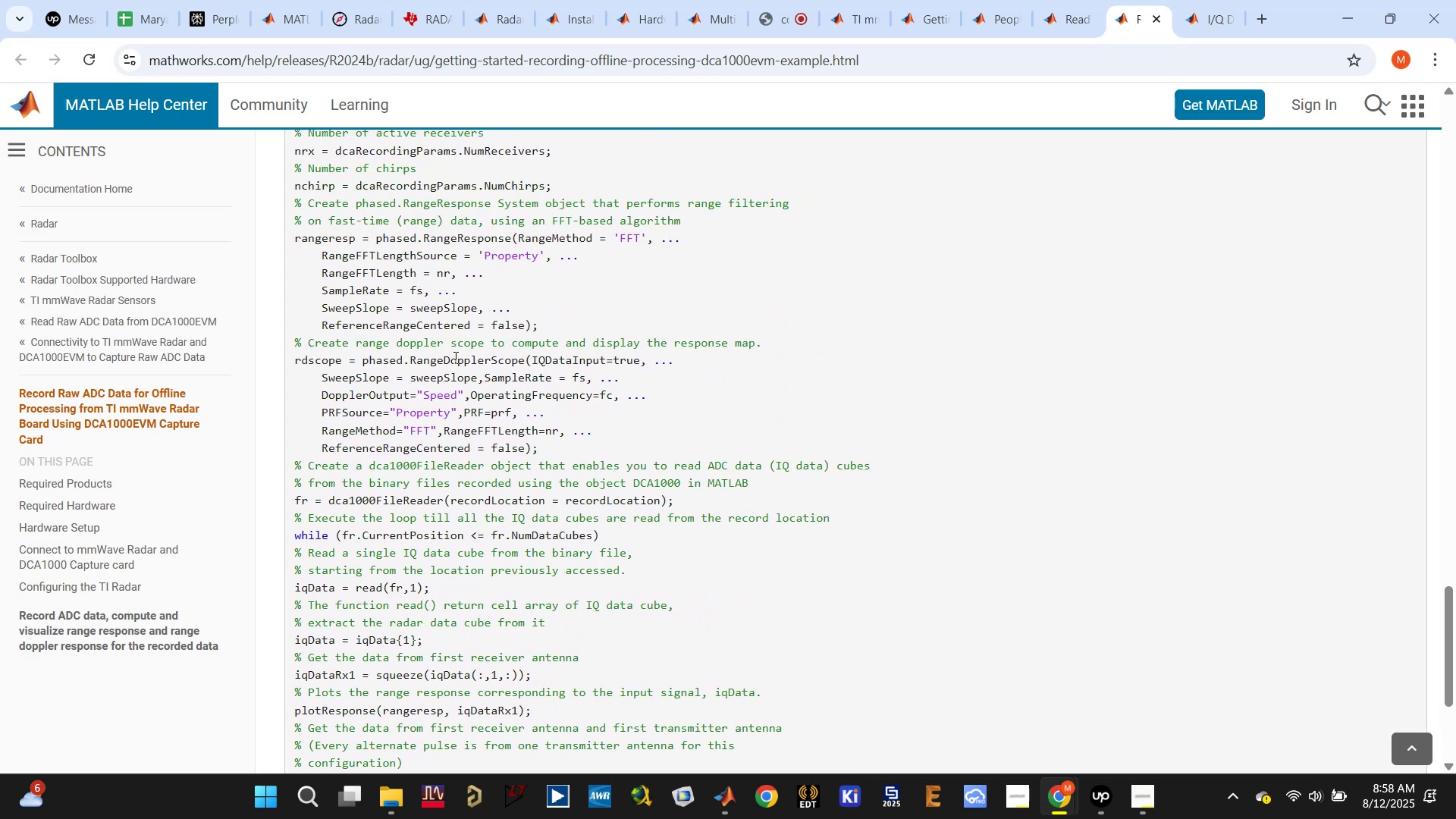 
double_click([455, 356])
 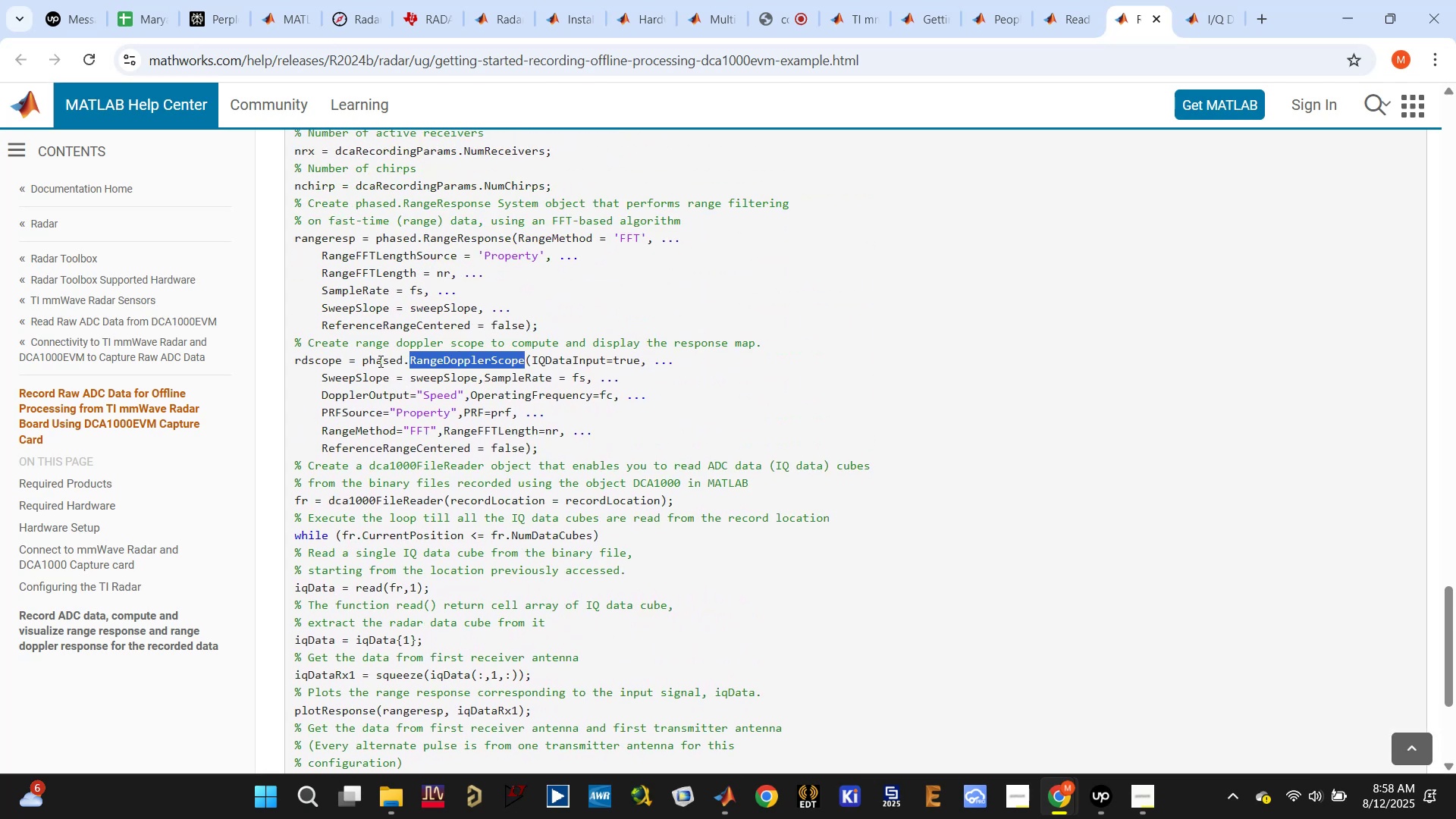 
double_click([379, 361])
 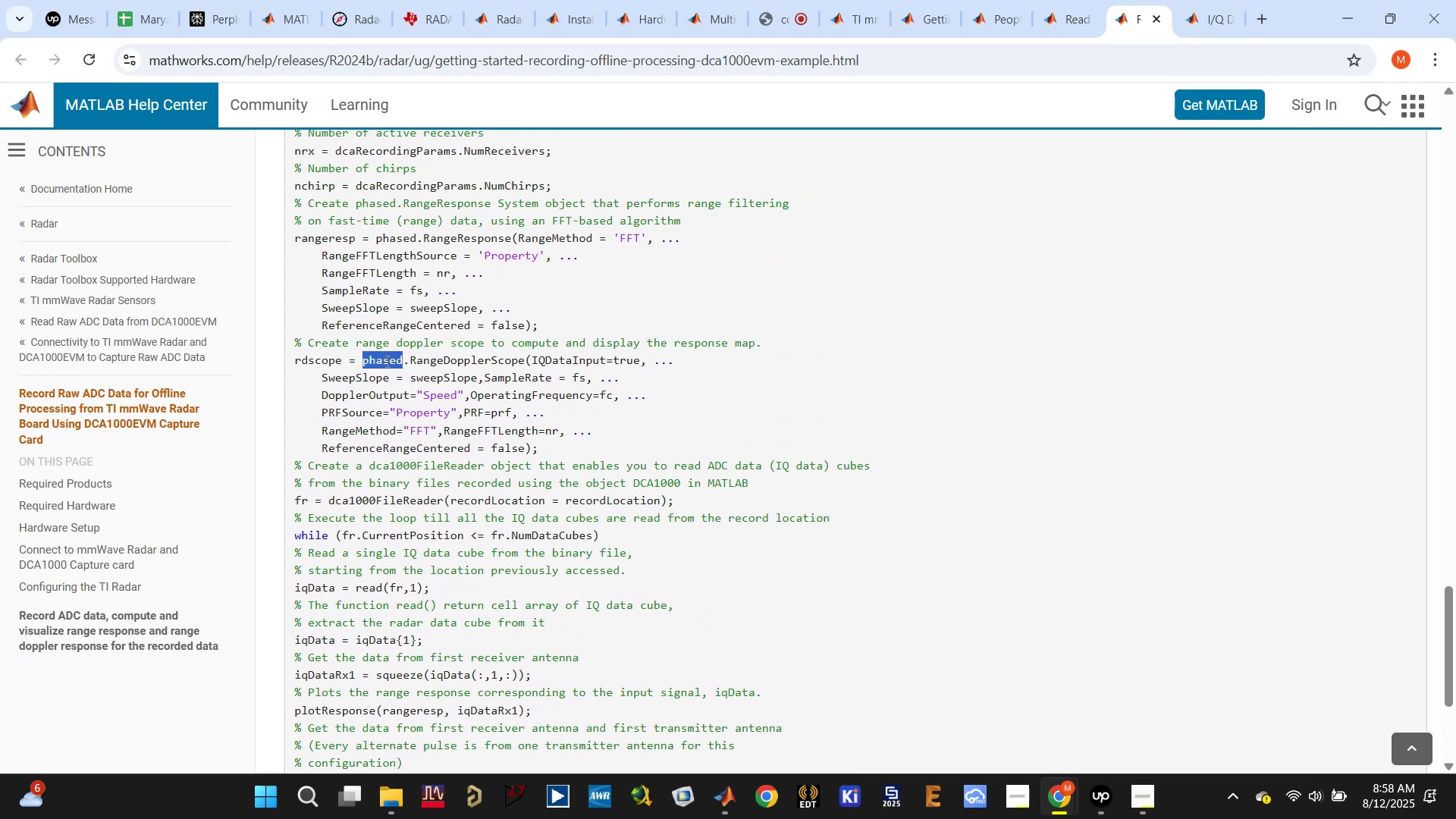 
left_click_drag(start_coordinate=[410, 361], to_coordinate=[362, 359])
 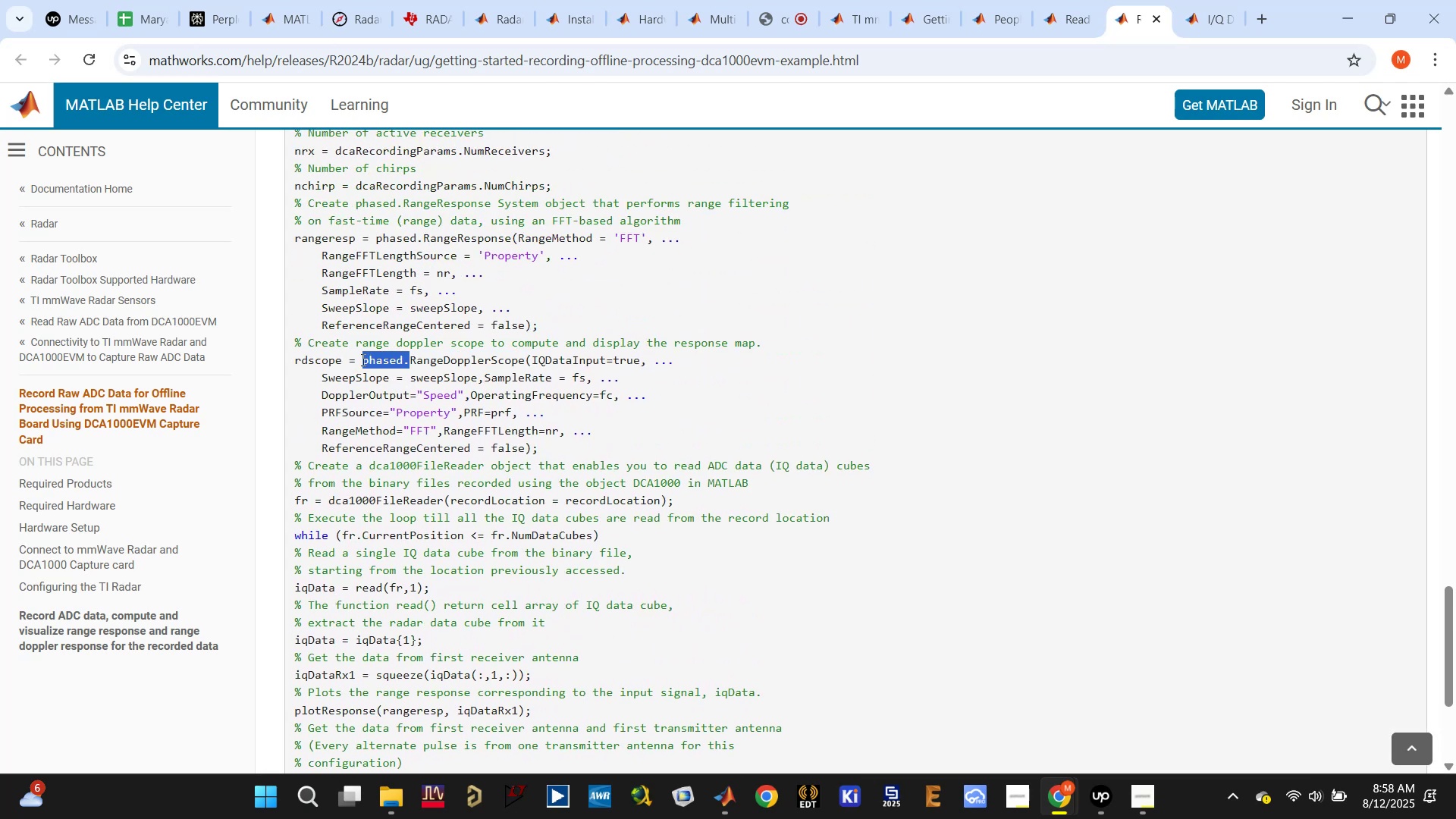 
key(Control+C)
 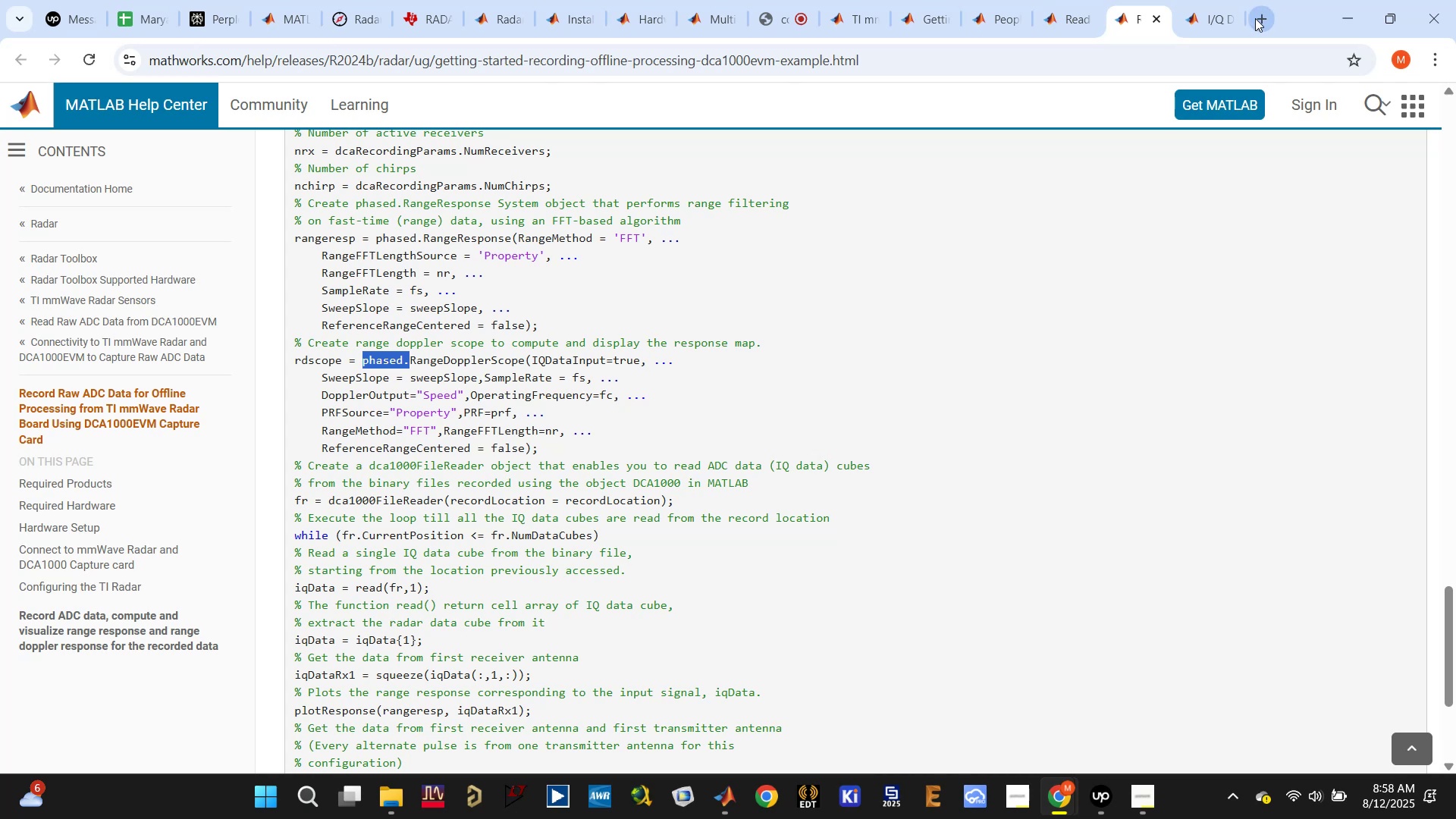 
left_click([1255, 18])
 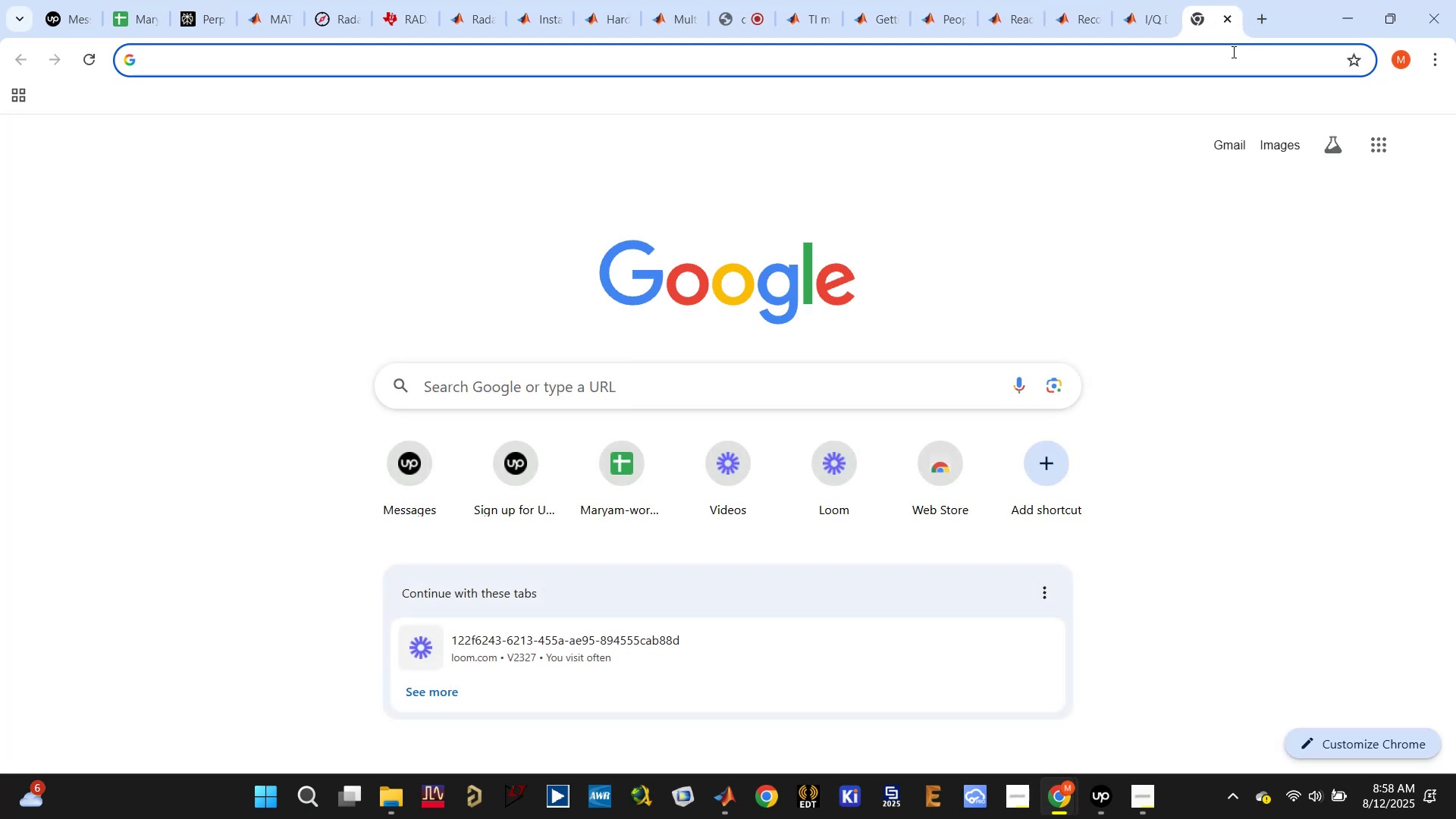 
type(mata)
 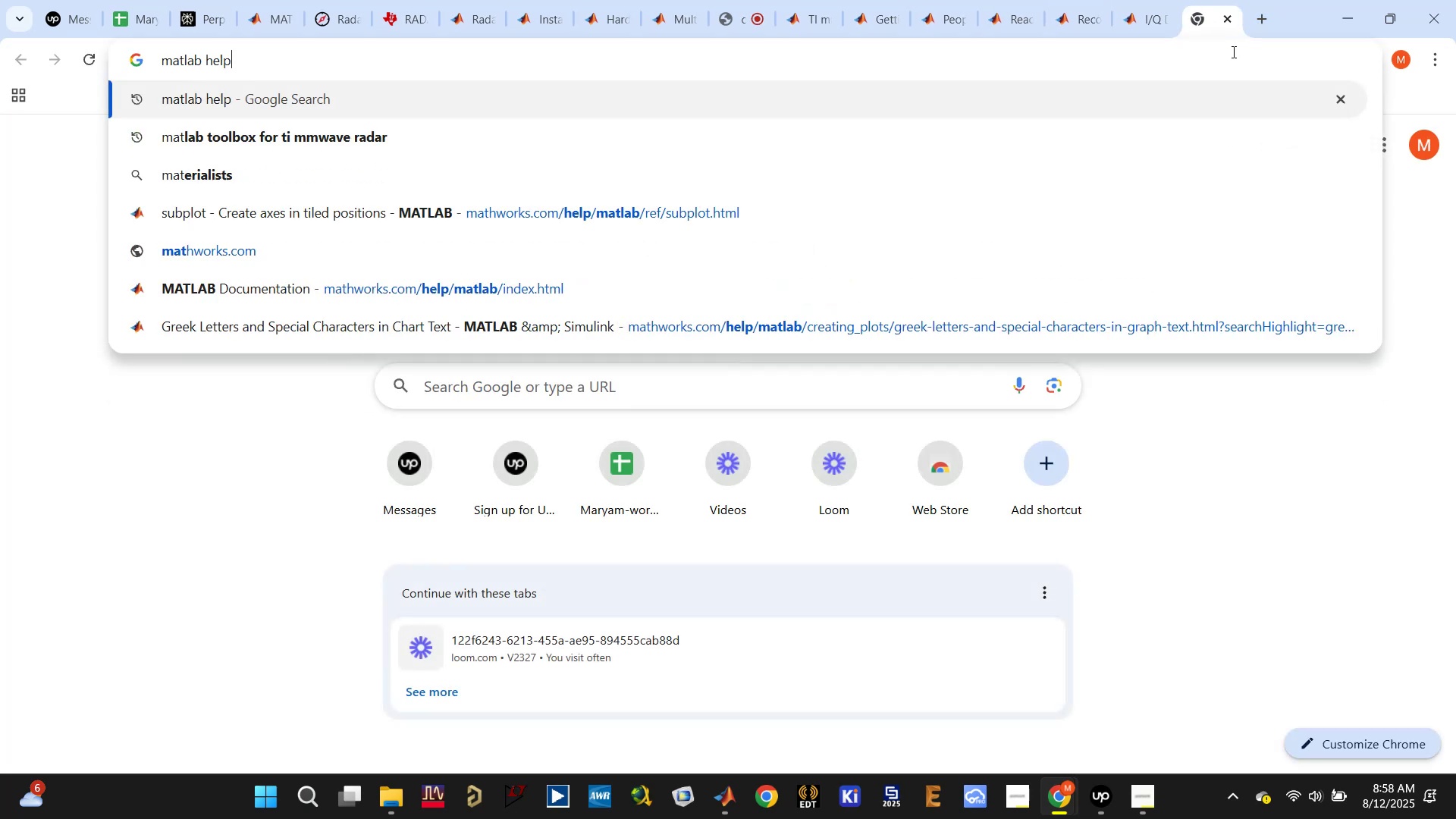 
left_click([1232, 52])
 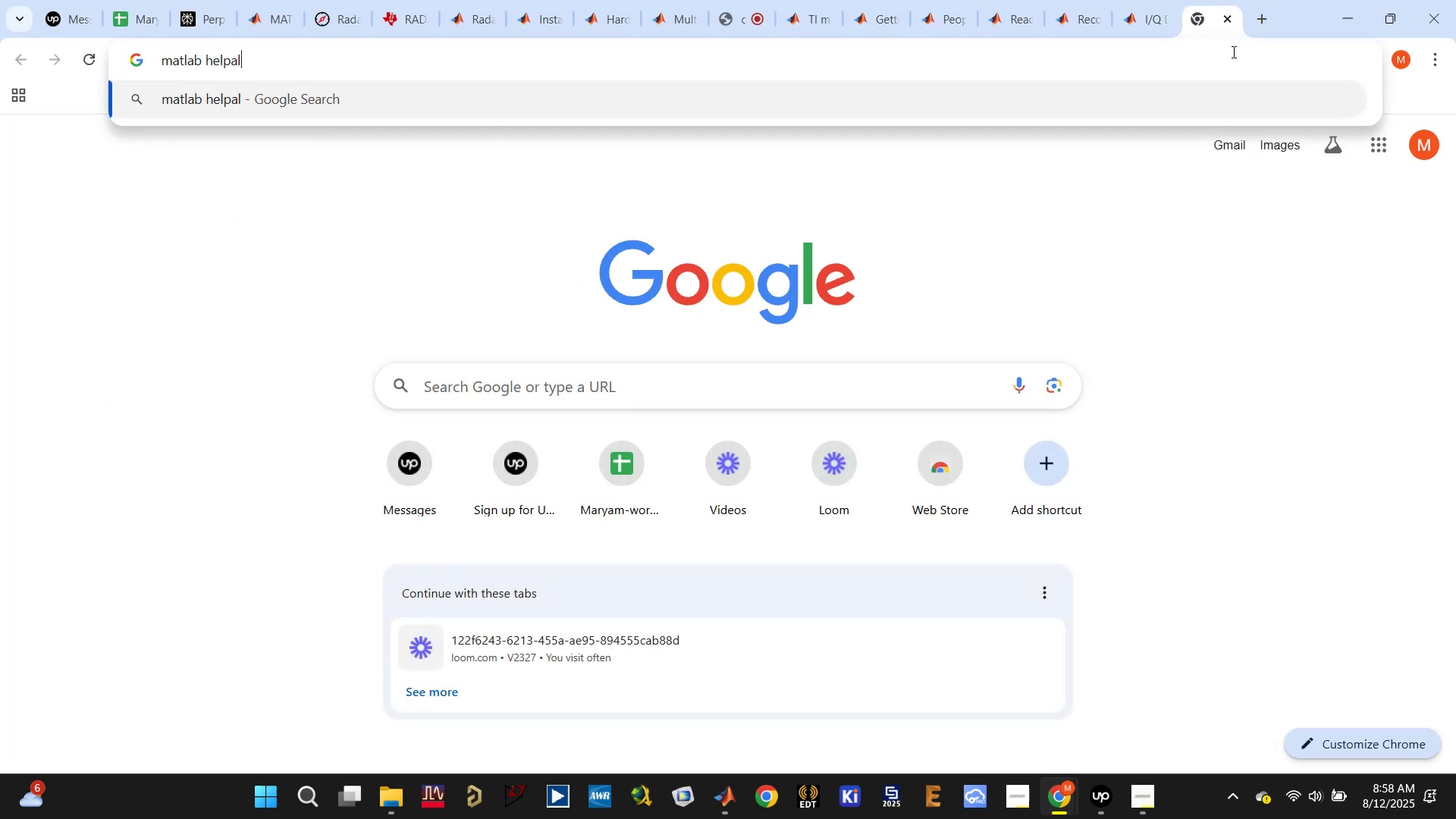 
type(lb)
key(Backspace)
key(Backspace)
key(Backspace)
 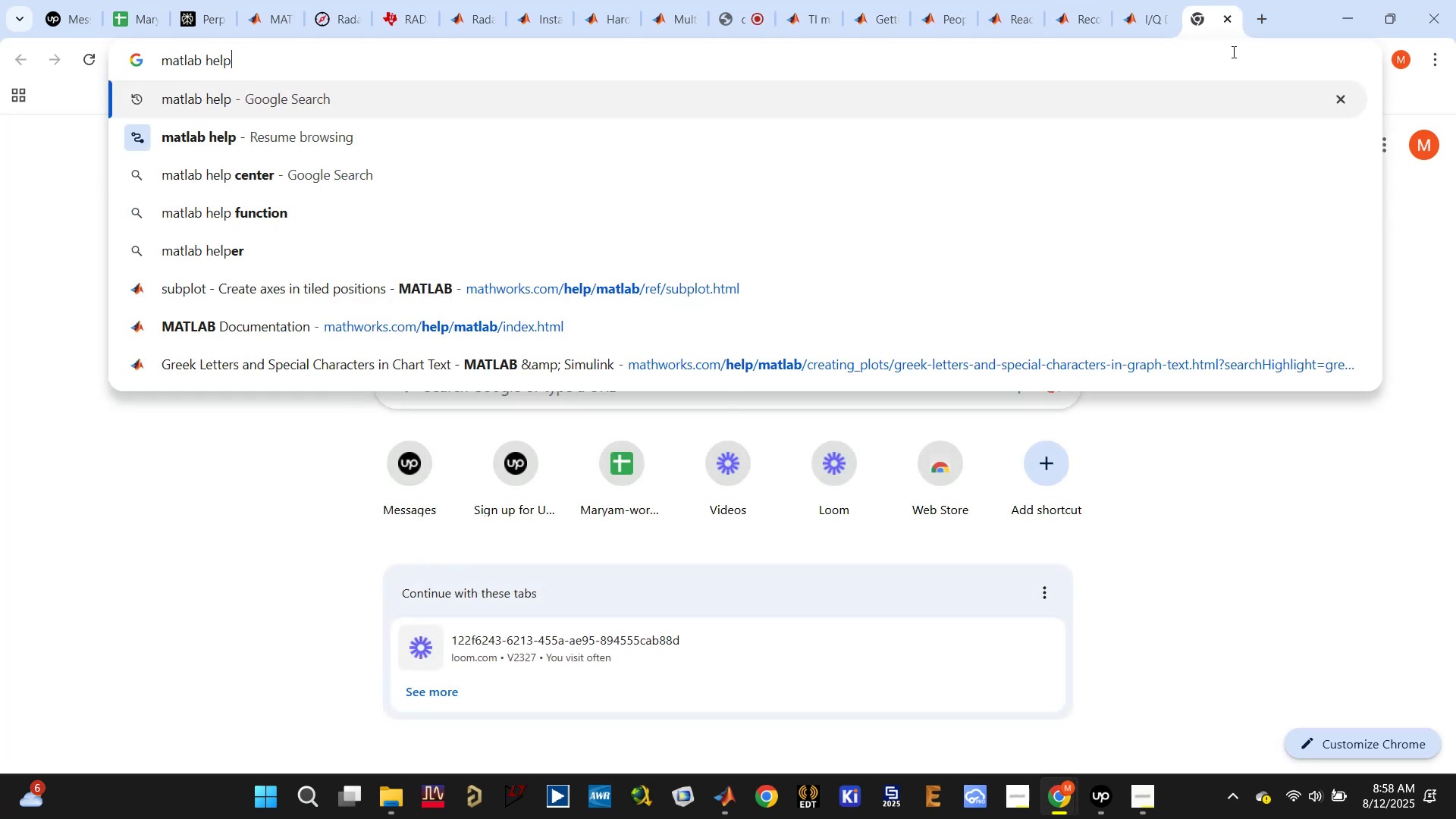 
key(Enter)
 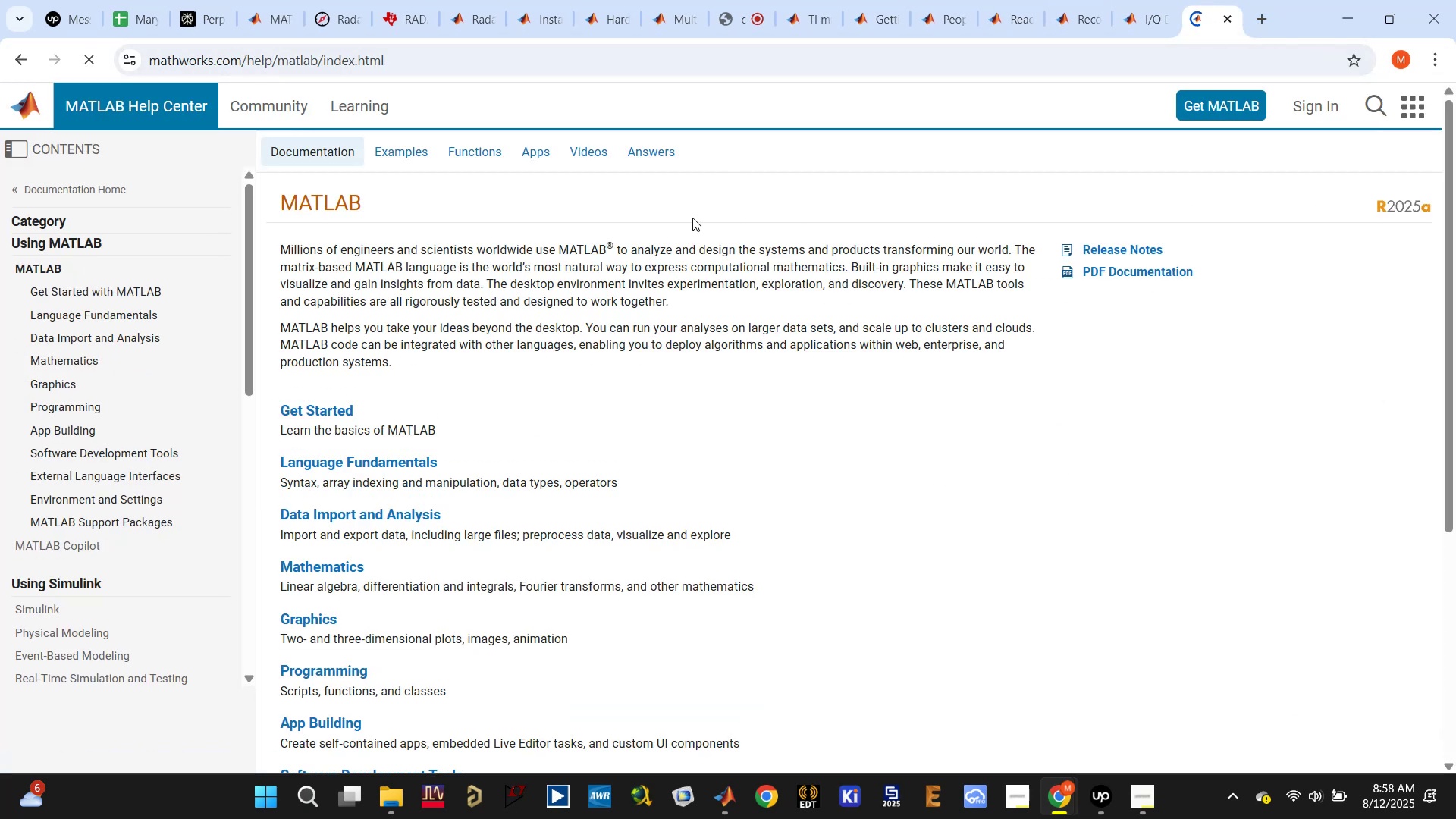 
left_click([1373, 105])
 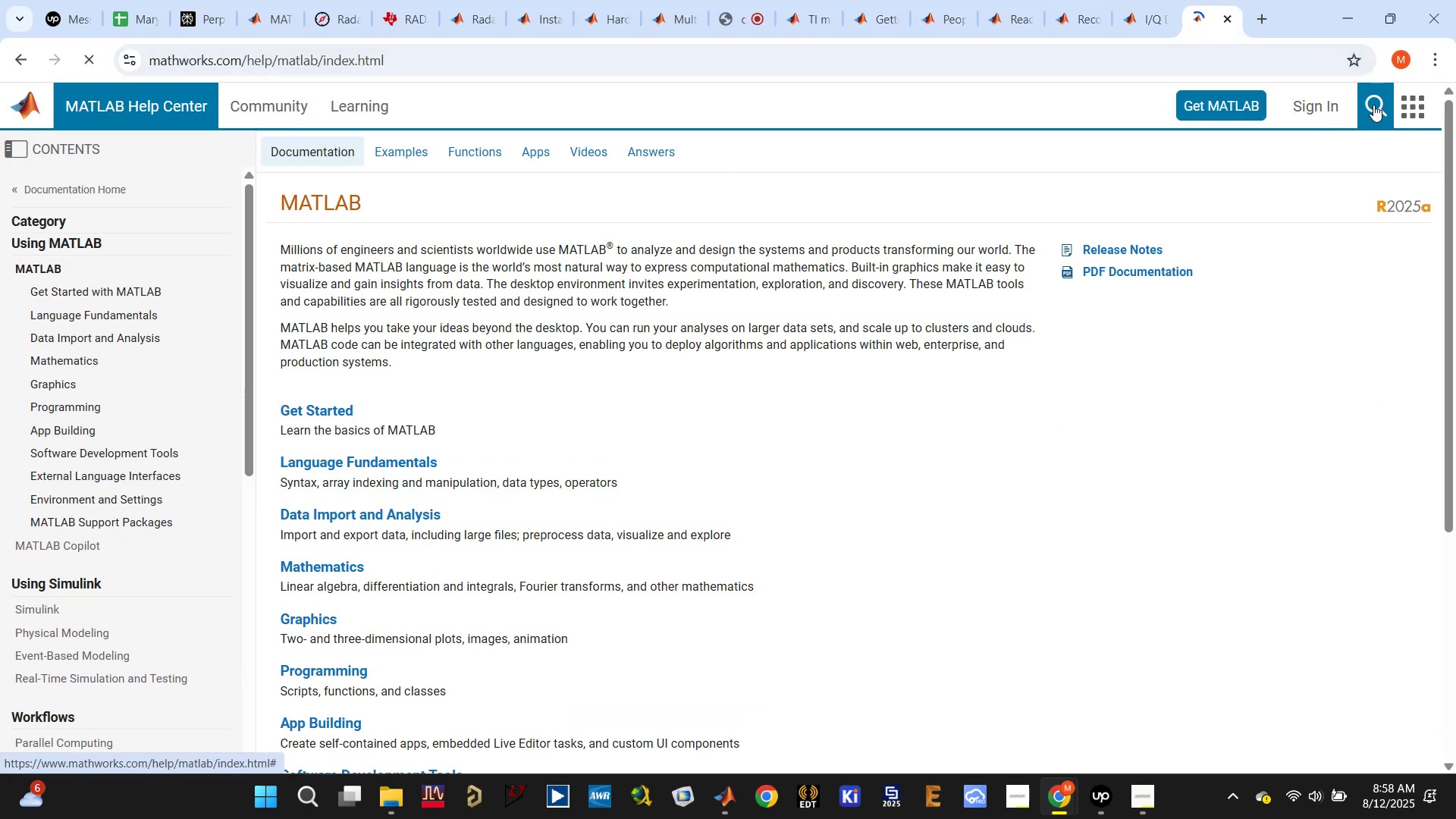 
key(Control+V)
 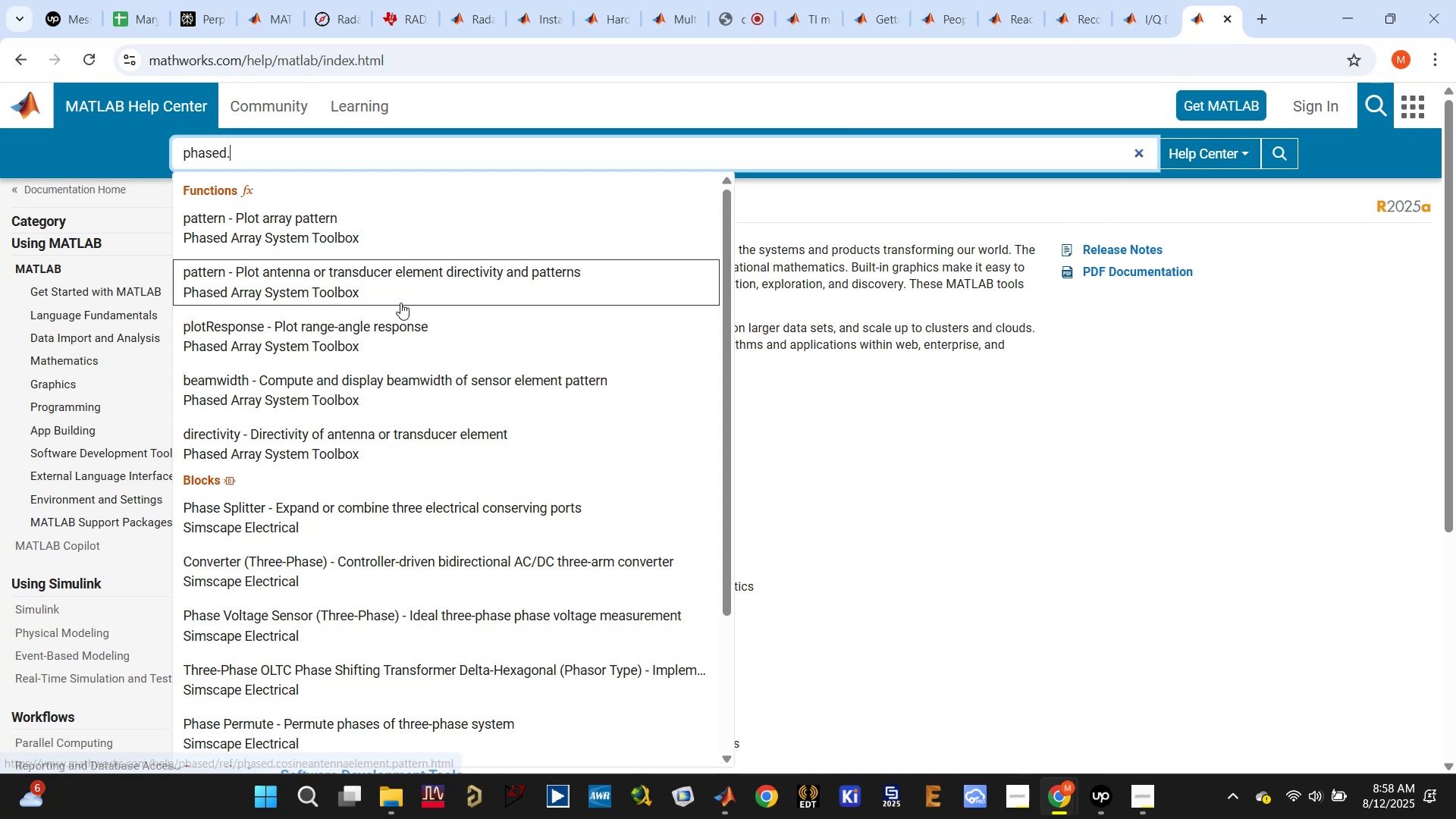 
wait(5.0)
 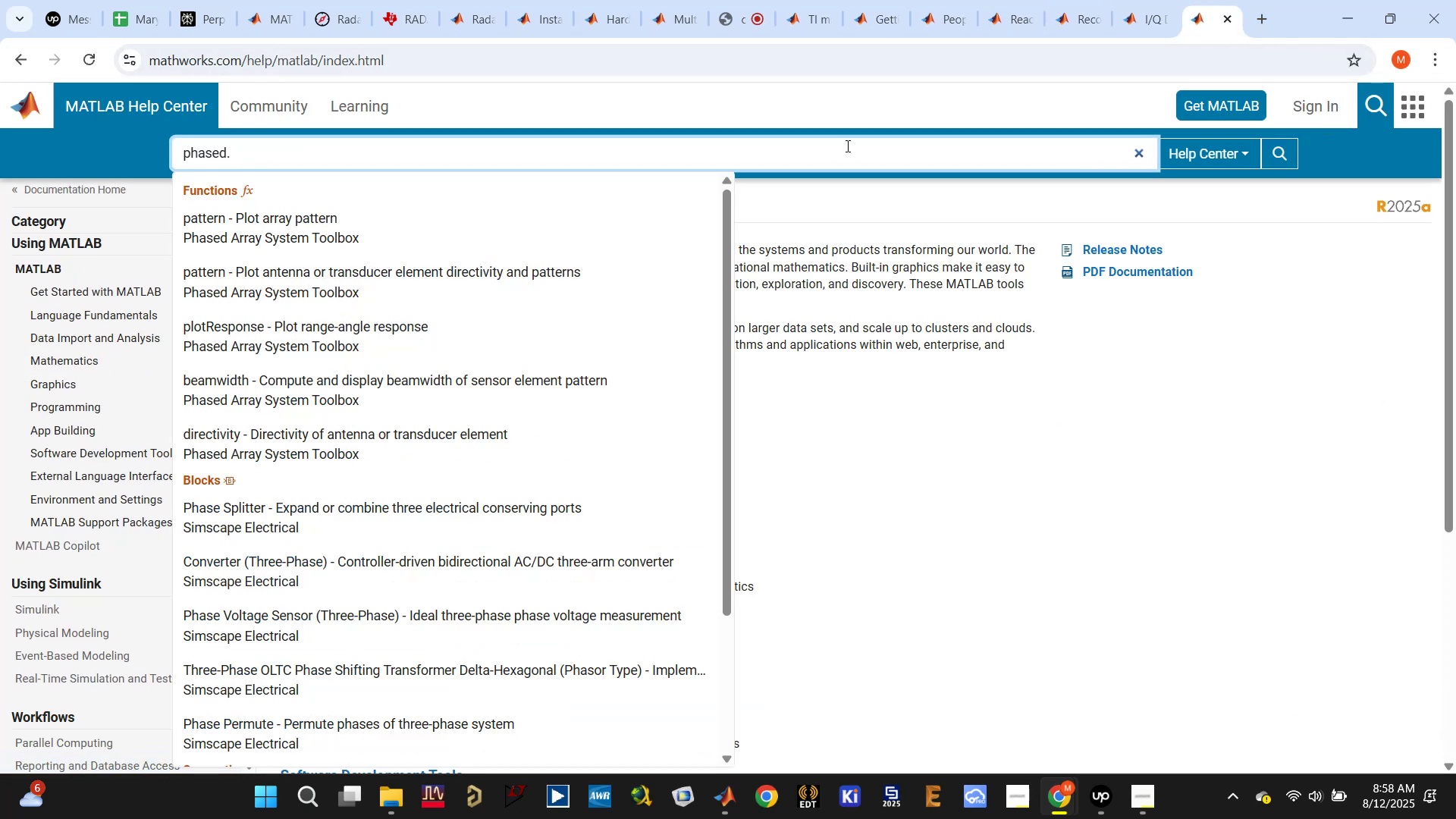 
right_click([358, 284])
 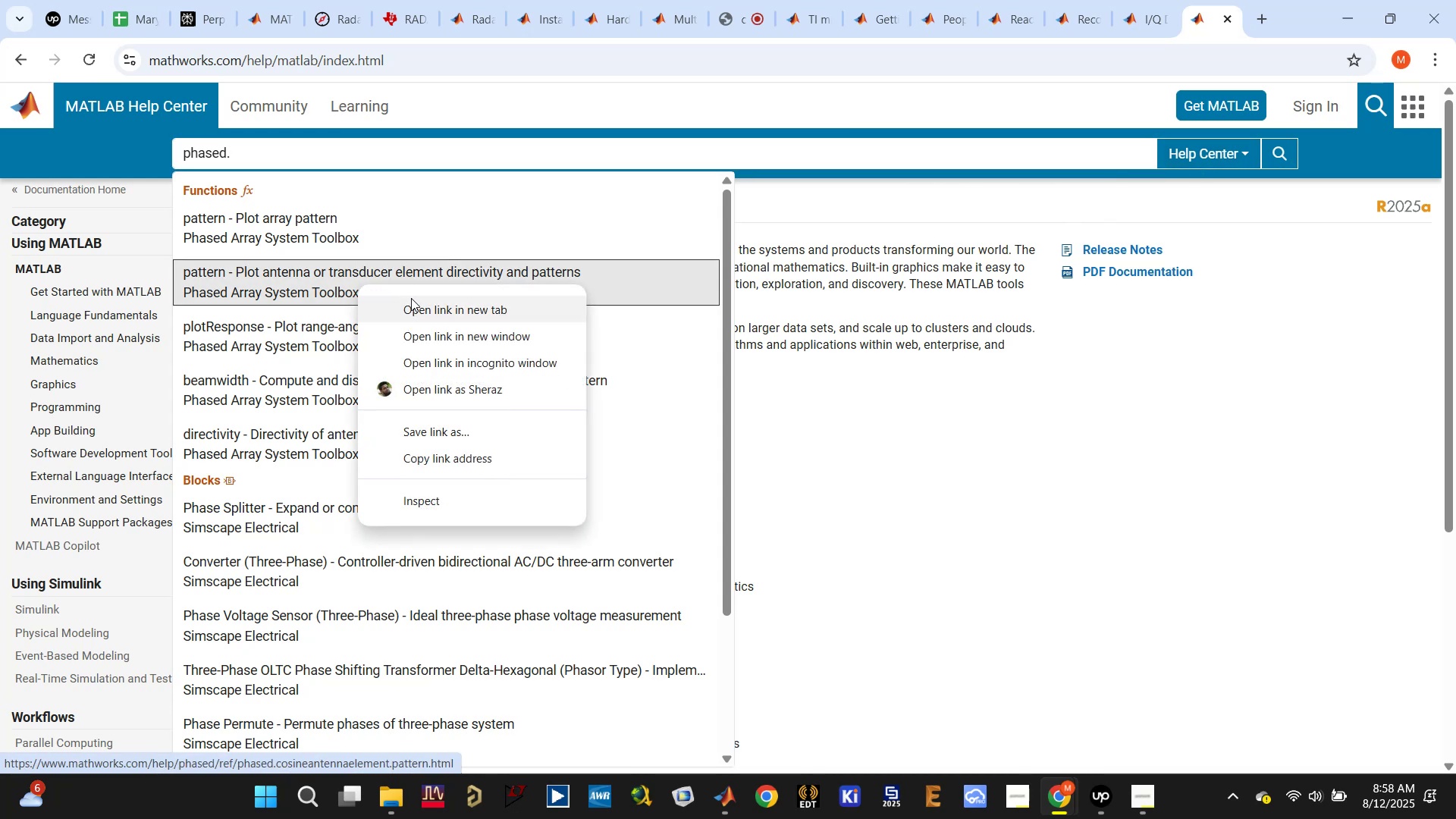 
left_click([413, 299])
 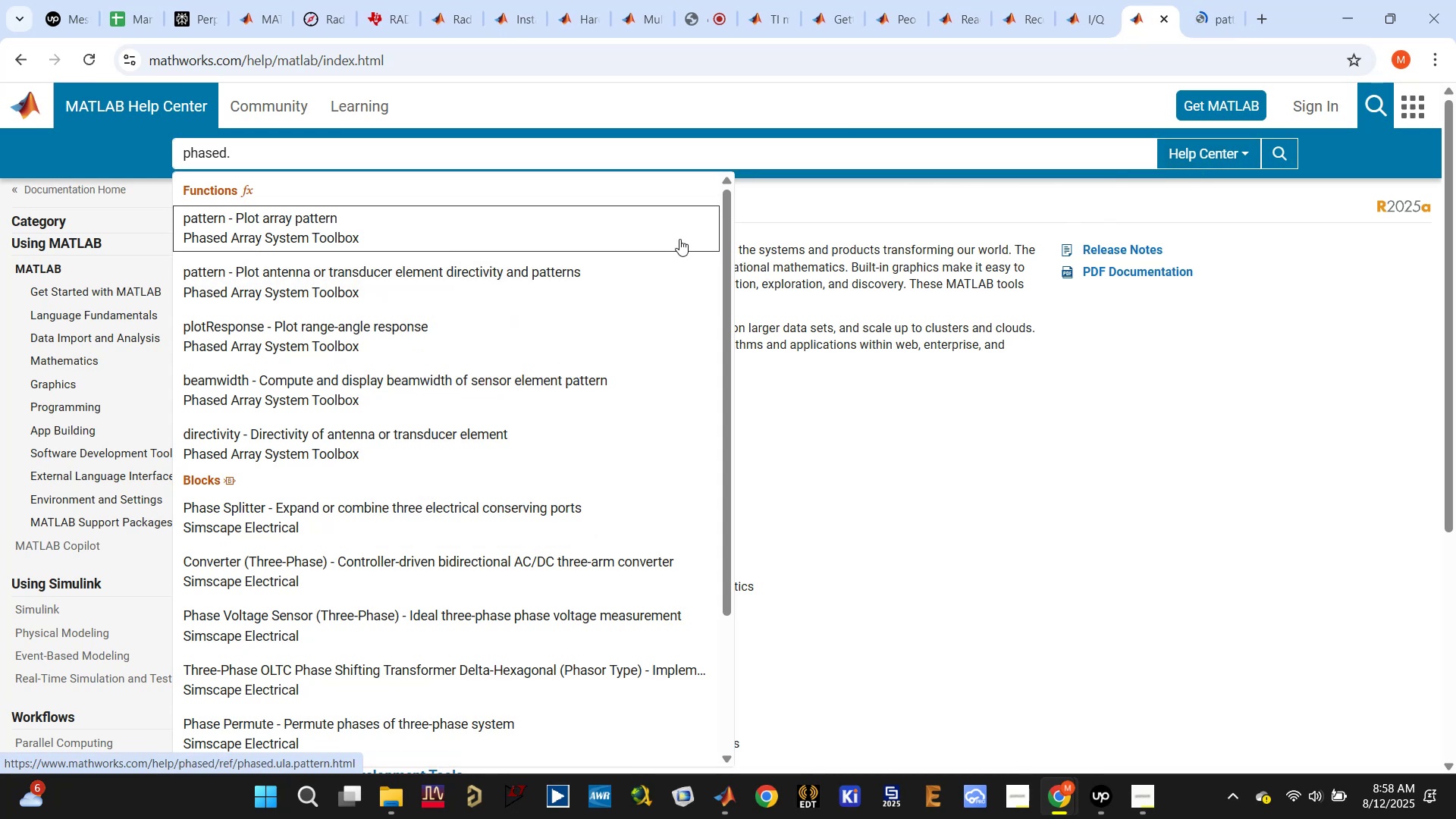 
left_click([901, 149])
 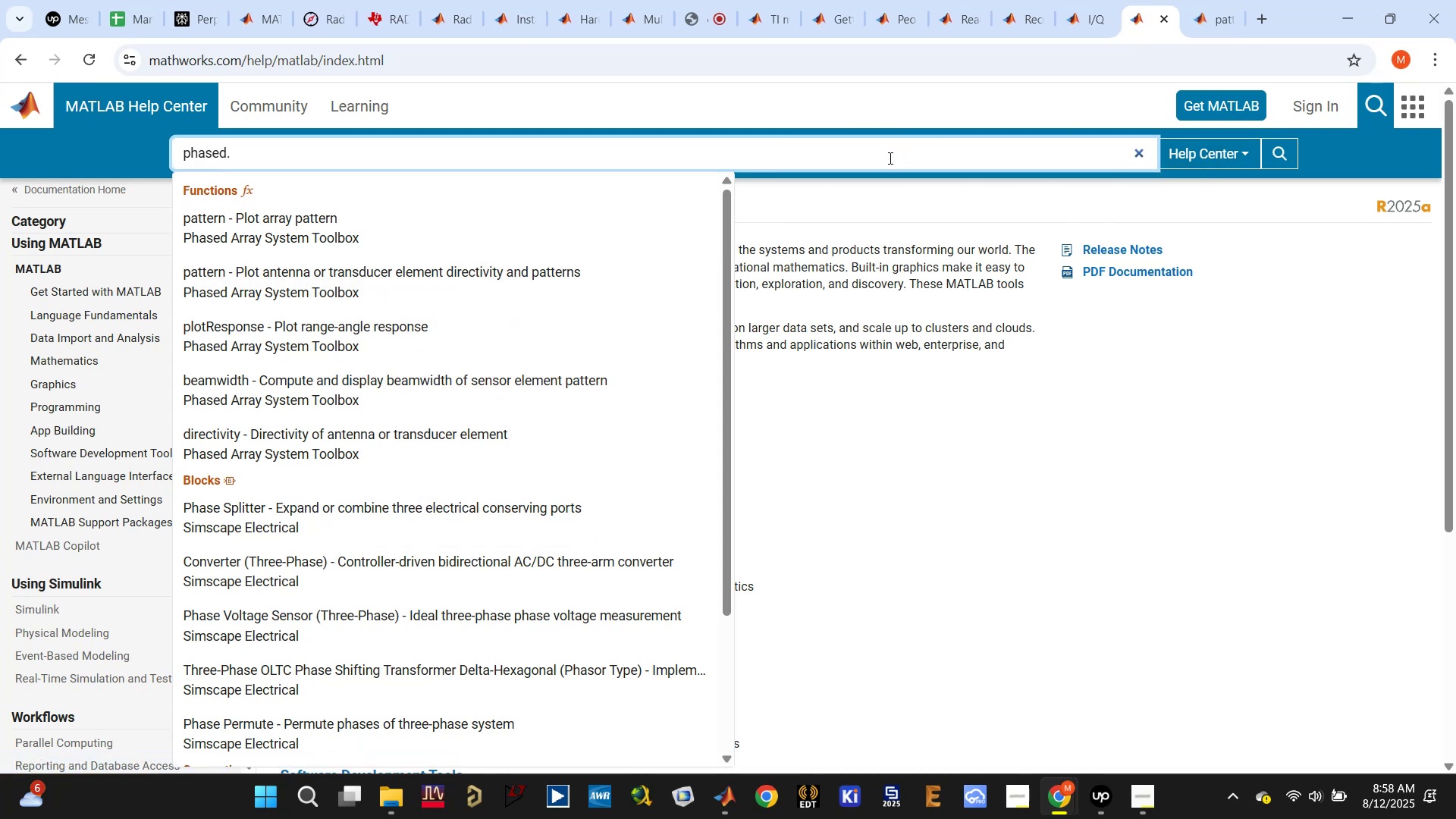 
double_click([888, 158])
 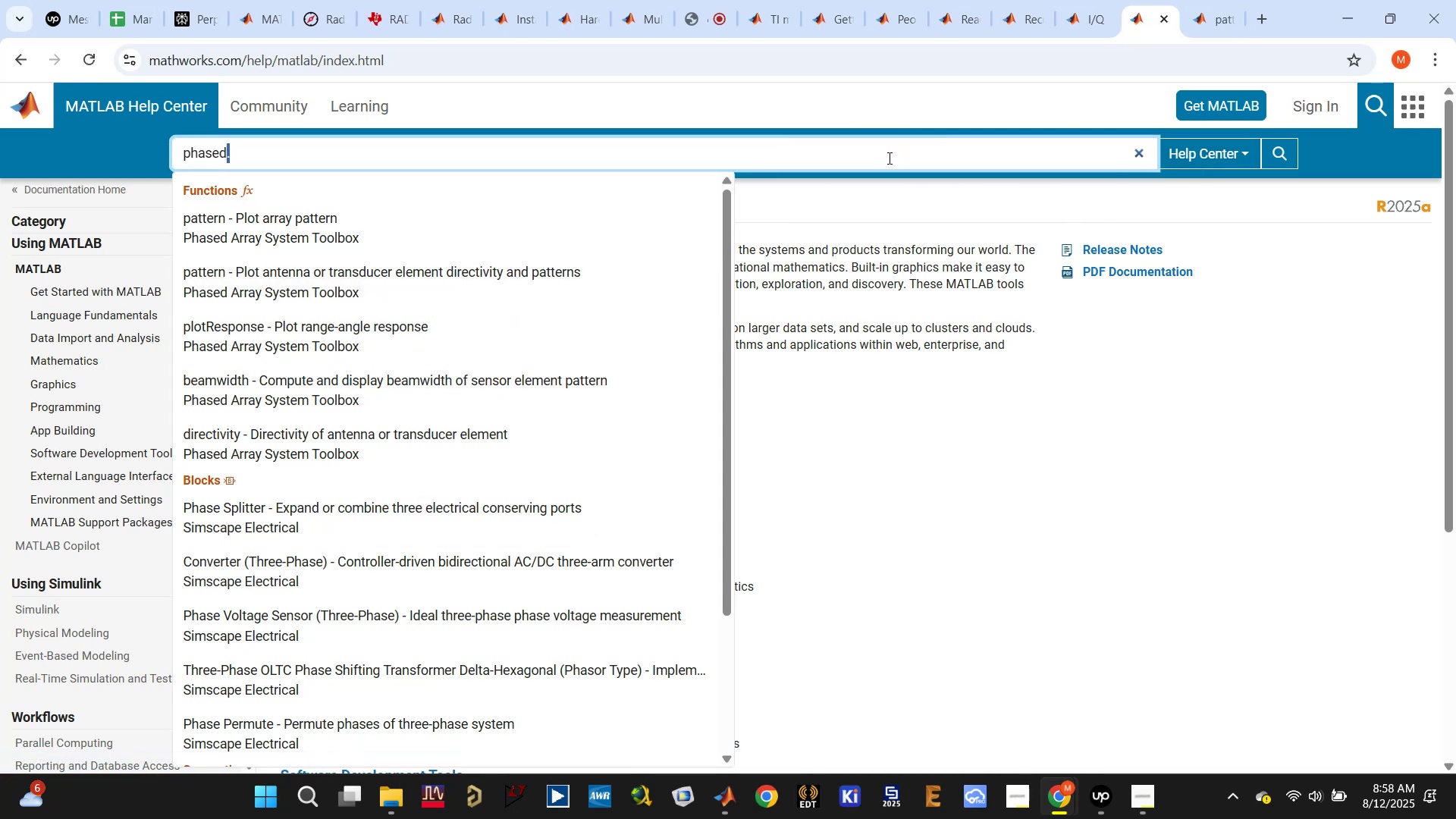 
triple_click([888, 158])
 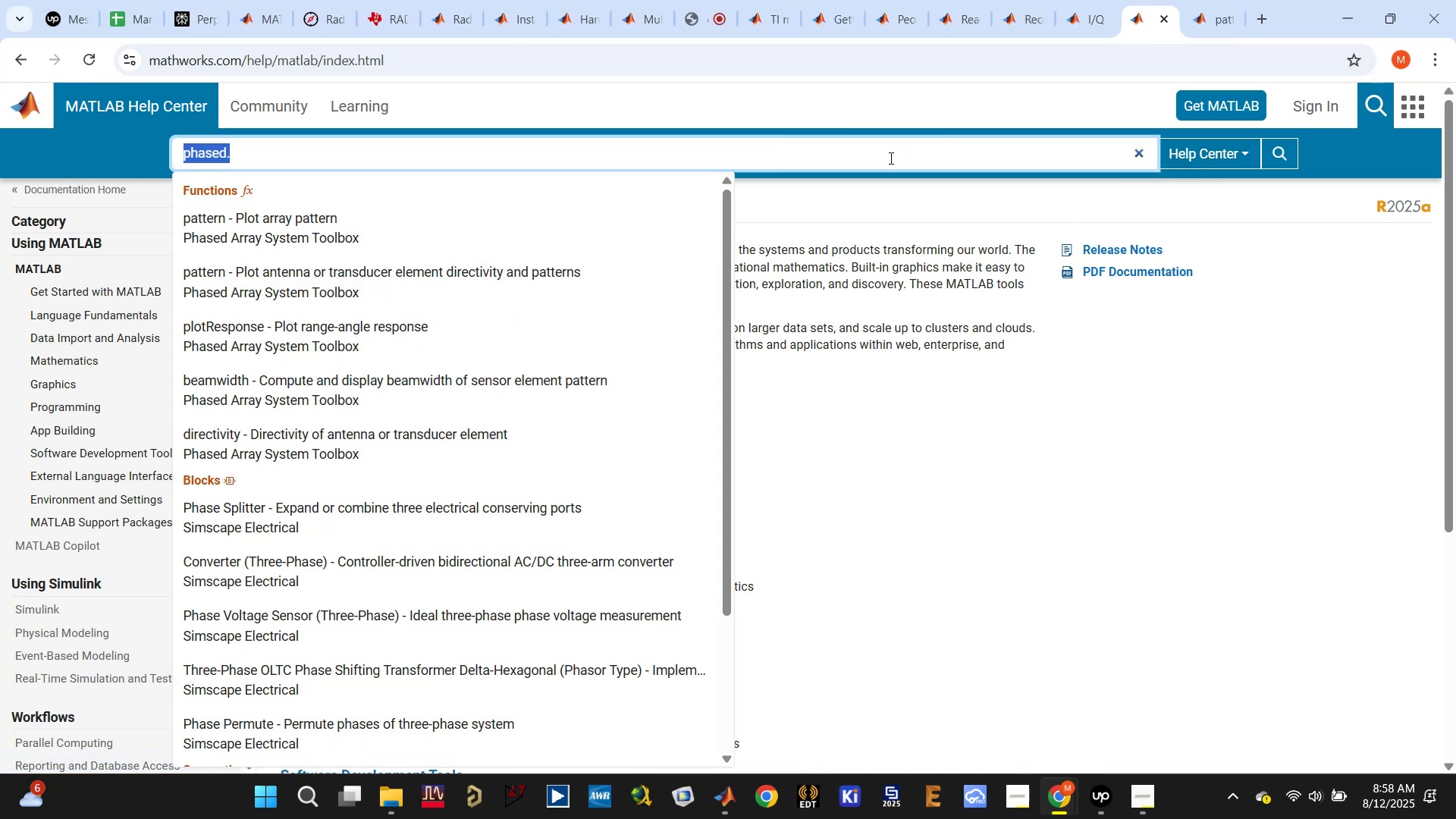 
triple_click([890, 158])
 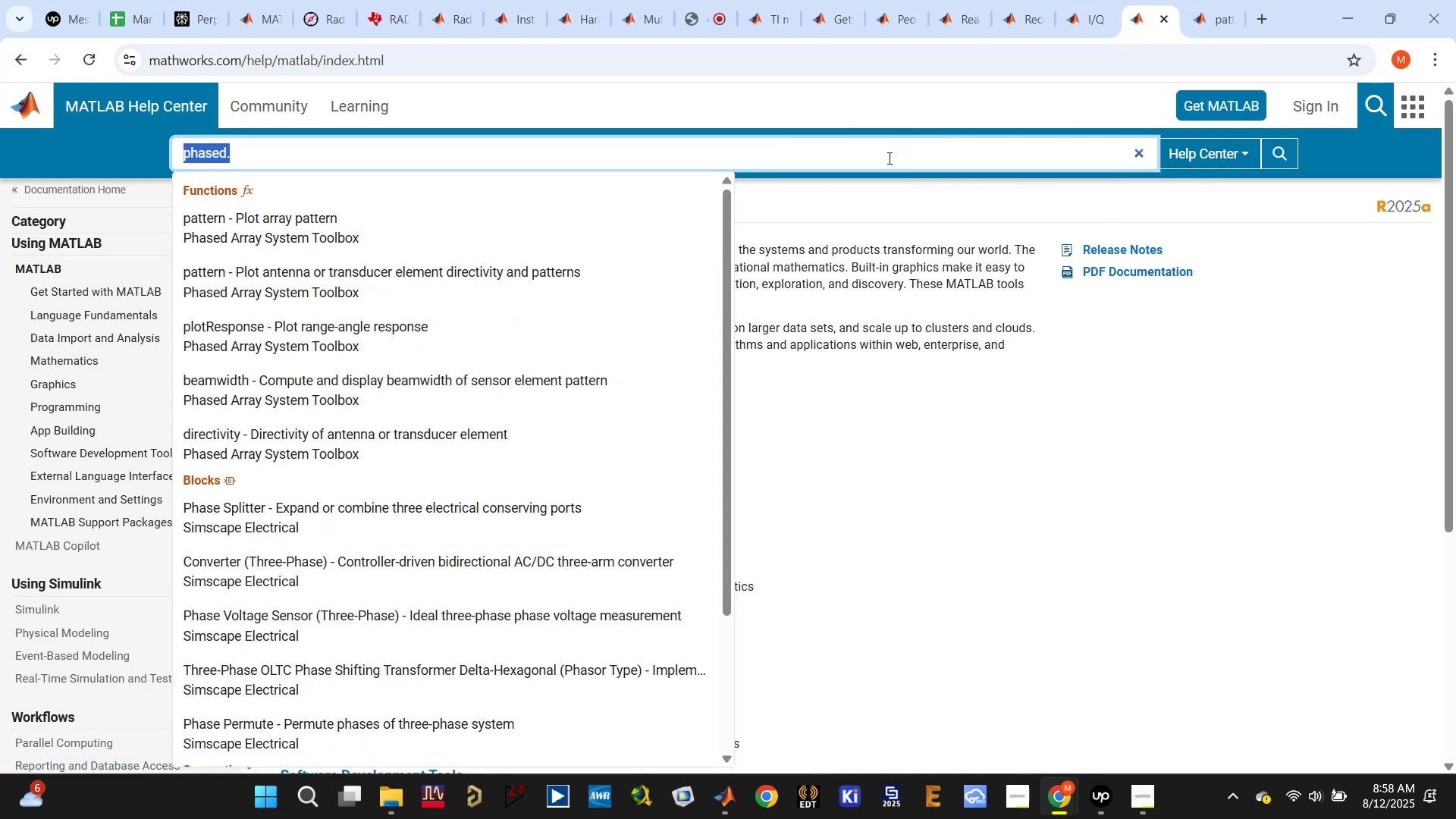 
double_click([885, 162])
 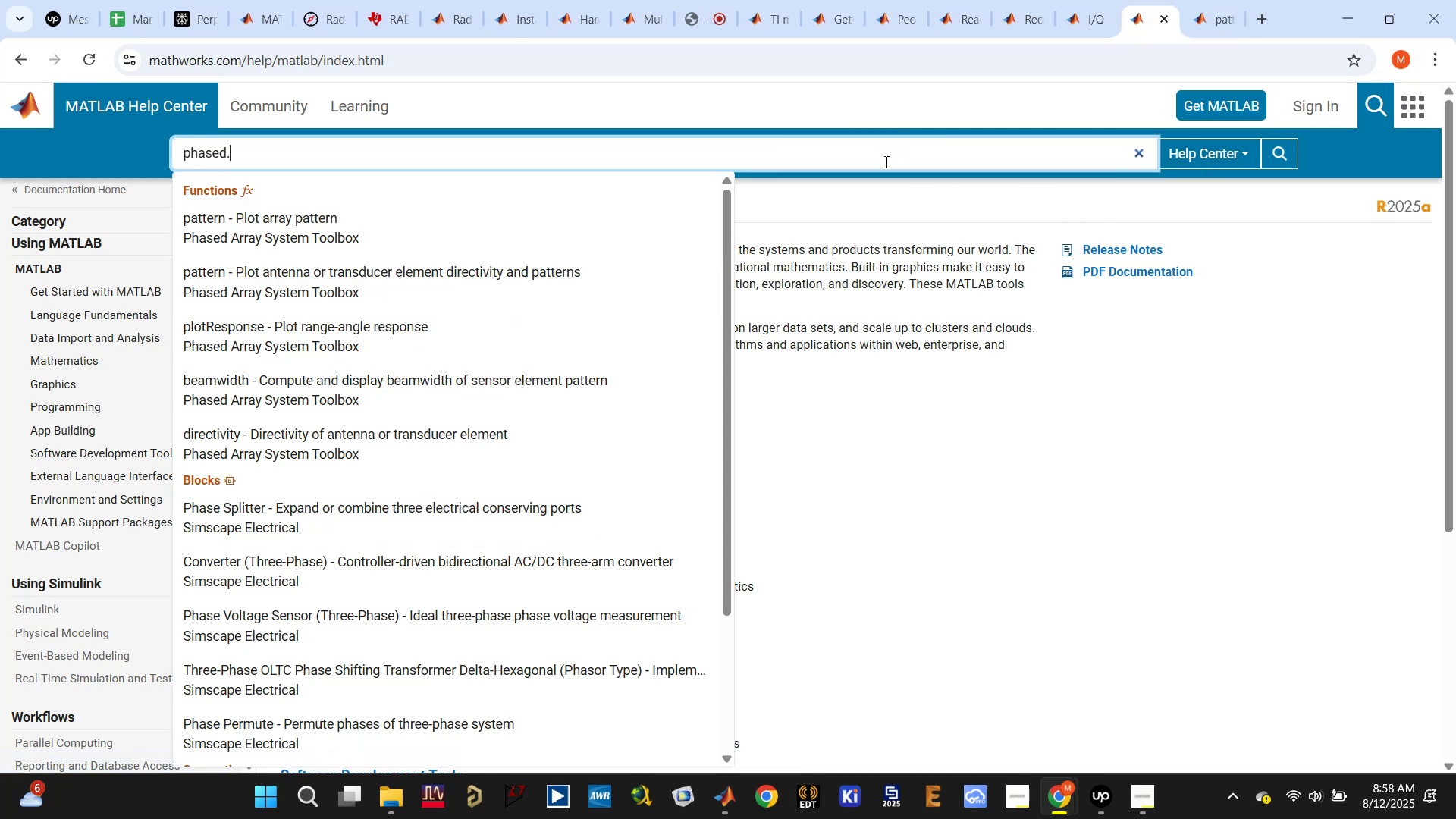 
triple_click([885, 162])
 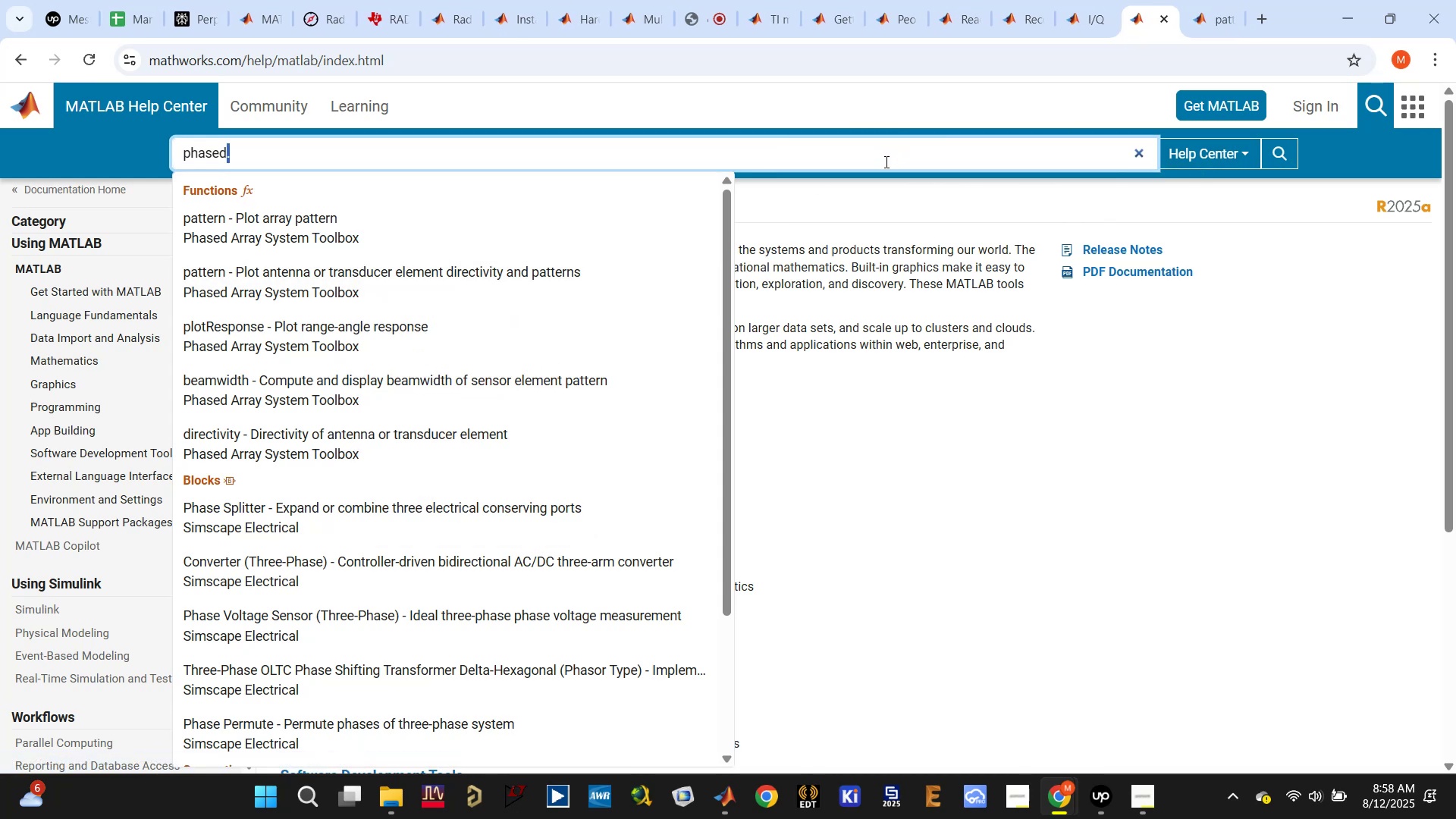 
triple_click([885, 162])
 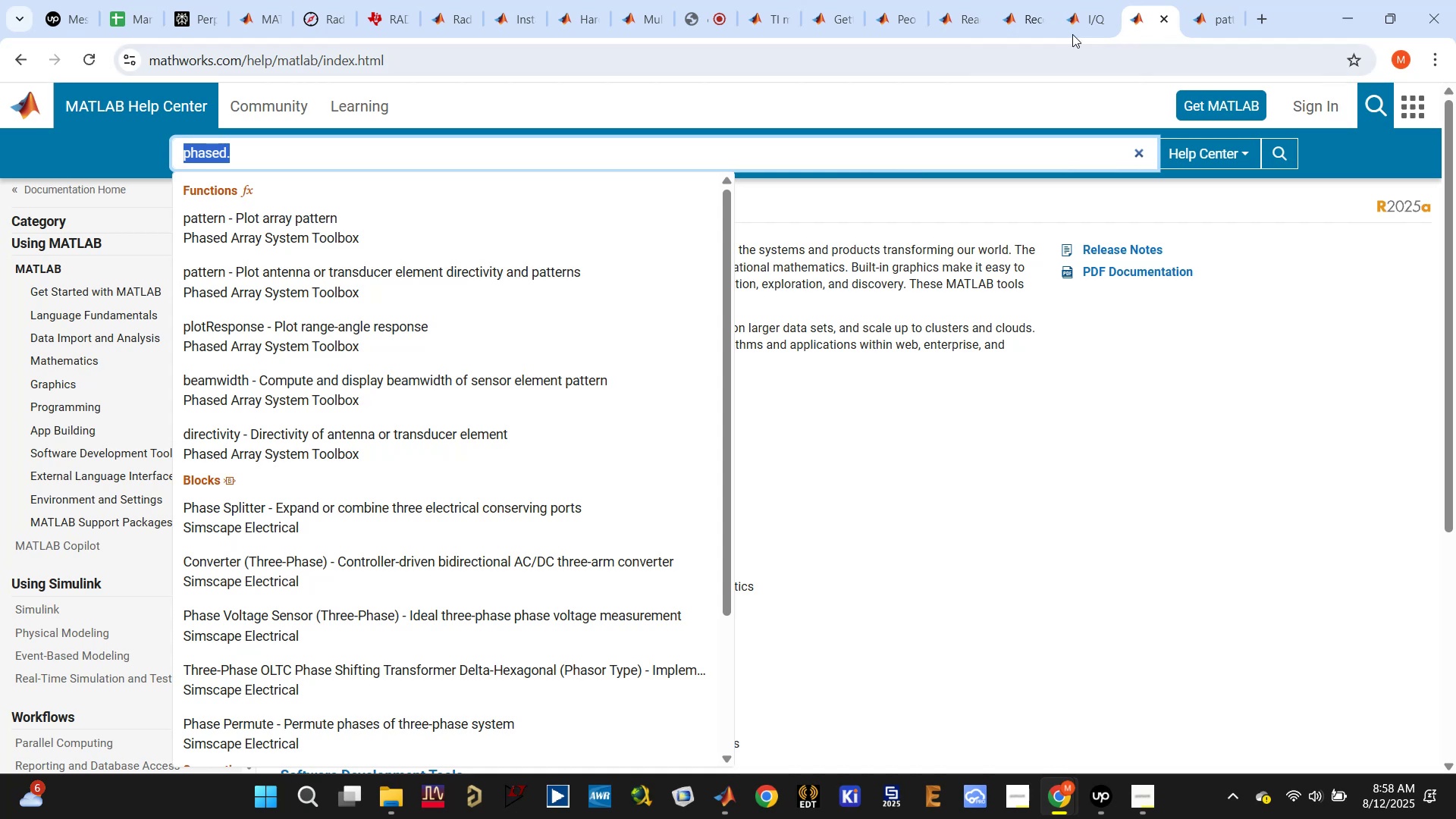 
left_click([1200, 5])
 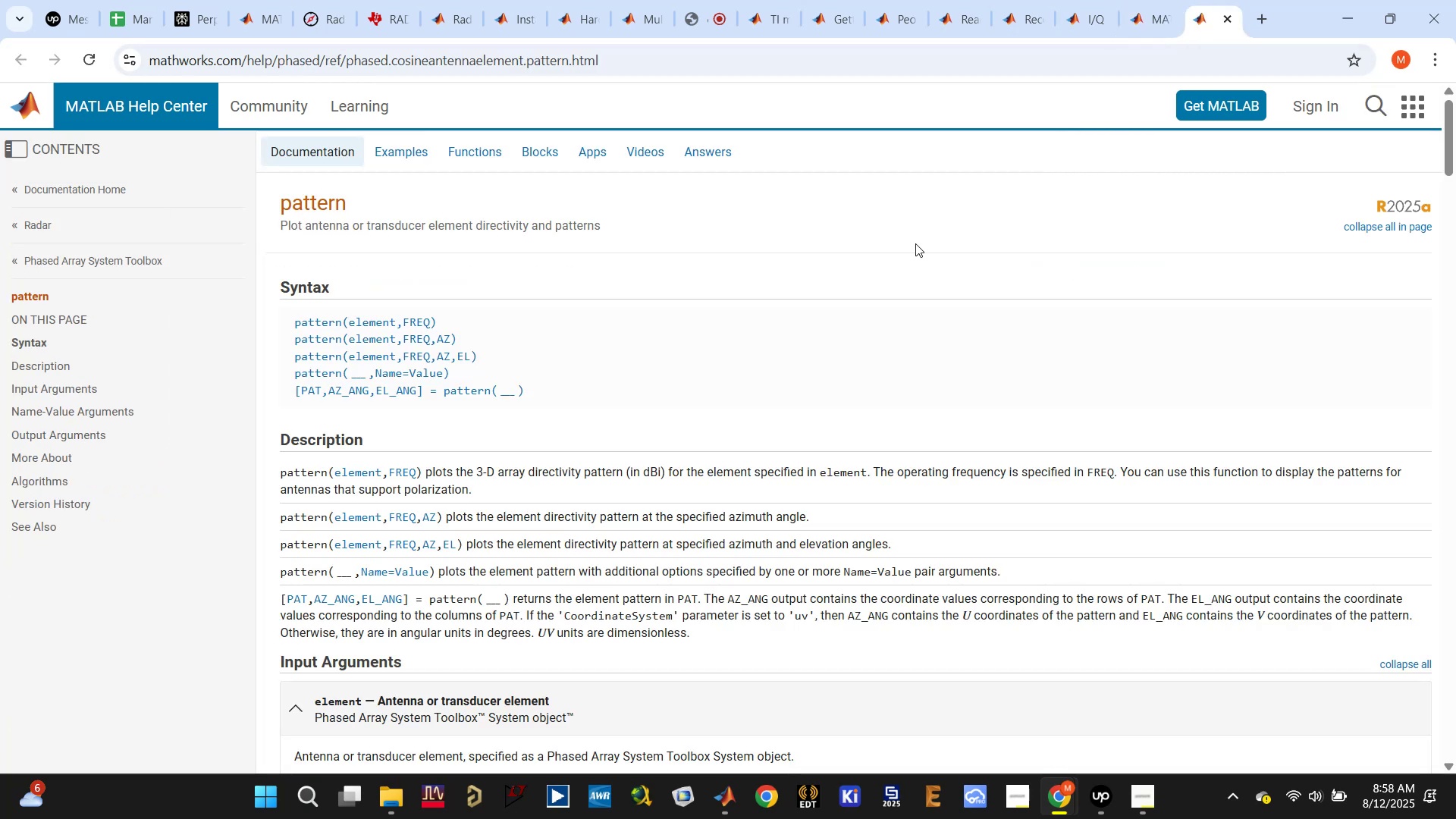 
scroll: coordinate [886, 334], scroll_direction: down, amount: 22.0
 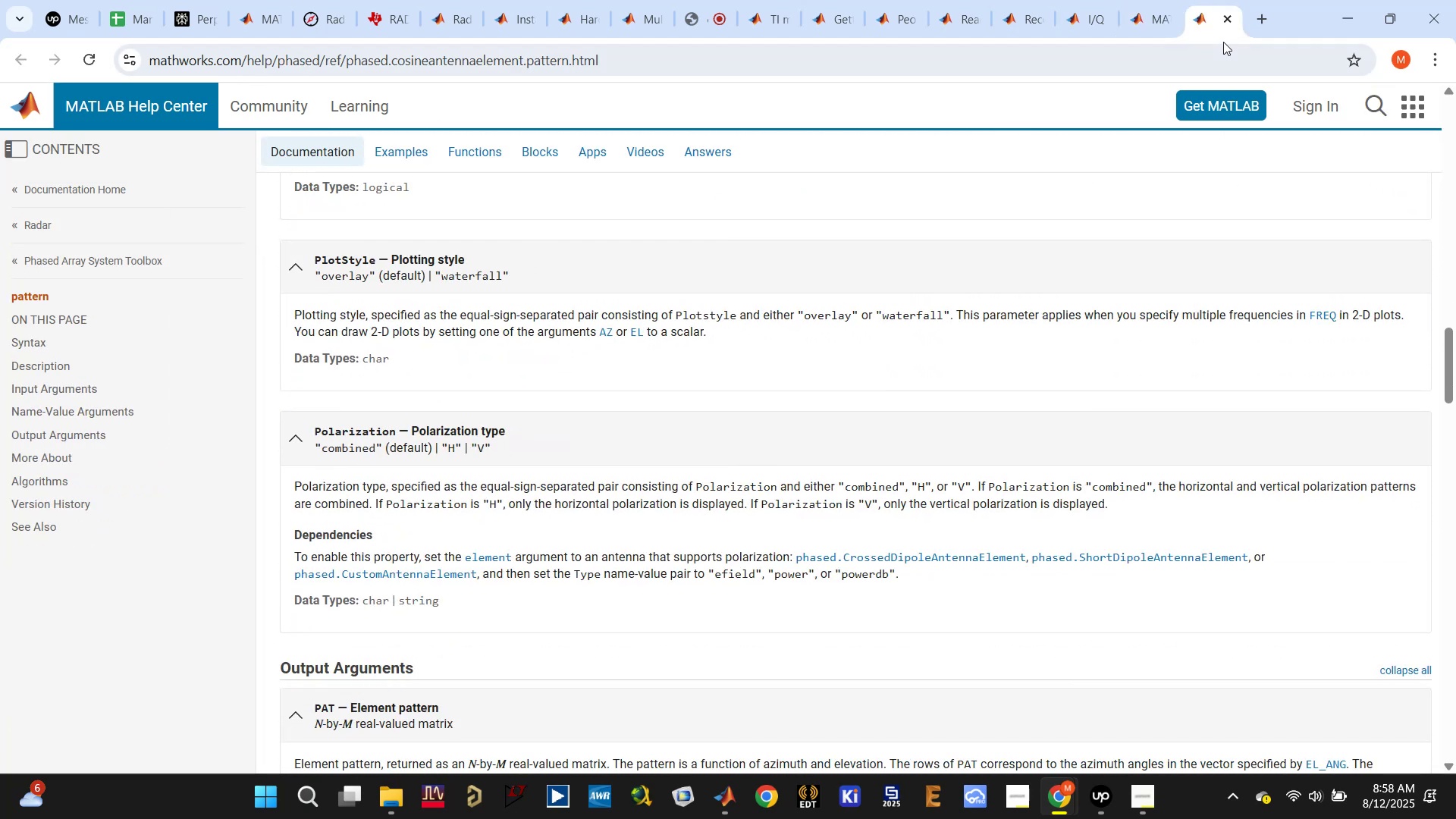 
left_click([1229, 11])
 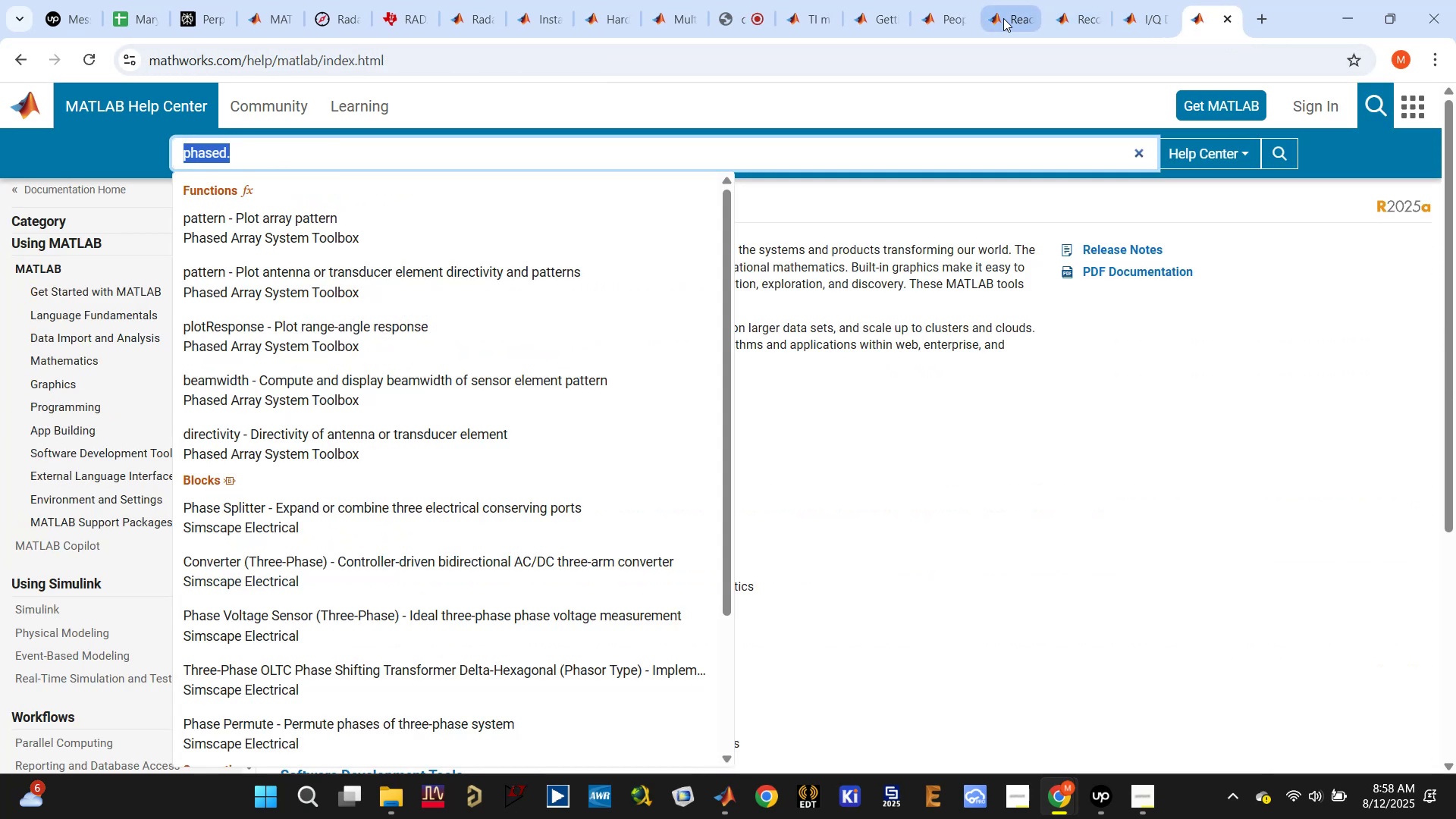 
left_click([935, 17])
 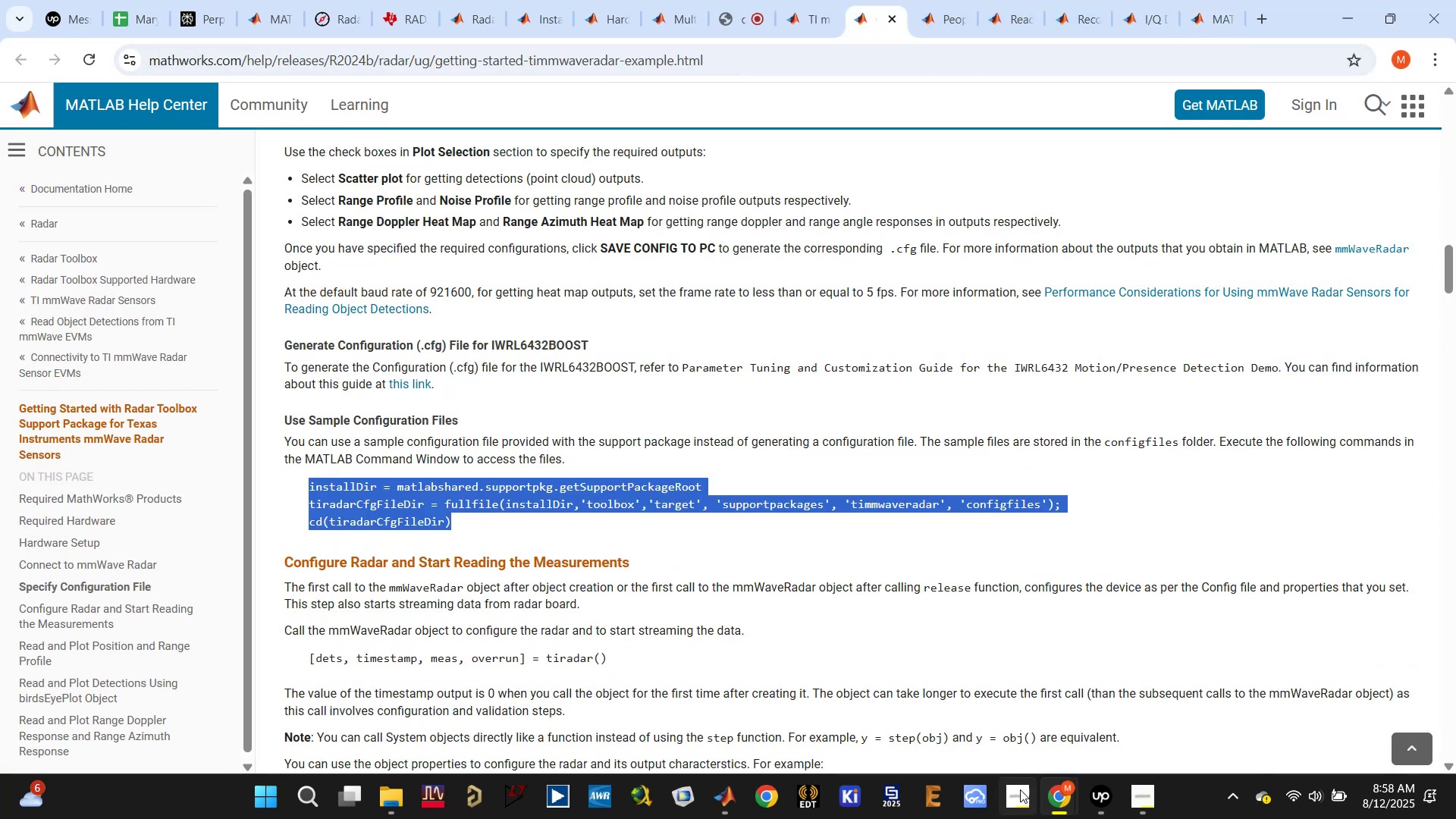 
left_click([638, 535])
 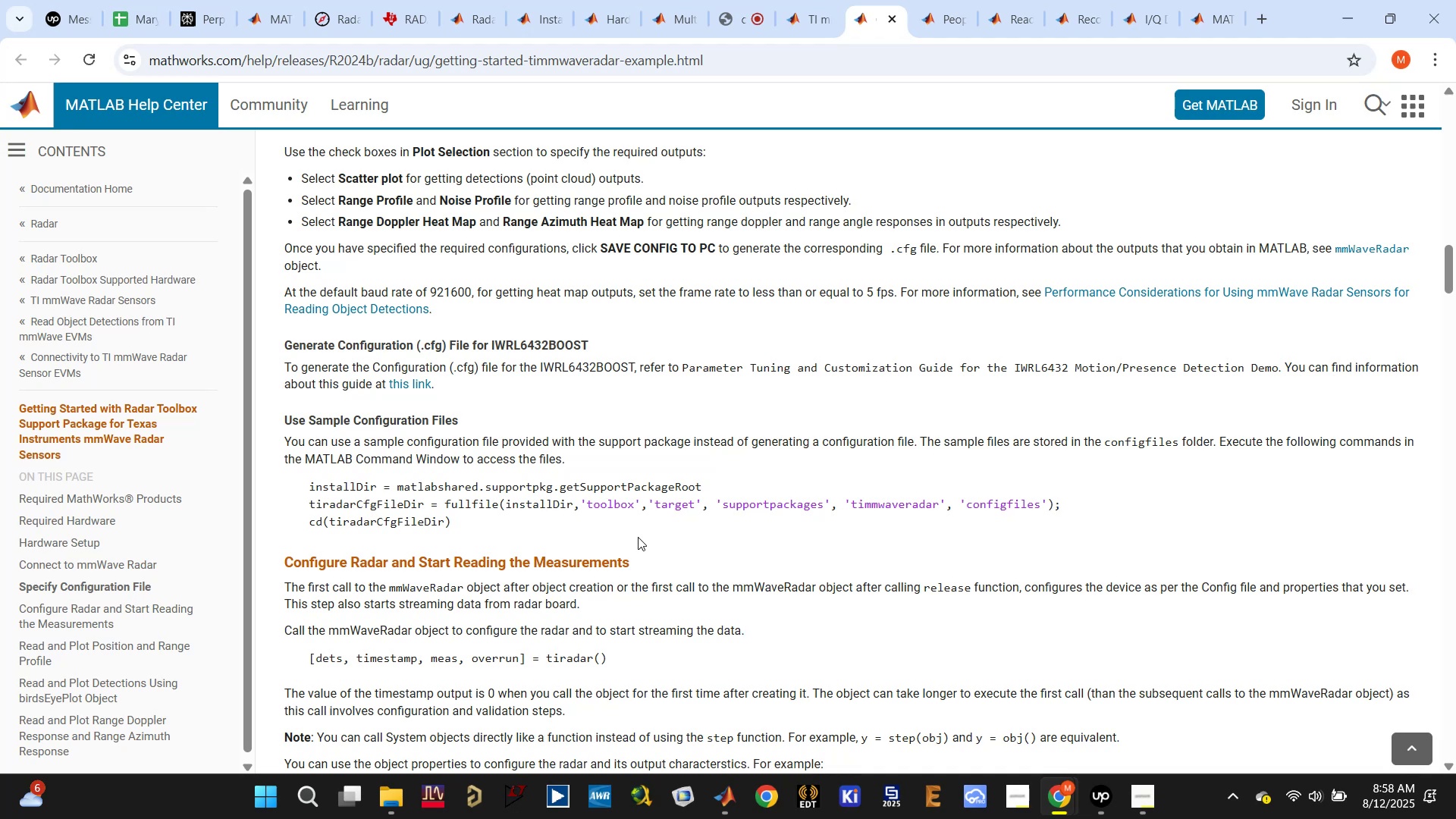 
scroll: coordinate [642, 550], scroll_direction: down, amount: 3.0
 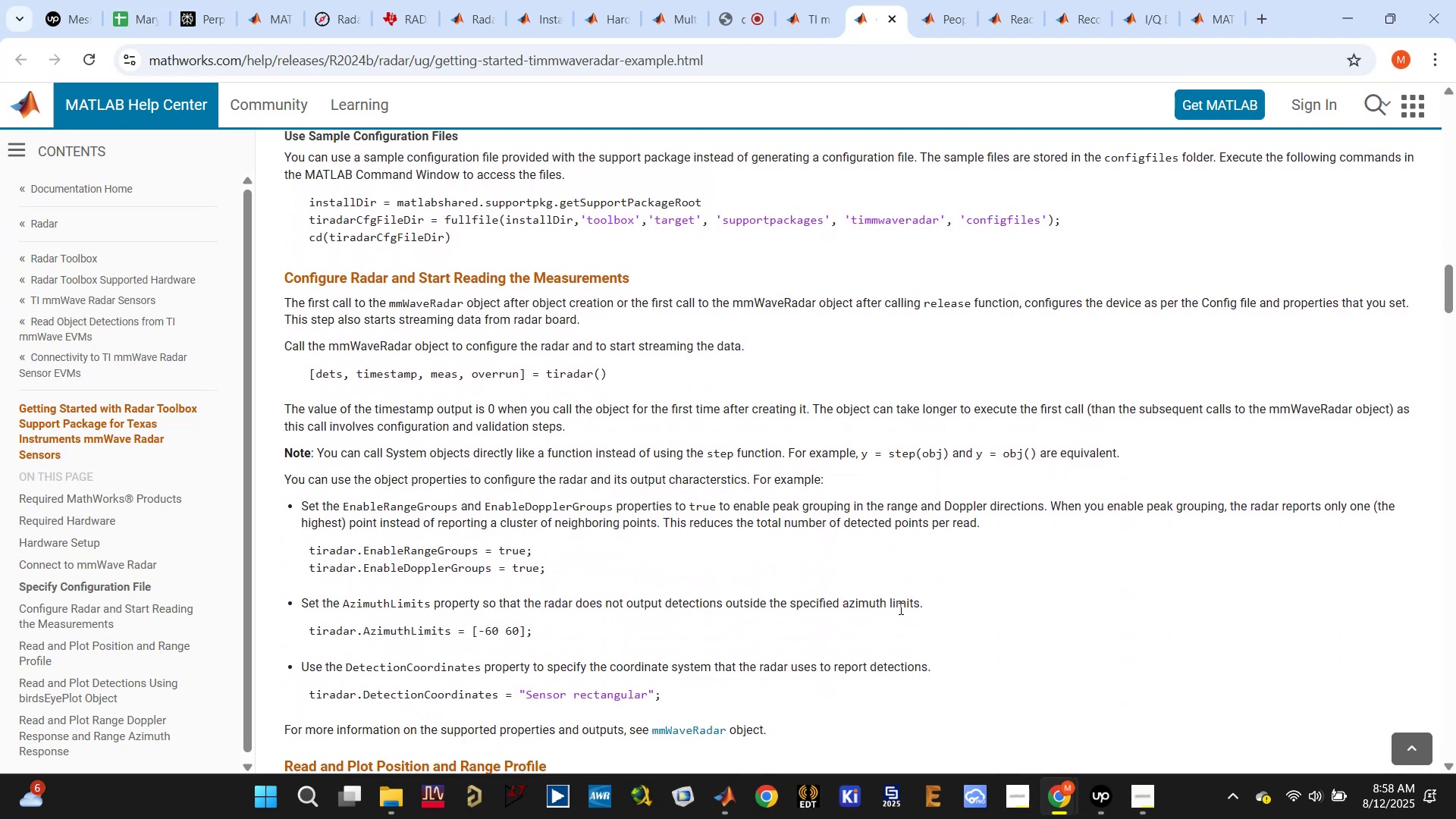 
scroll: coordinate [490, 392], scroll_direction: up, amount: 12.0
 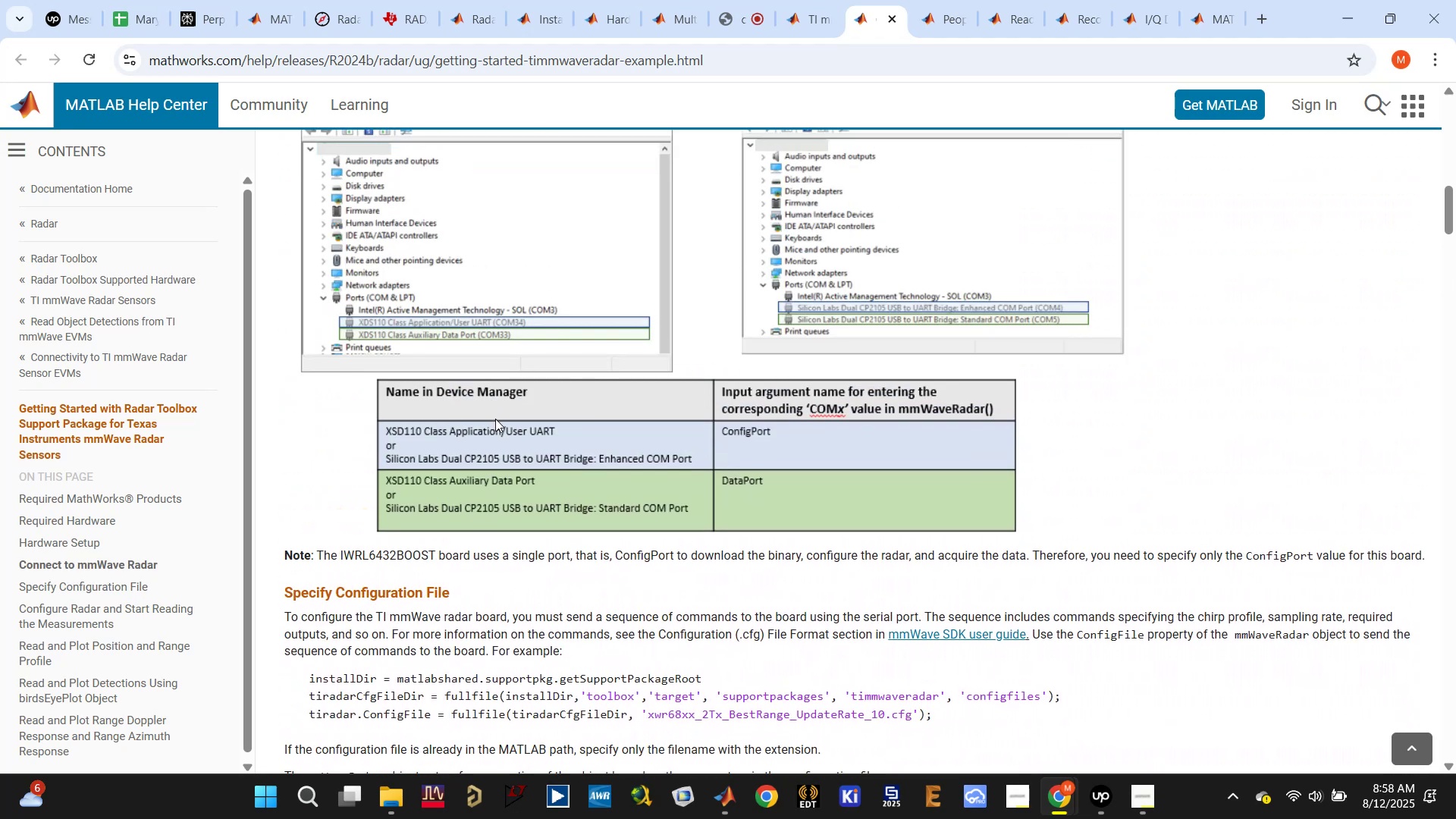 
scroll: coordinate [527, 471], scroll_direction: down, amount: 3.0
 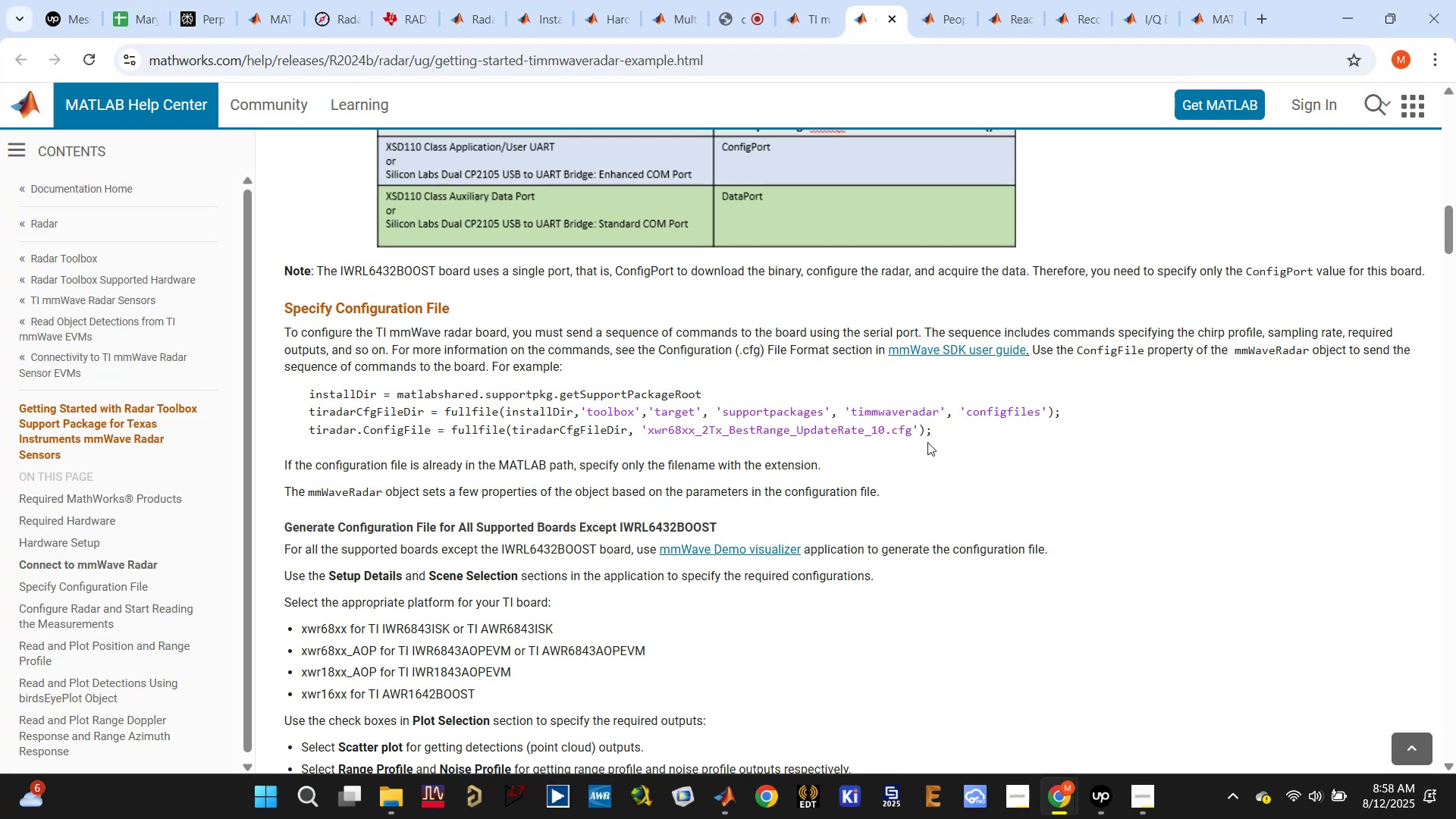 
left_click_drag(start_coordinate=[946, 431], to_coordinate=[303, 390])
 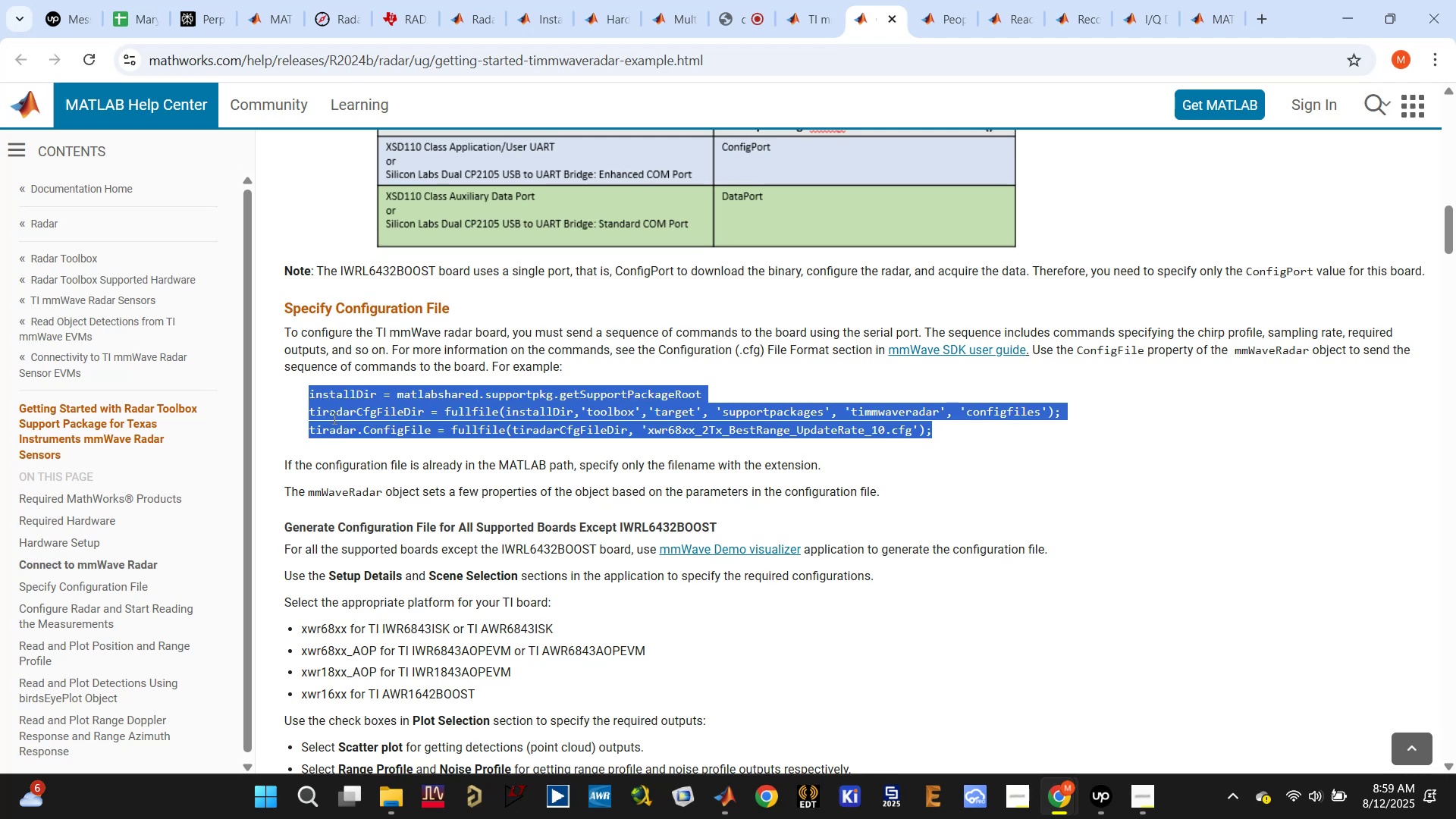 
key(Control+C)
 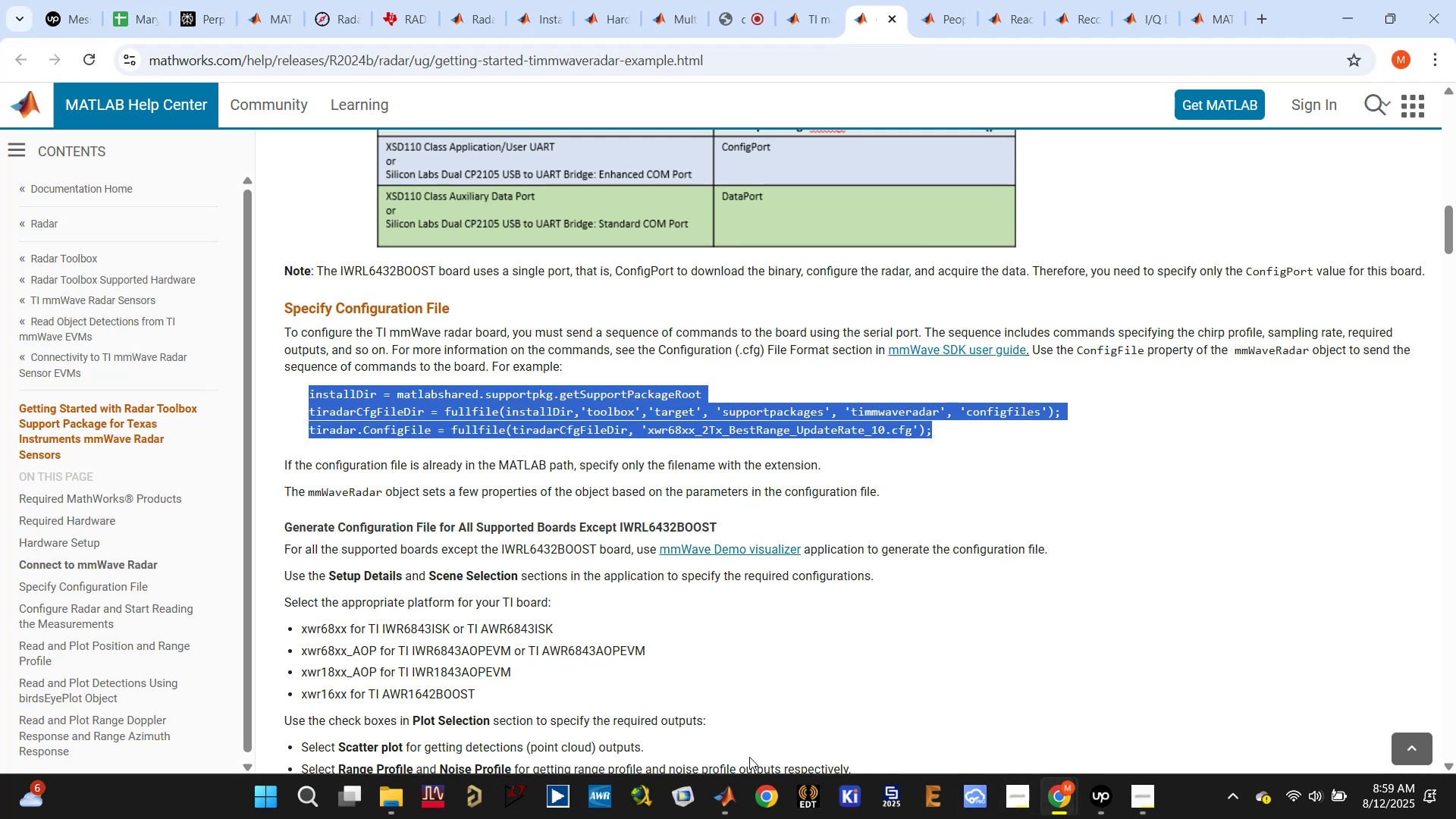 
left_click([723, 803])
 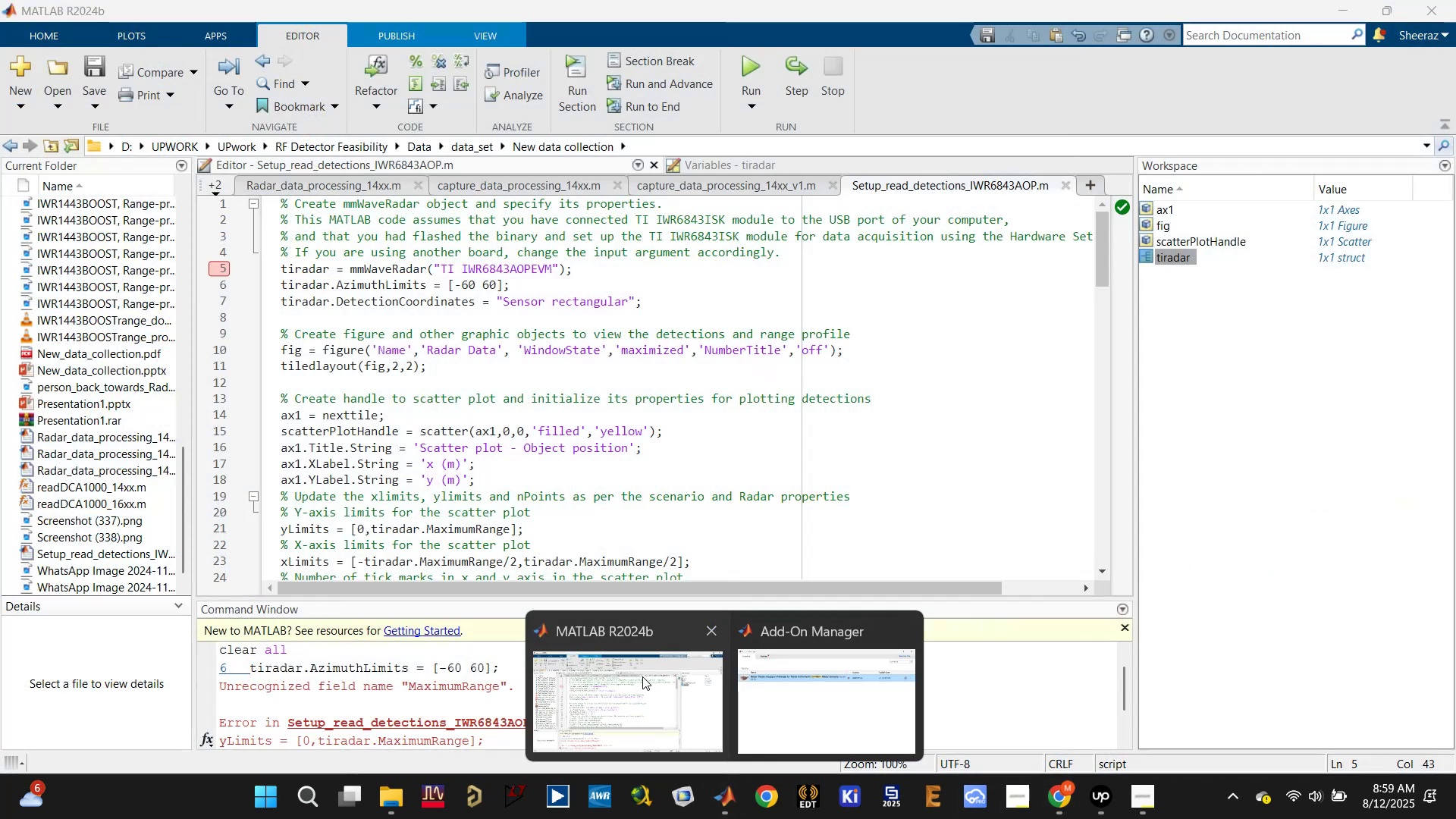 
scroll: coordinate [562, 306], scroll_direction: up, amount: 6.0
 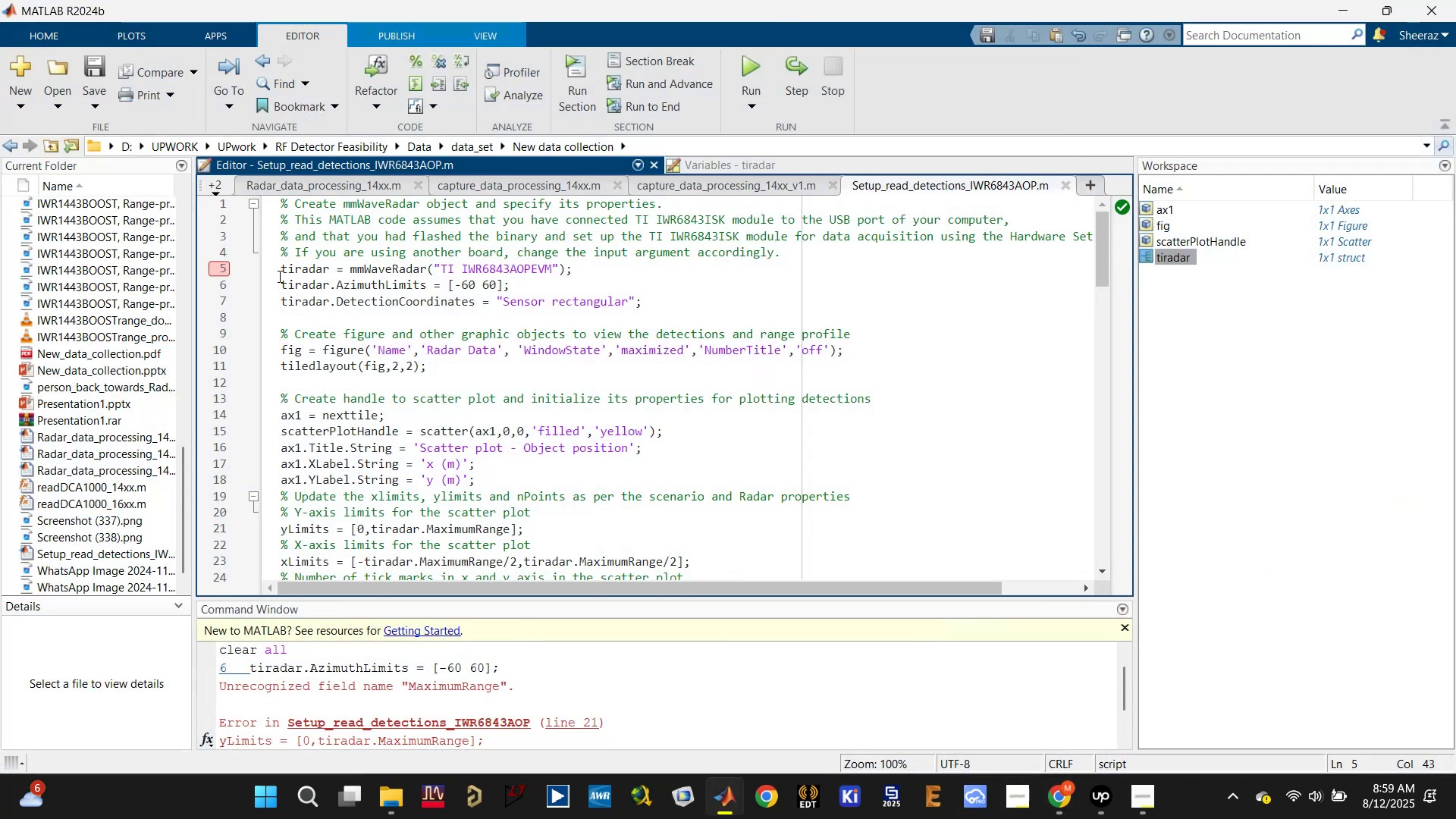 
left_click([277, 271])
 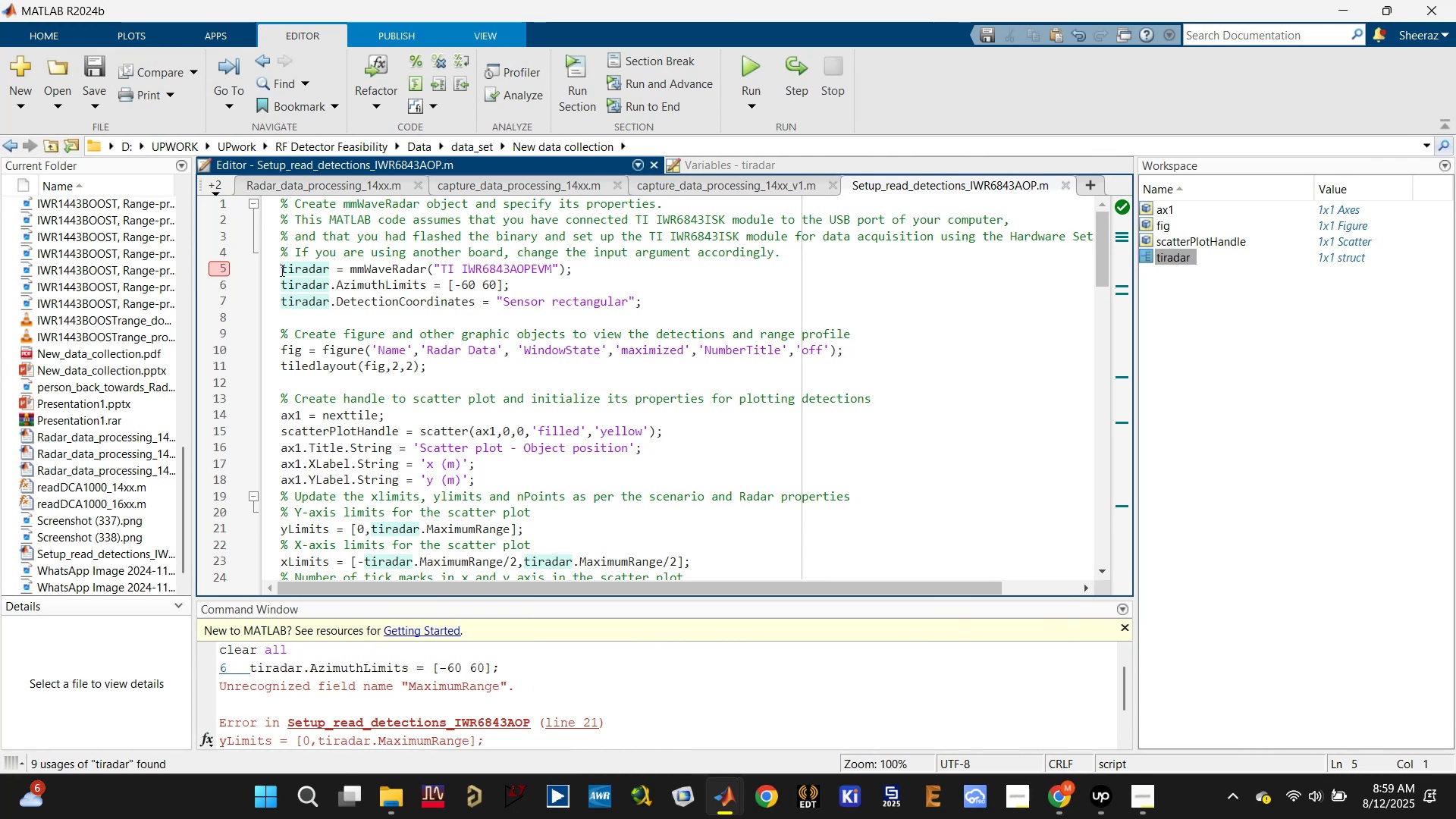 
key(Enter)
 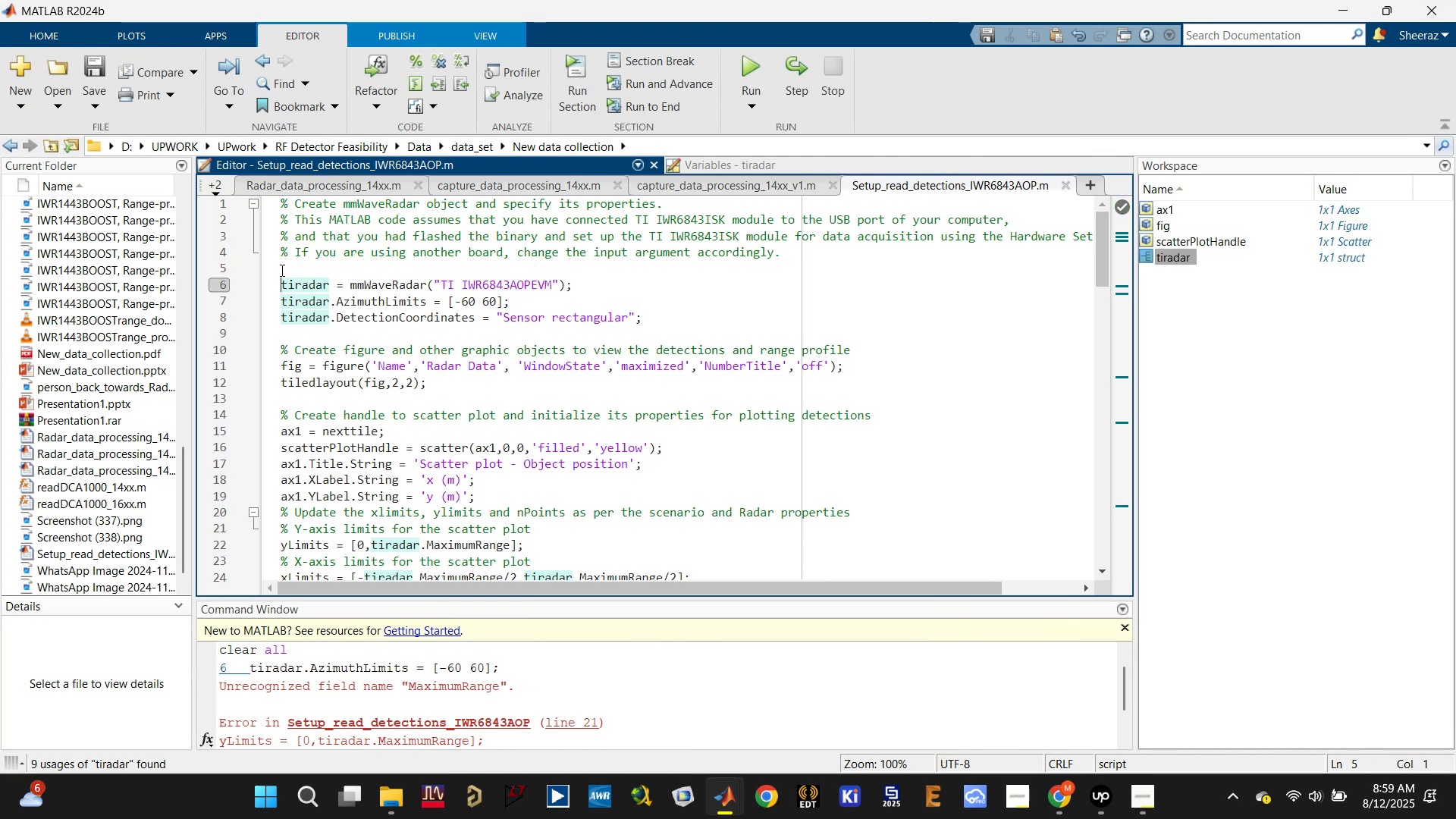 
key(Enter)
 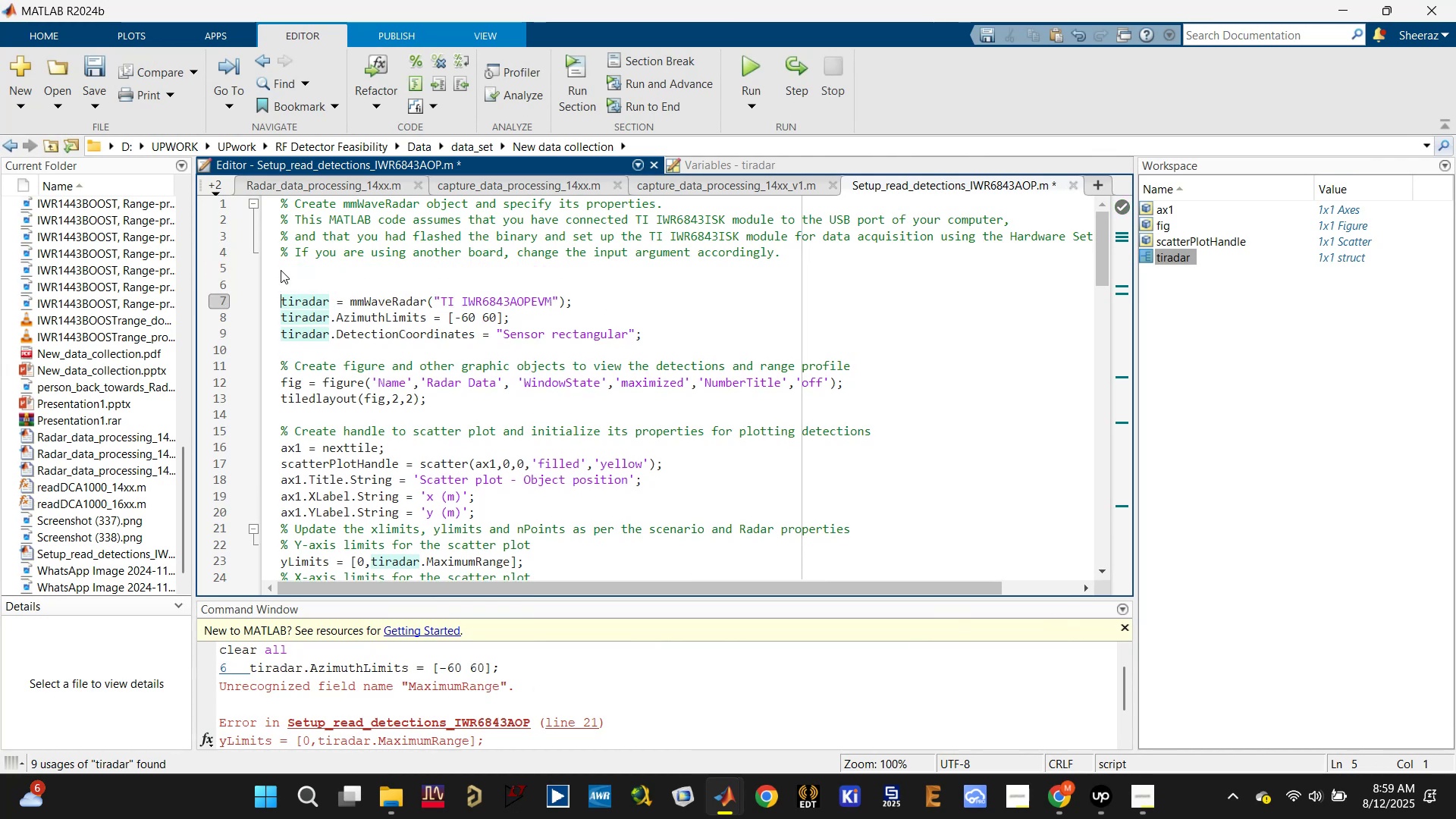 
key(Enter)
 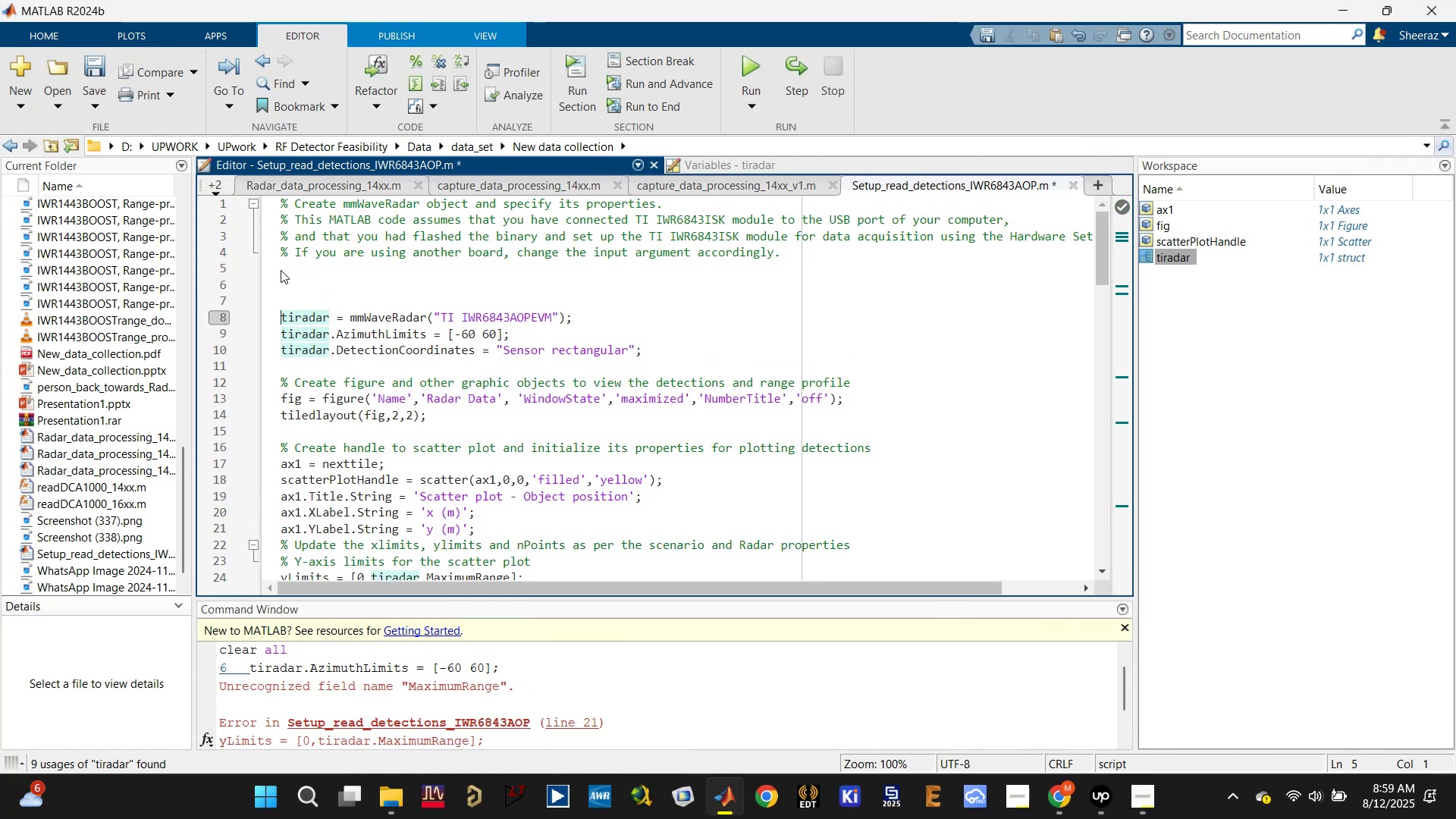 
key(Enter)
 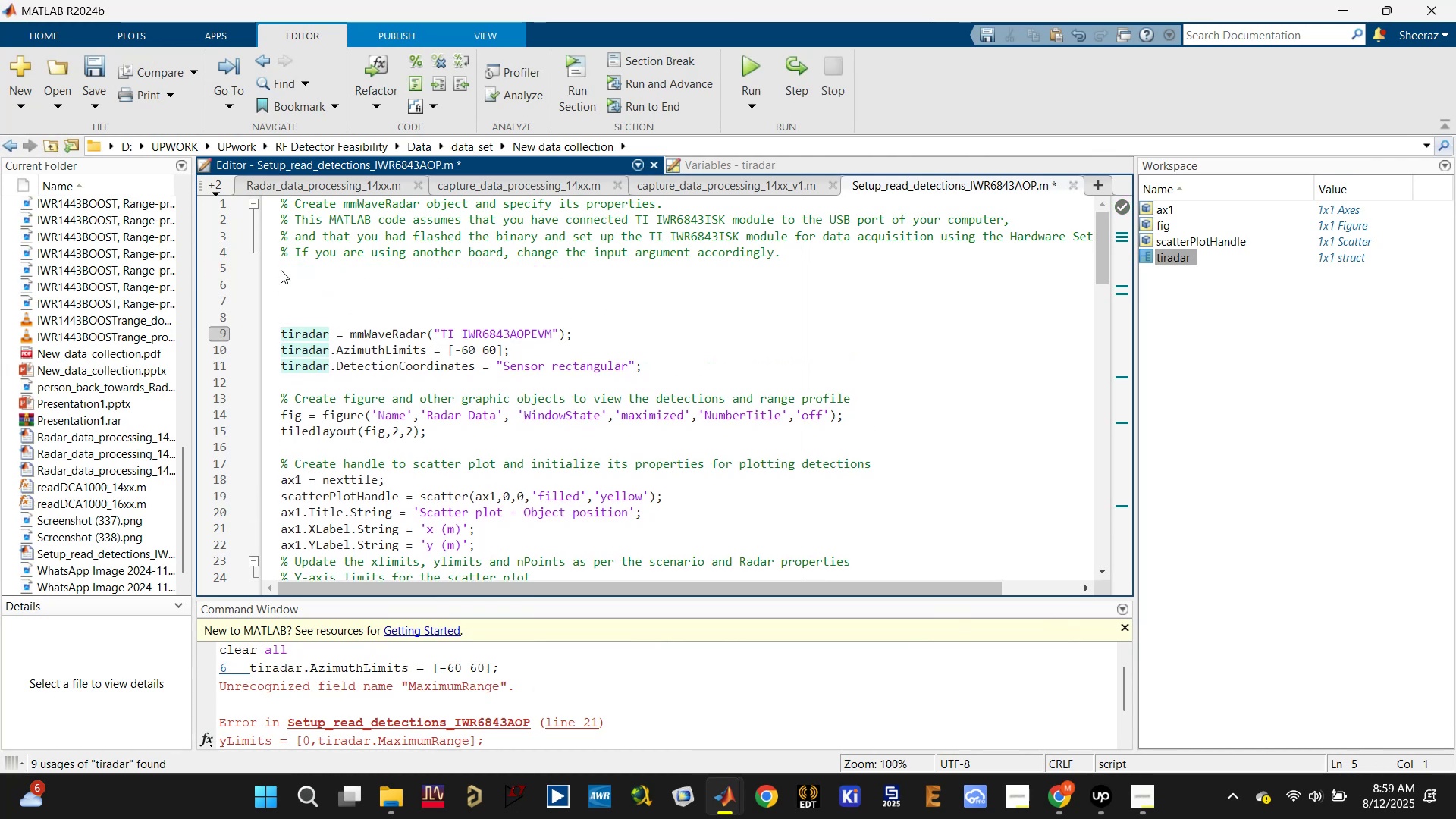 
key(Enter)
 